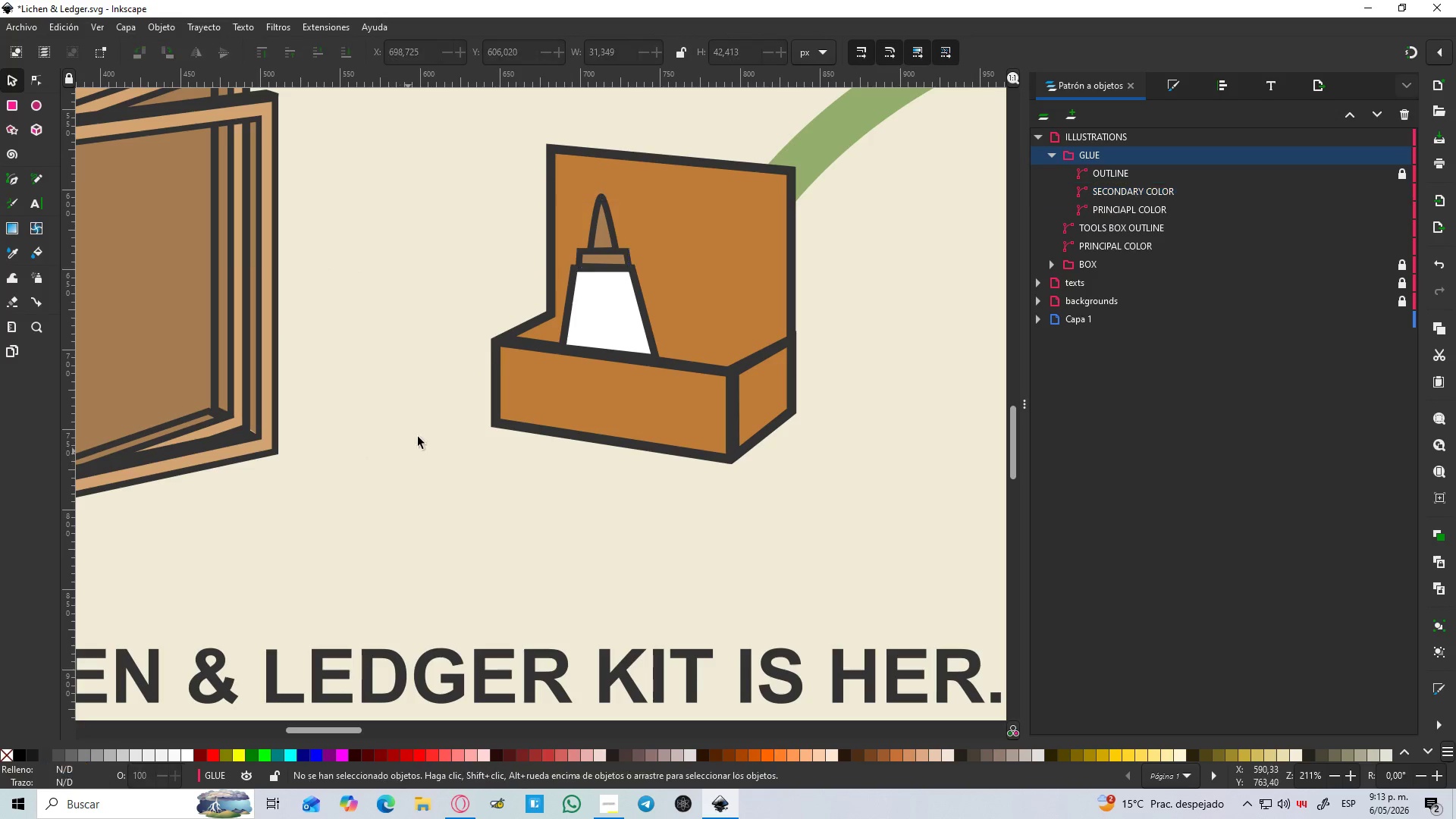 
hold_key(key=ControlLeft, duration=1.05)
 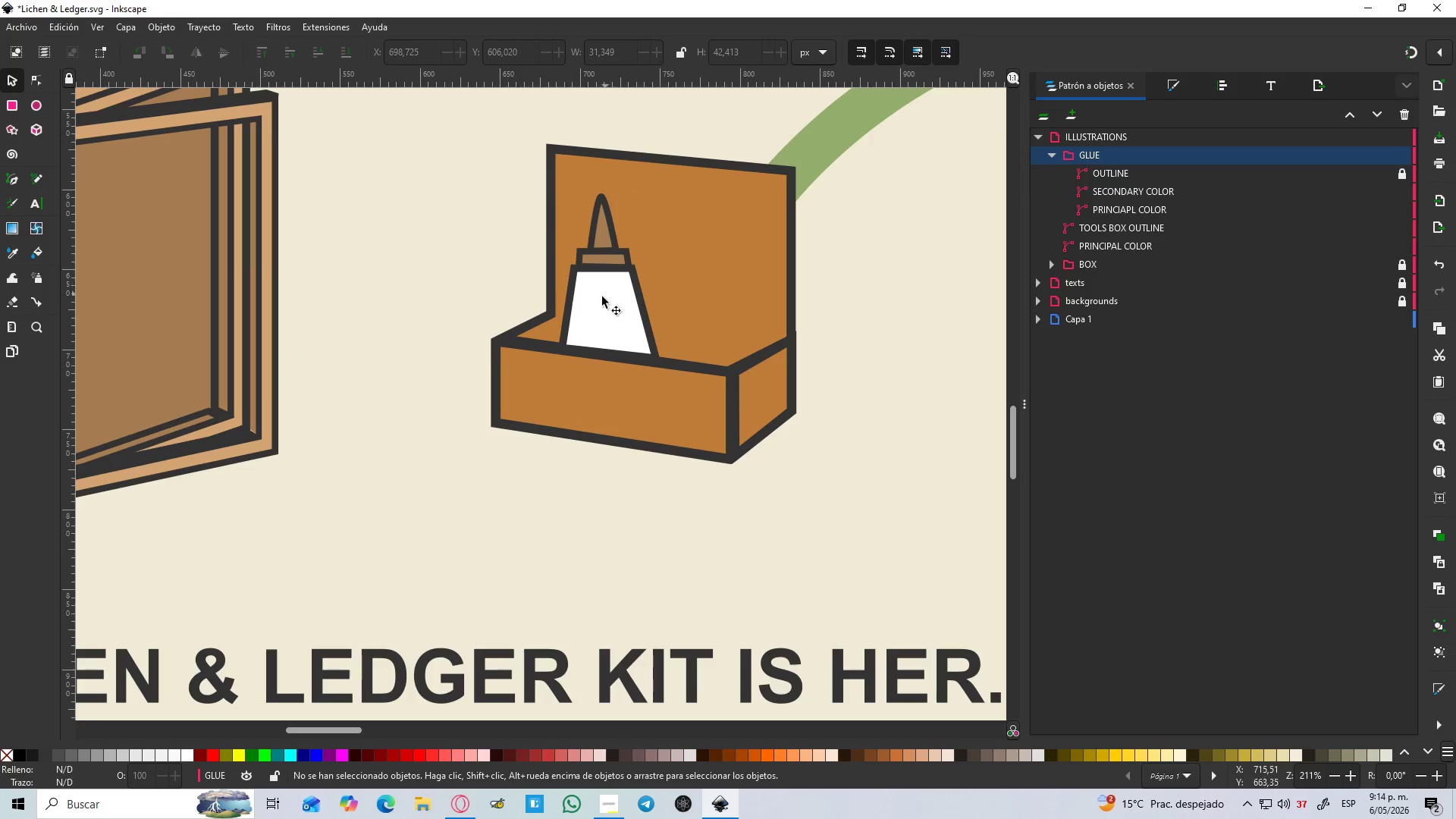 
hold_key(key=ControlLeft, duration=0.66)
scroll: coordinate [605, 297], scroll_direction: up, amount: 2.0
 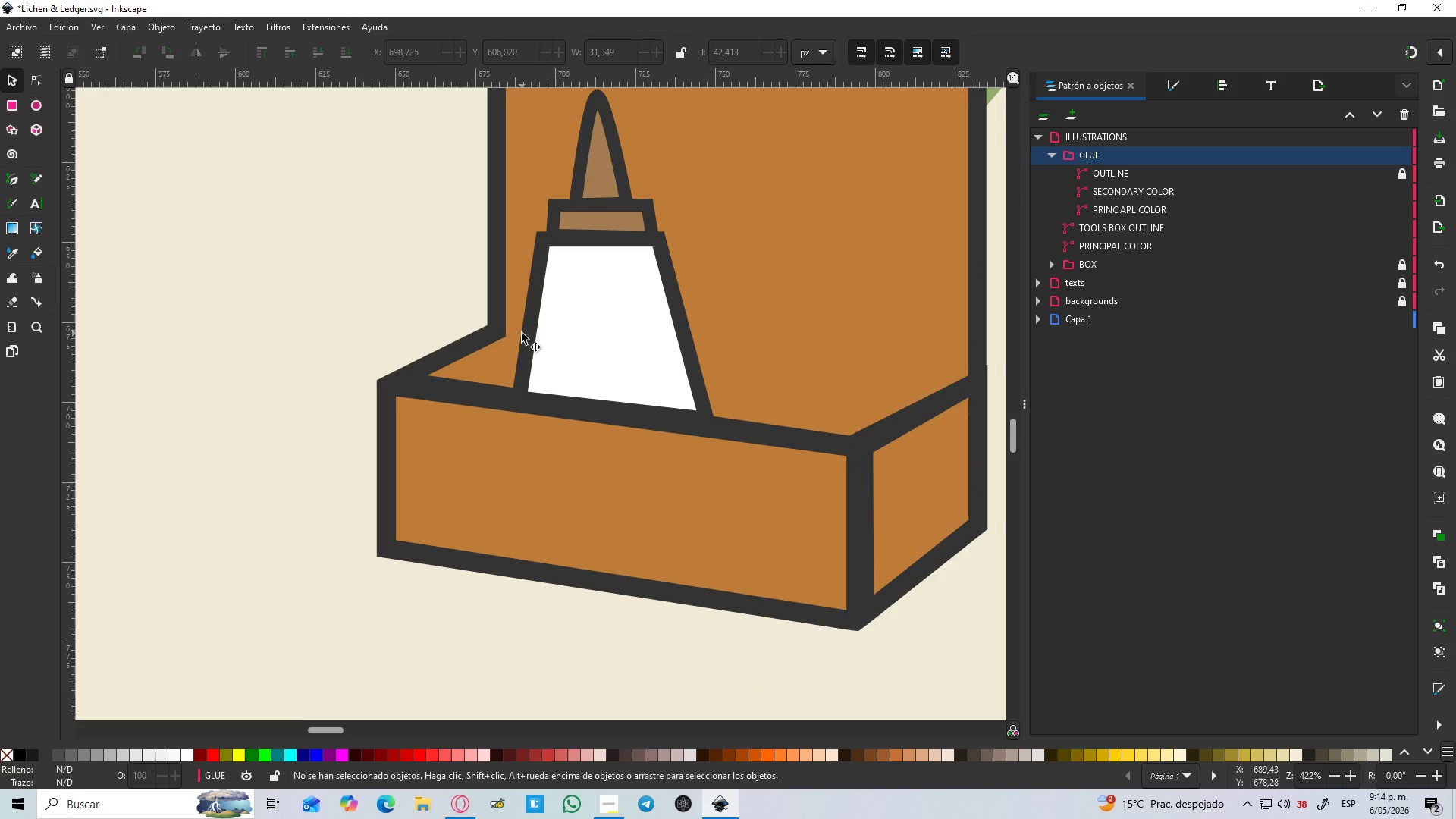 
key(B)
 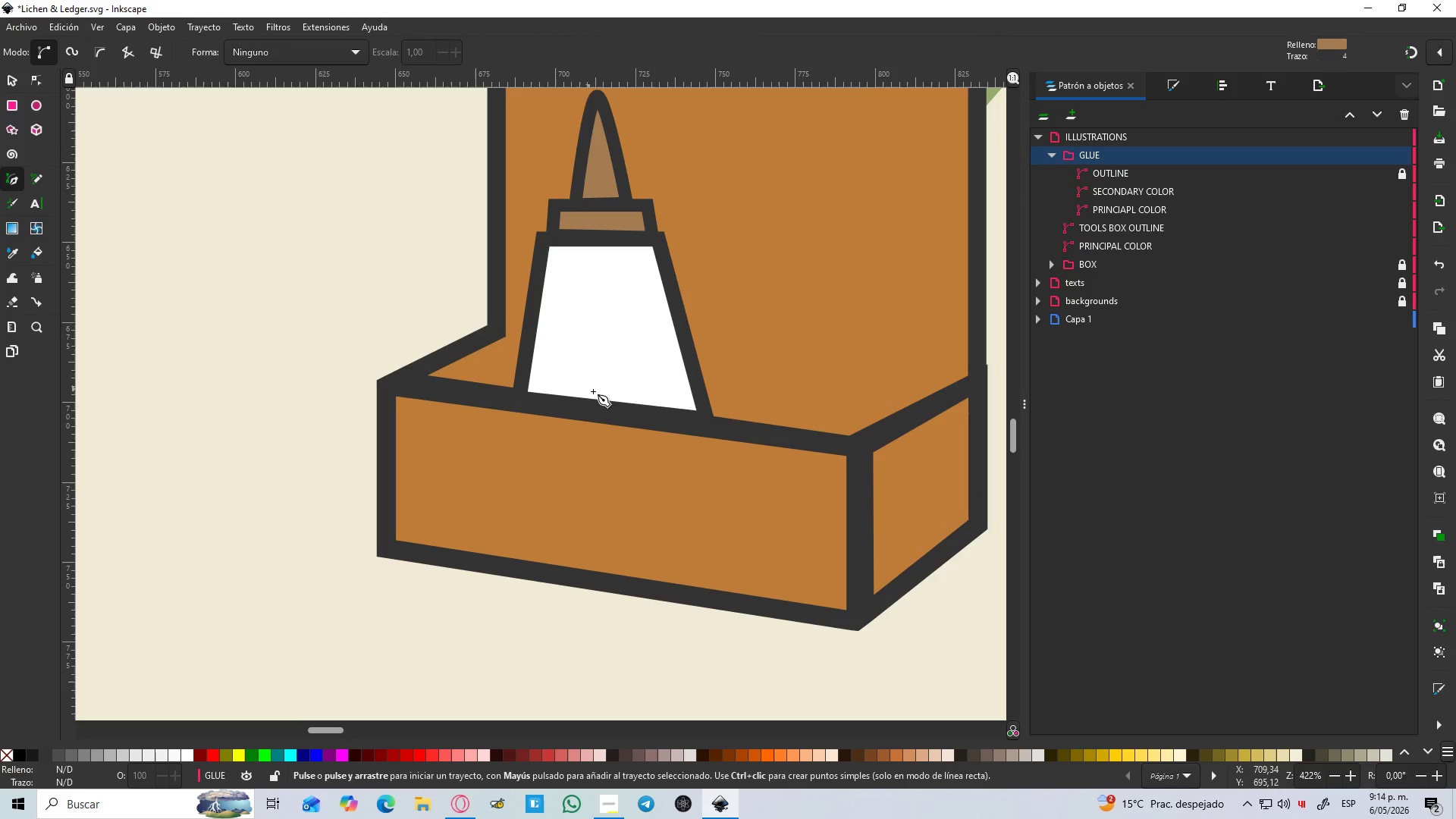 
hold_key(key=ControlLeft, duration=0.38)
scroll: coordinate [595, 403], scroll_direction: up, amount: 1.0
 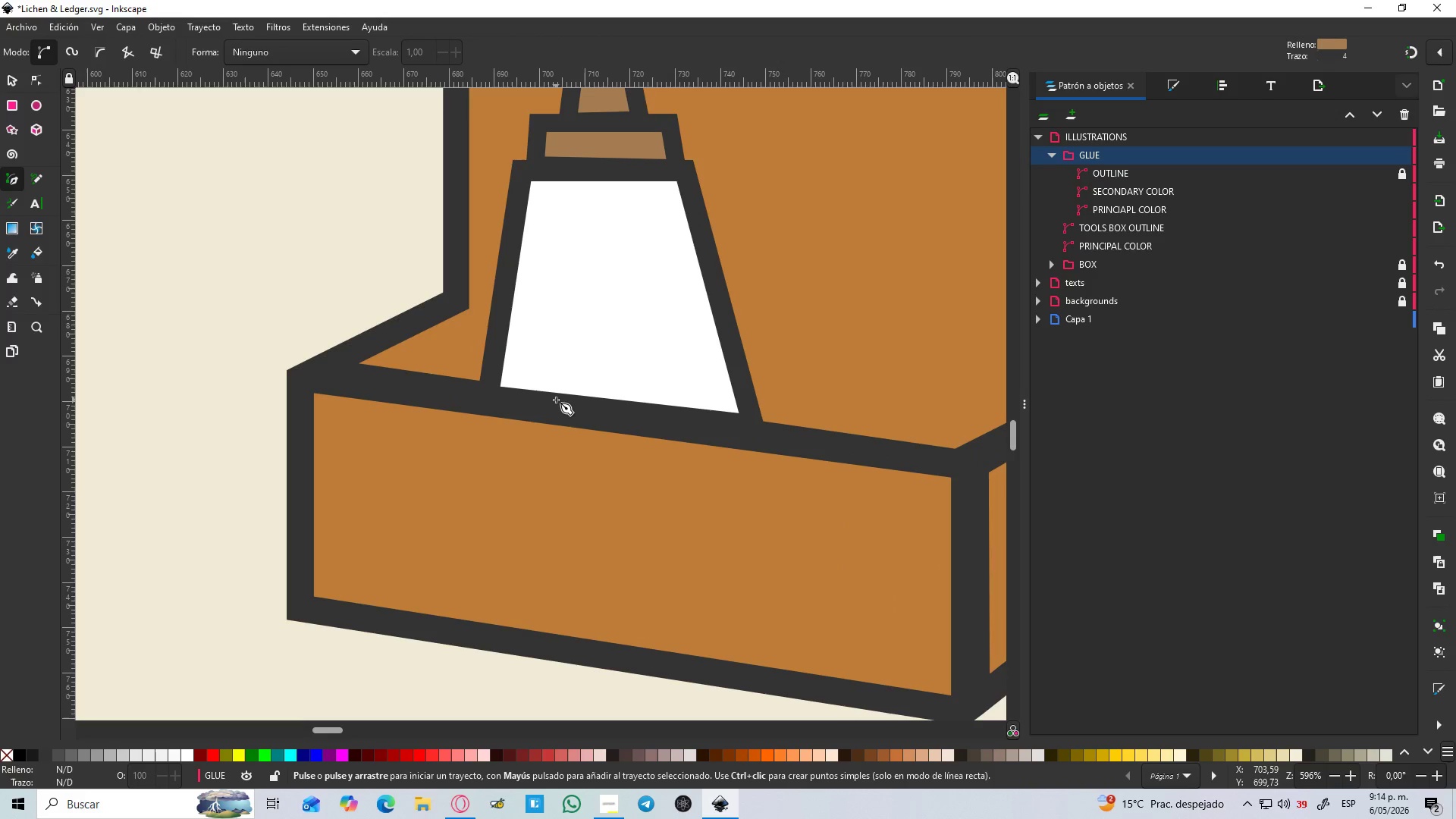 
left_click([556, 400])
 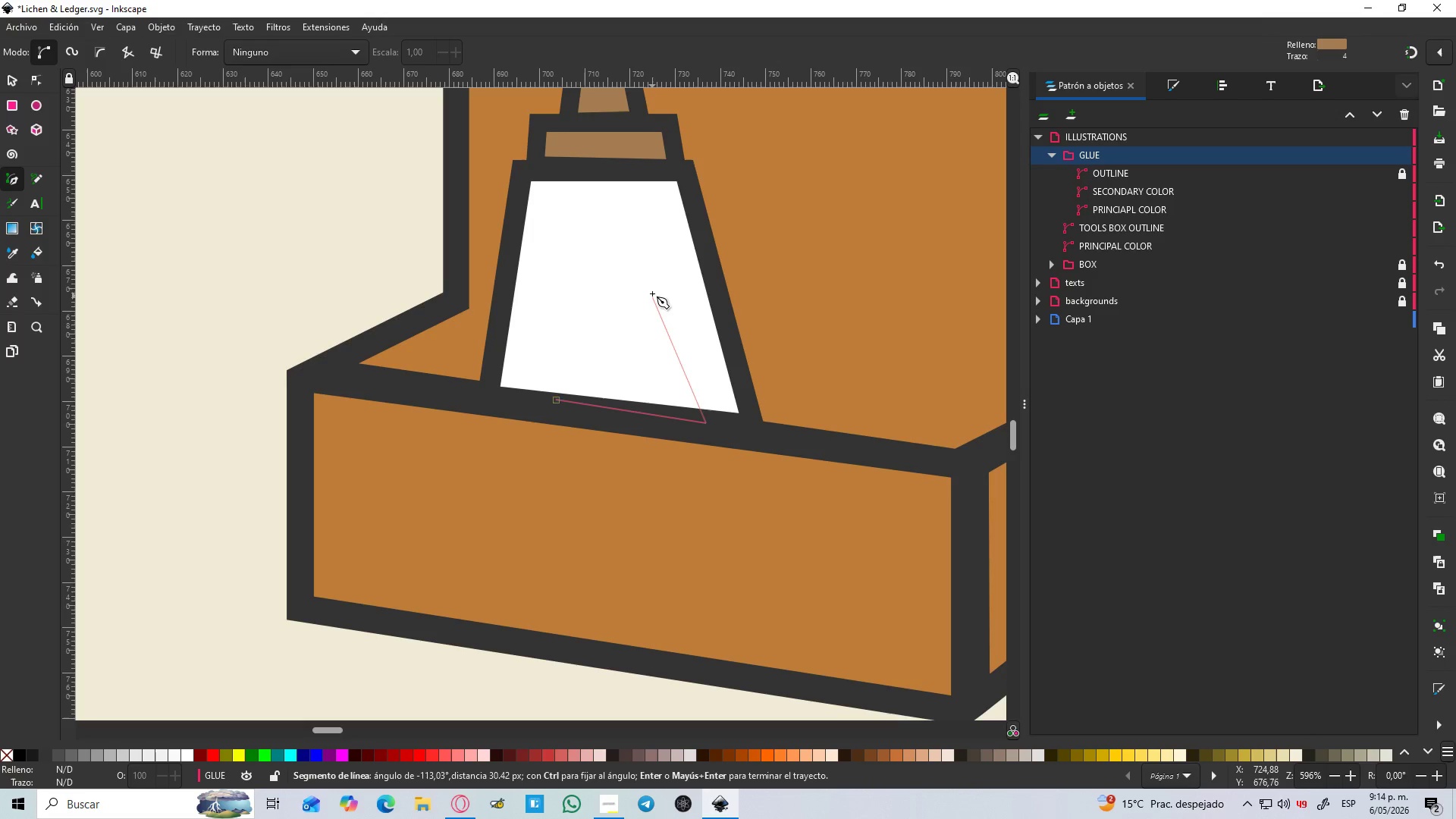 
left_click([660, 281])
 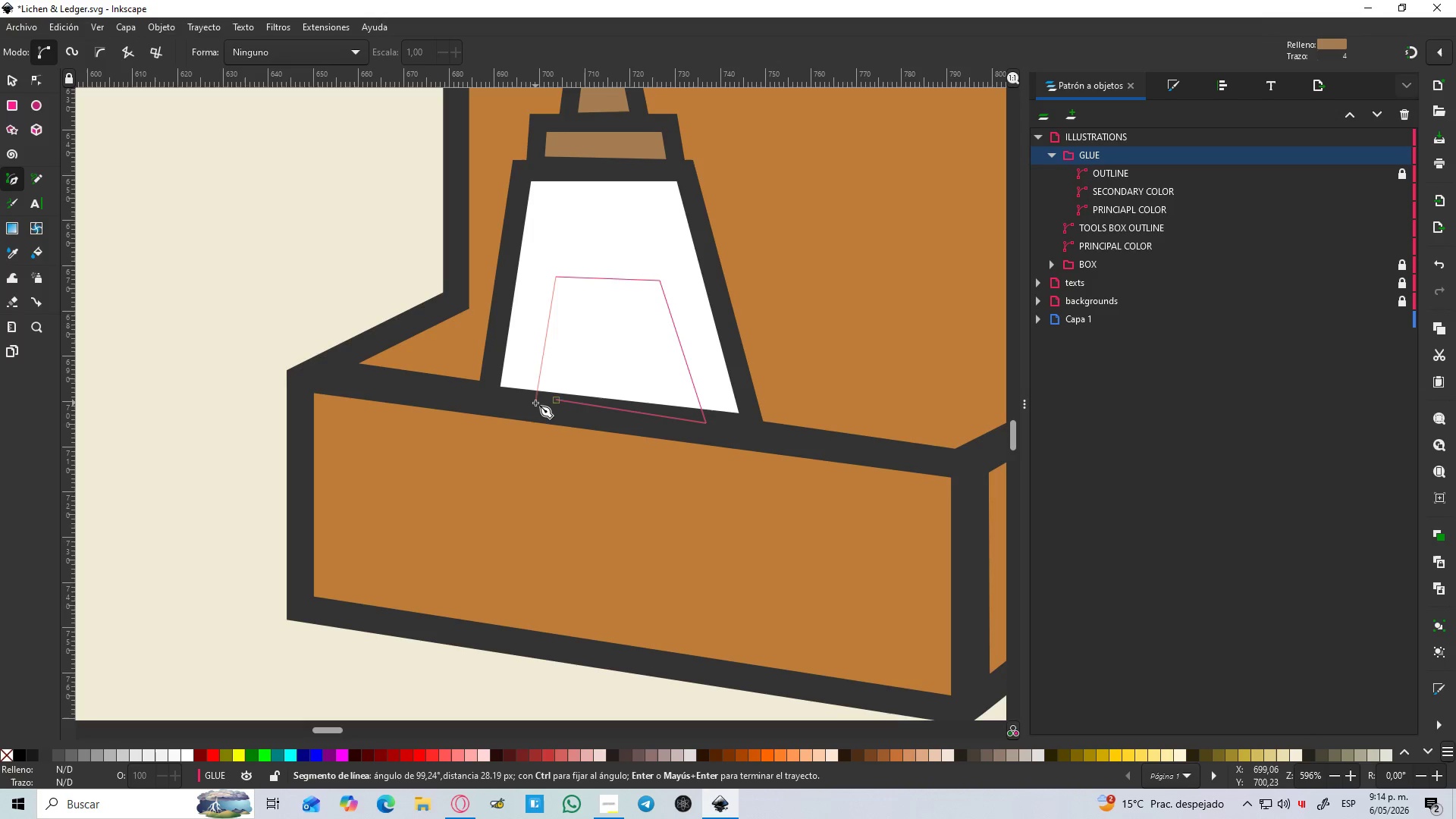 
left_click([537, 403])
 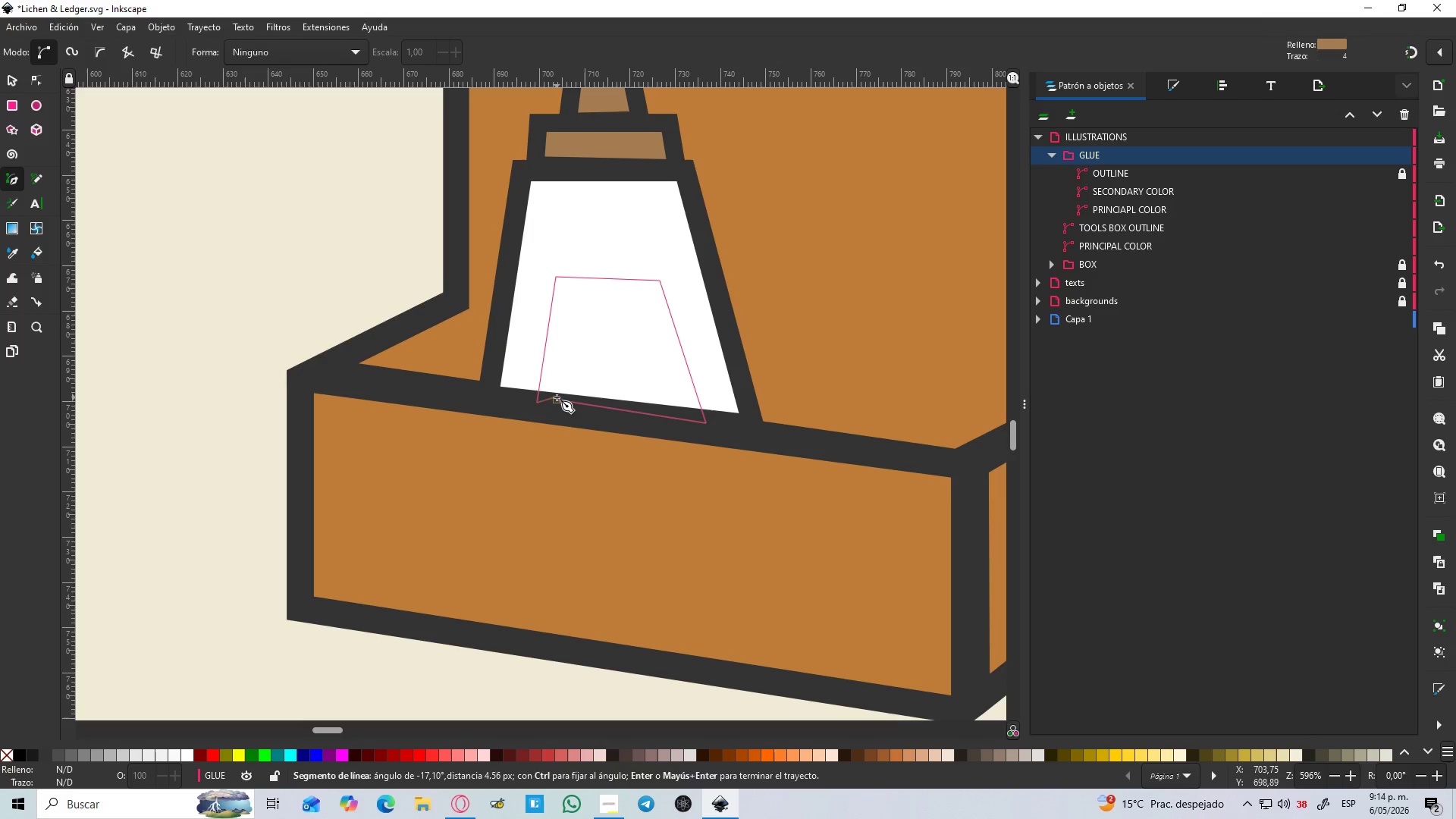 
left_click([557, 400])
 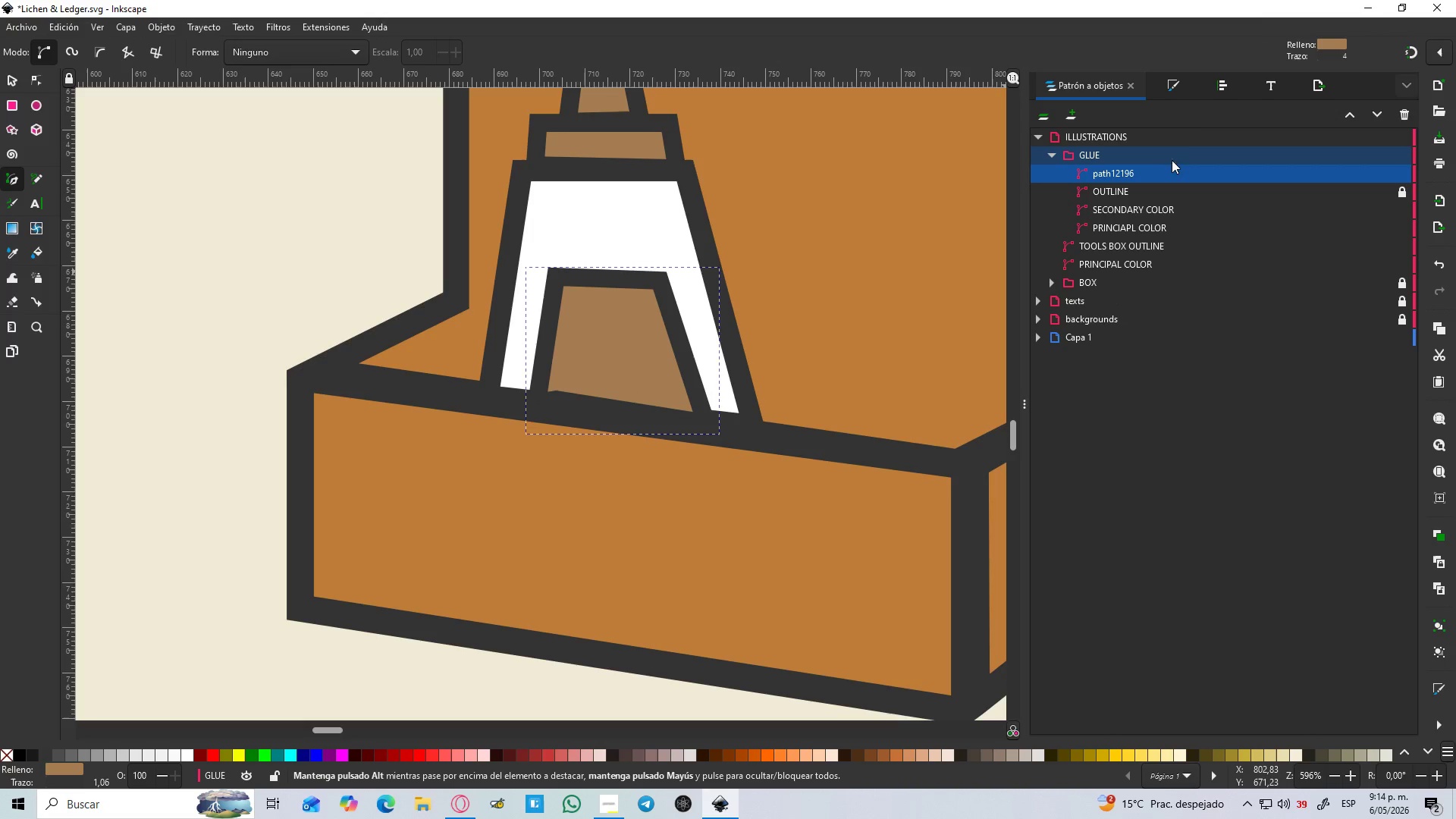 
left_click([1176, 92])
 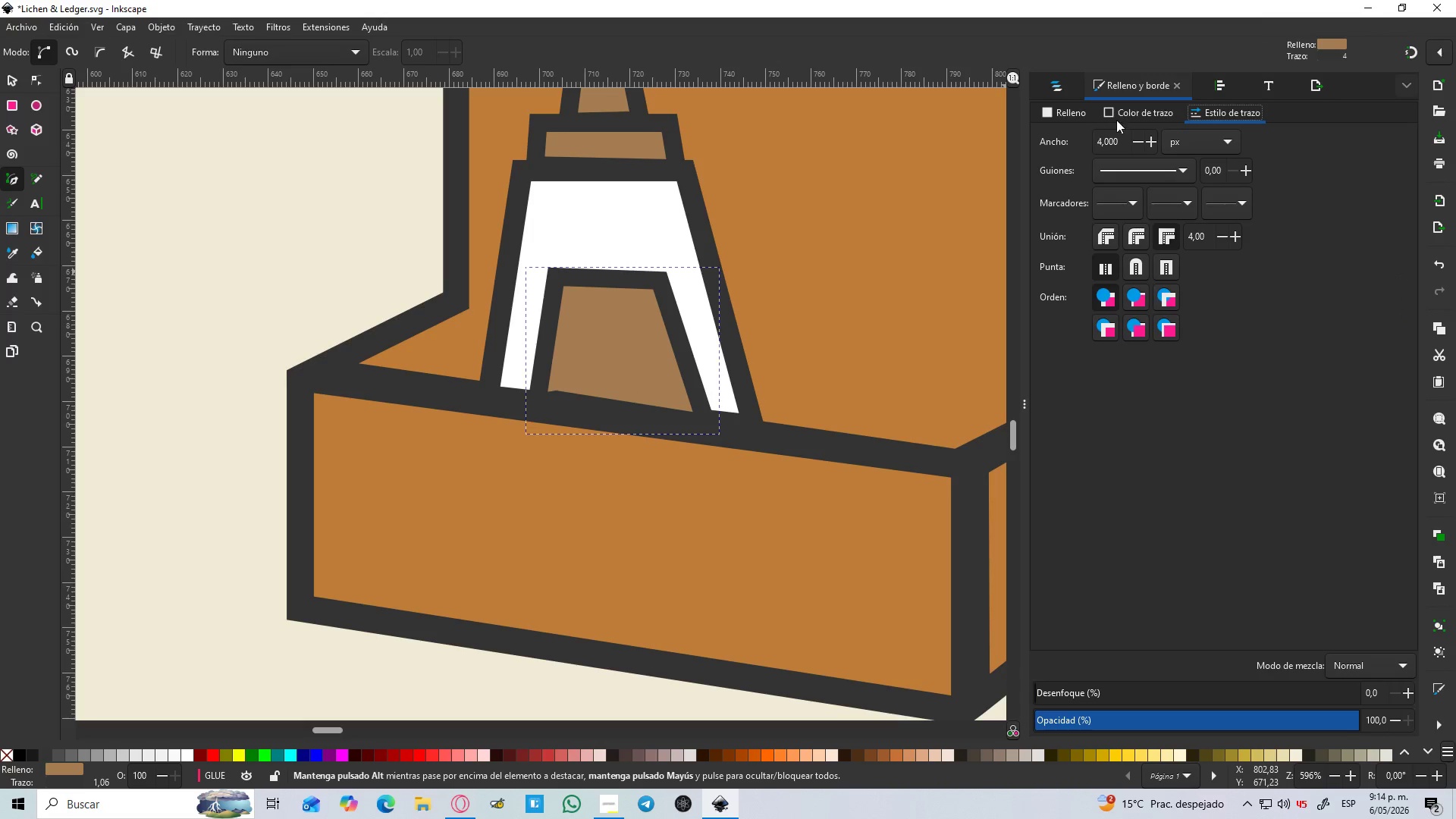 
left_click([1126, 115])
 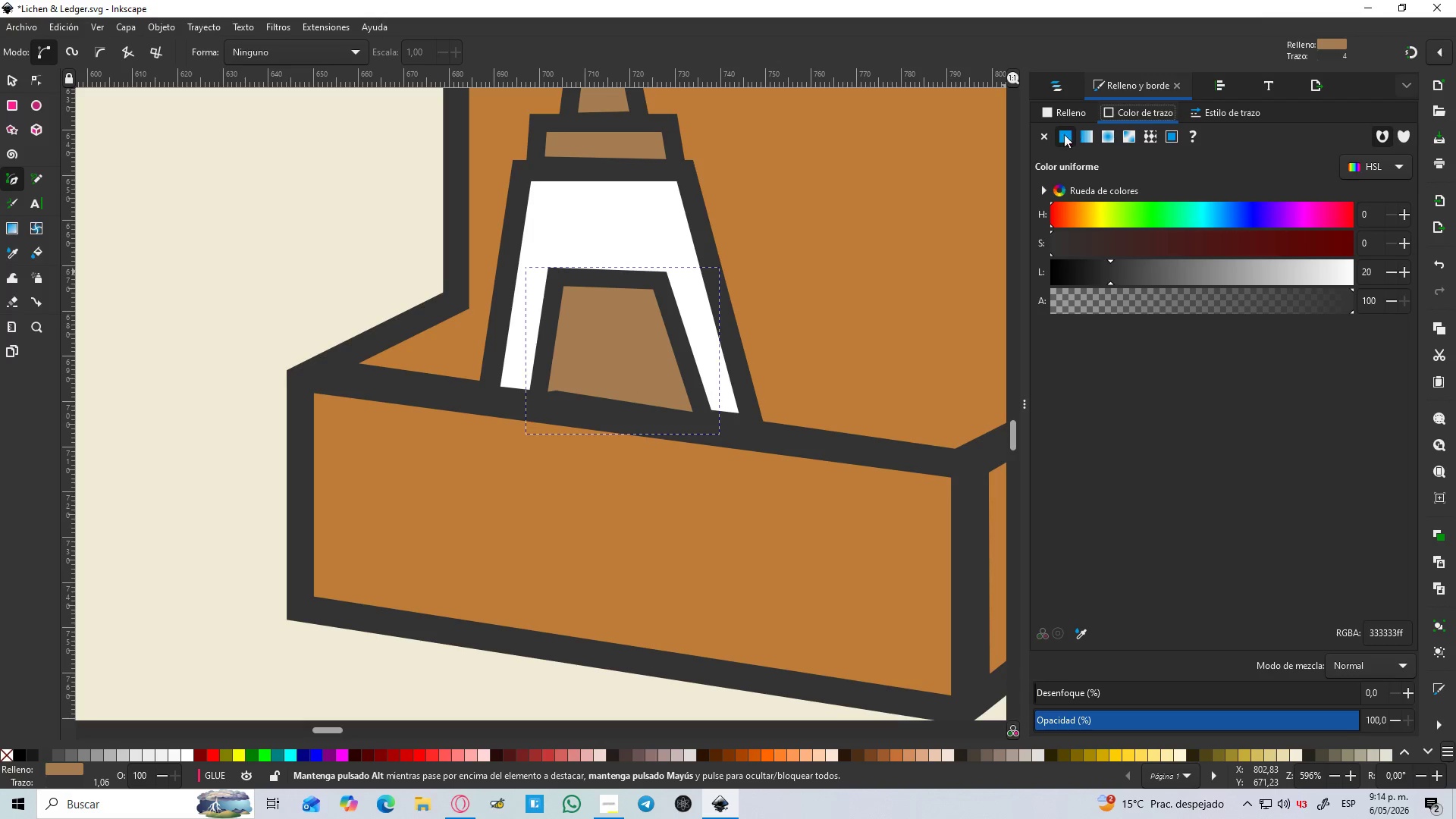 
left_click([1046, 139])
 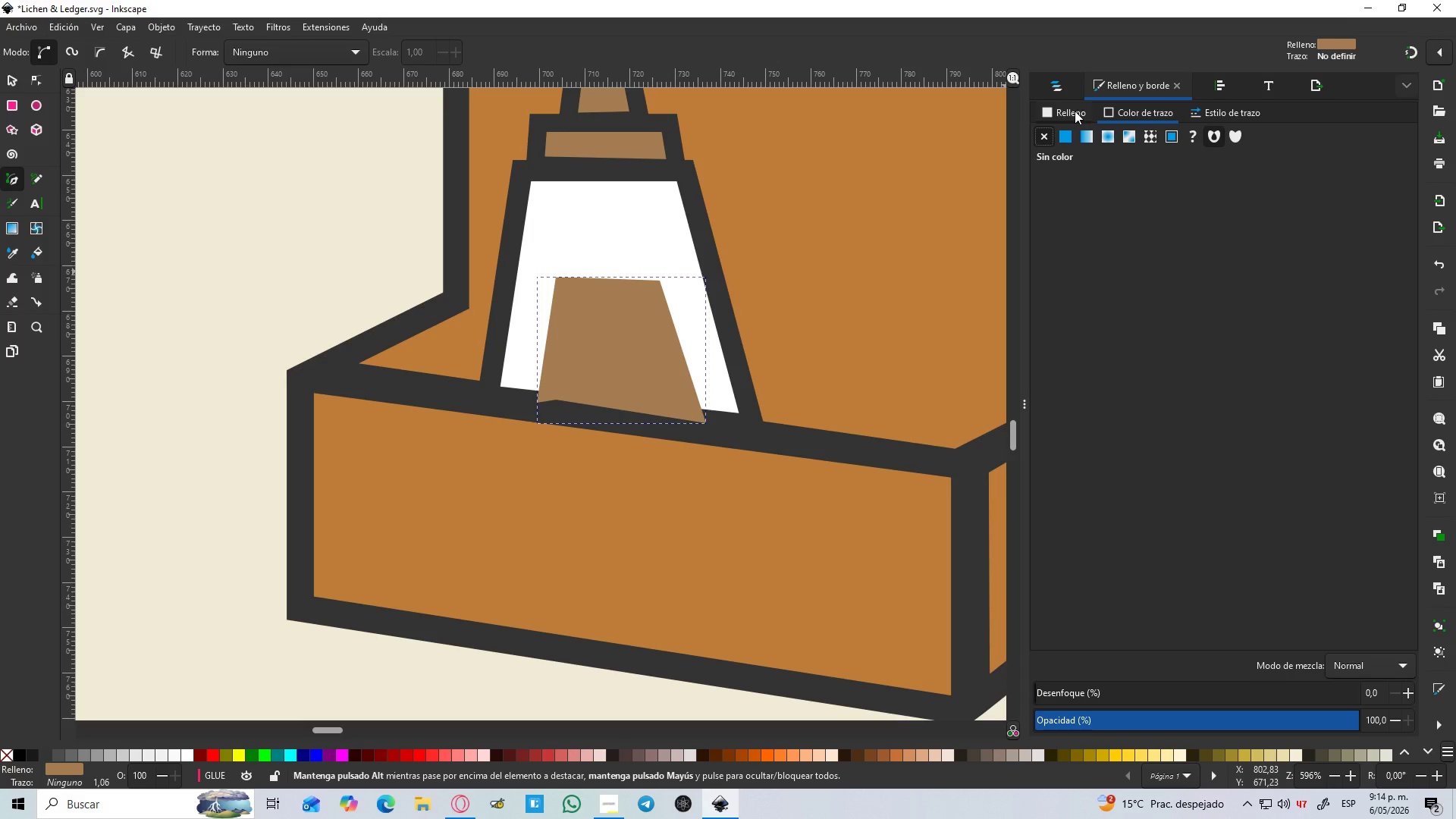 
left_click([1075, 111])
 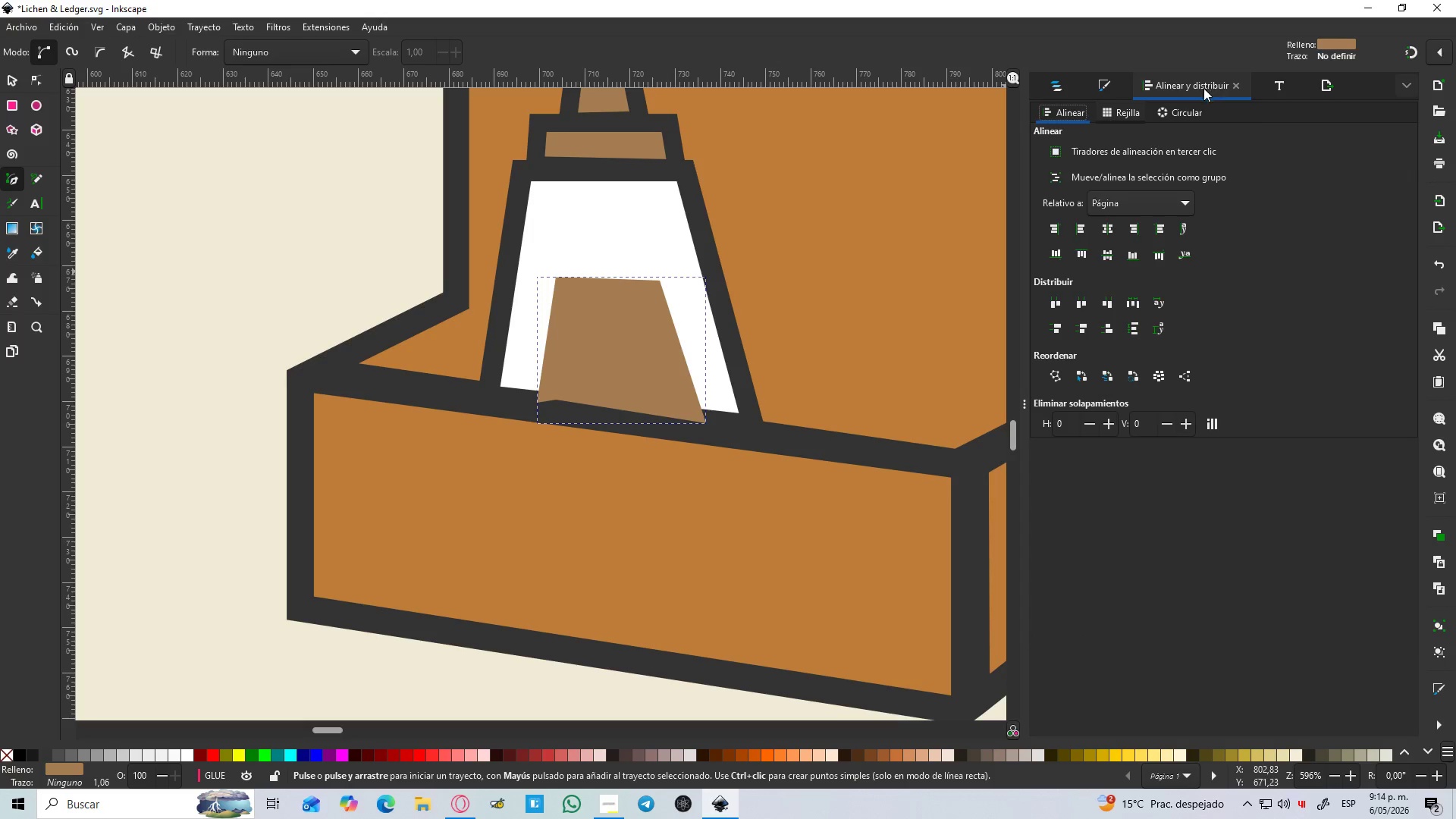 
left_click([1052, 89])
 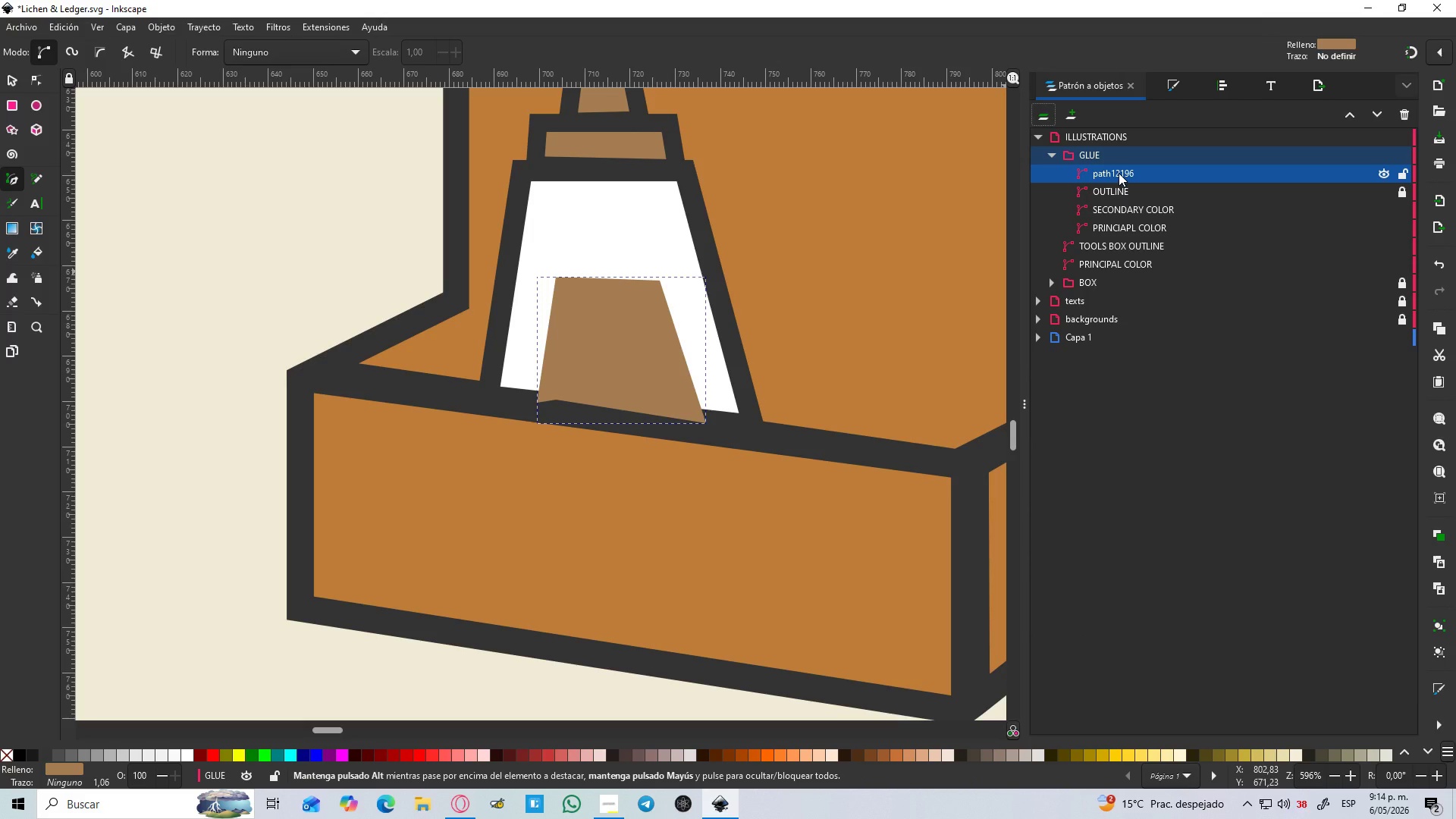 
left_click([1119, 173])
 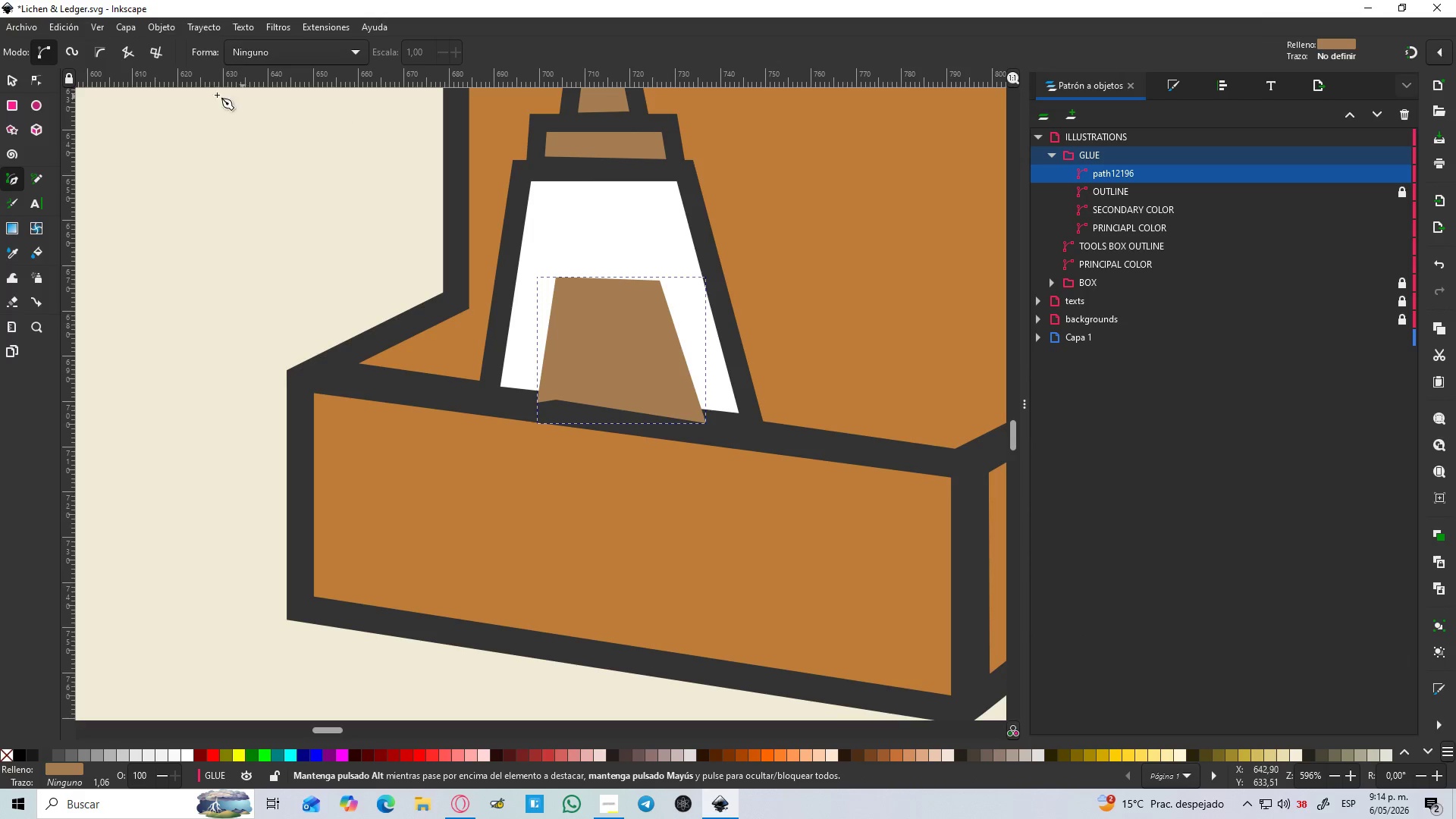 
key(S)
 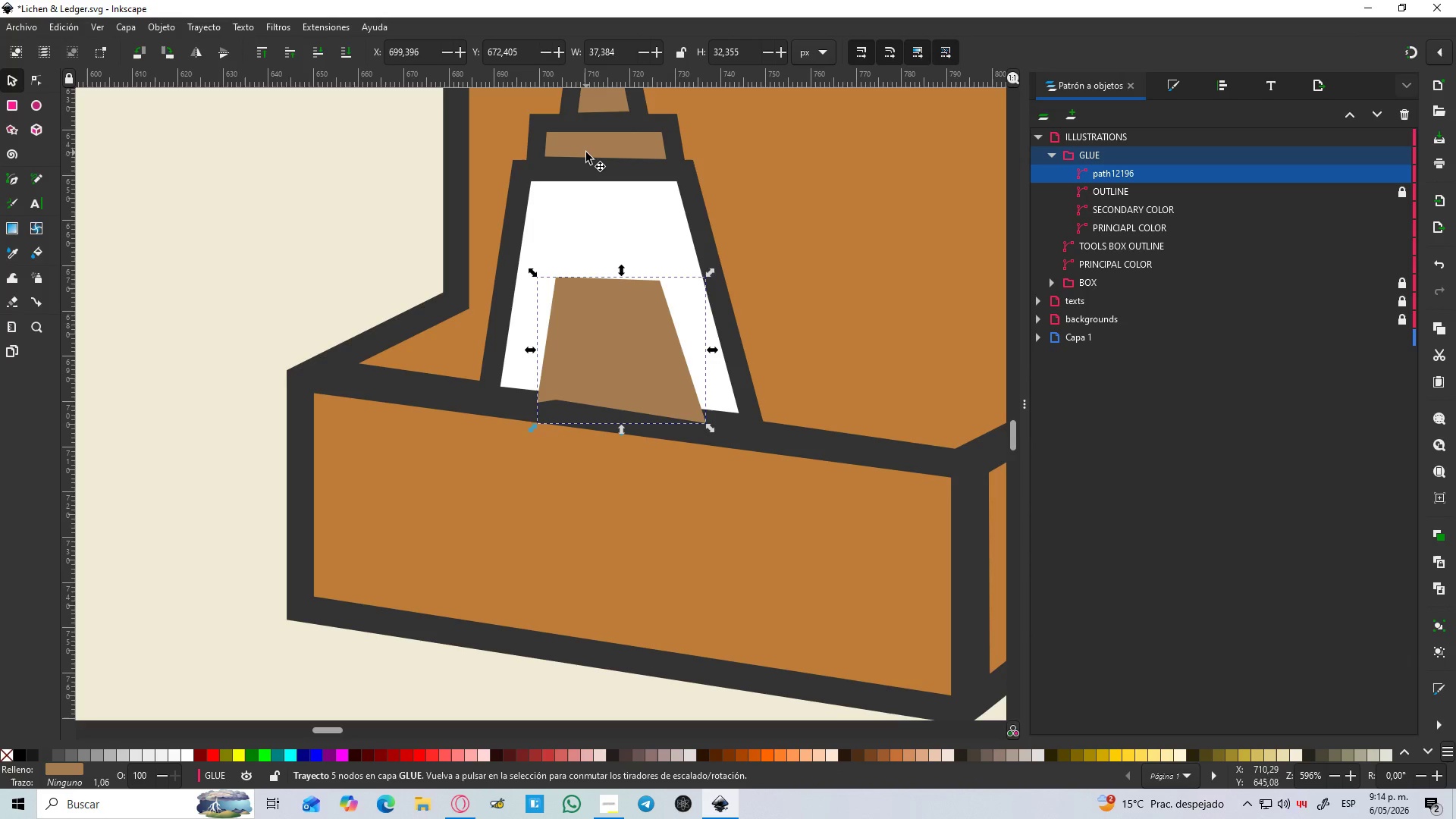 
hold_key(key=ShiftLeft, duration=0.67)
left_click([597, 146])
 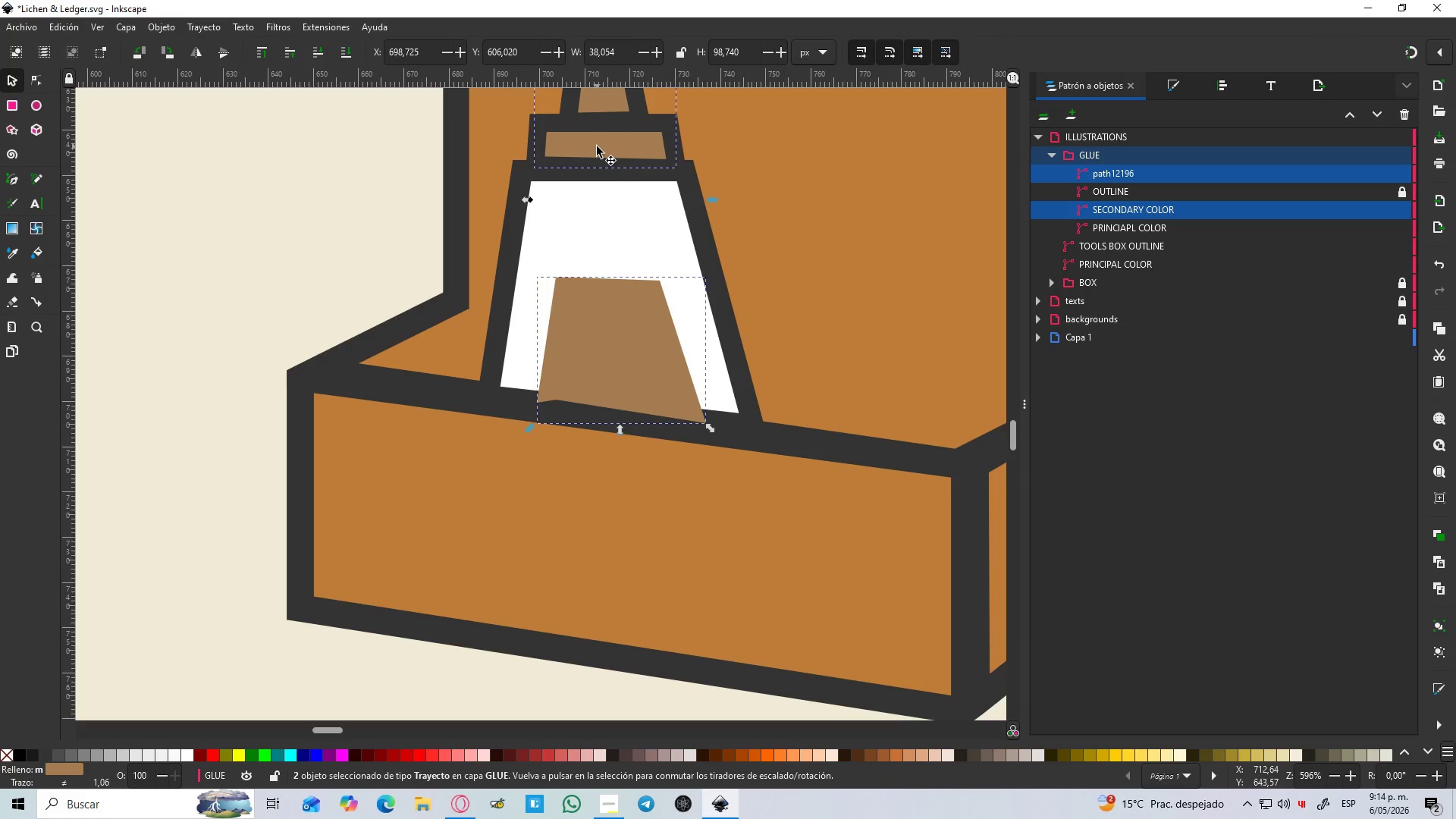 
hold_key(key=ControlLeft, duration=1.53)
 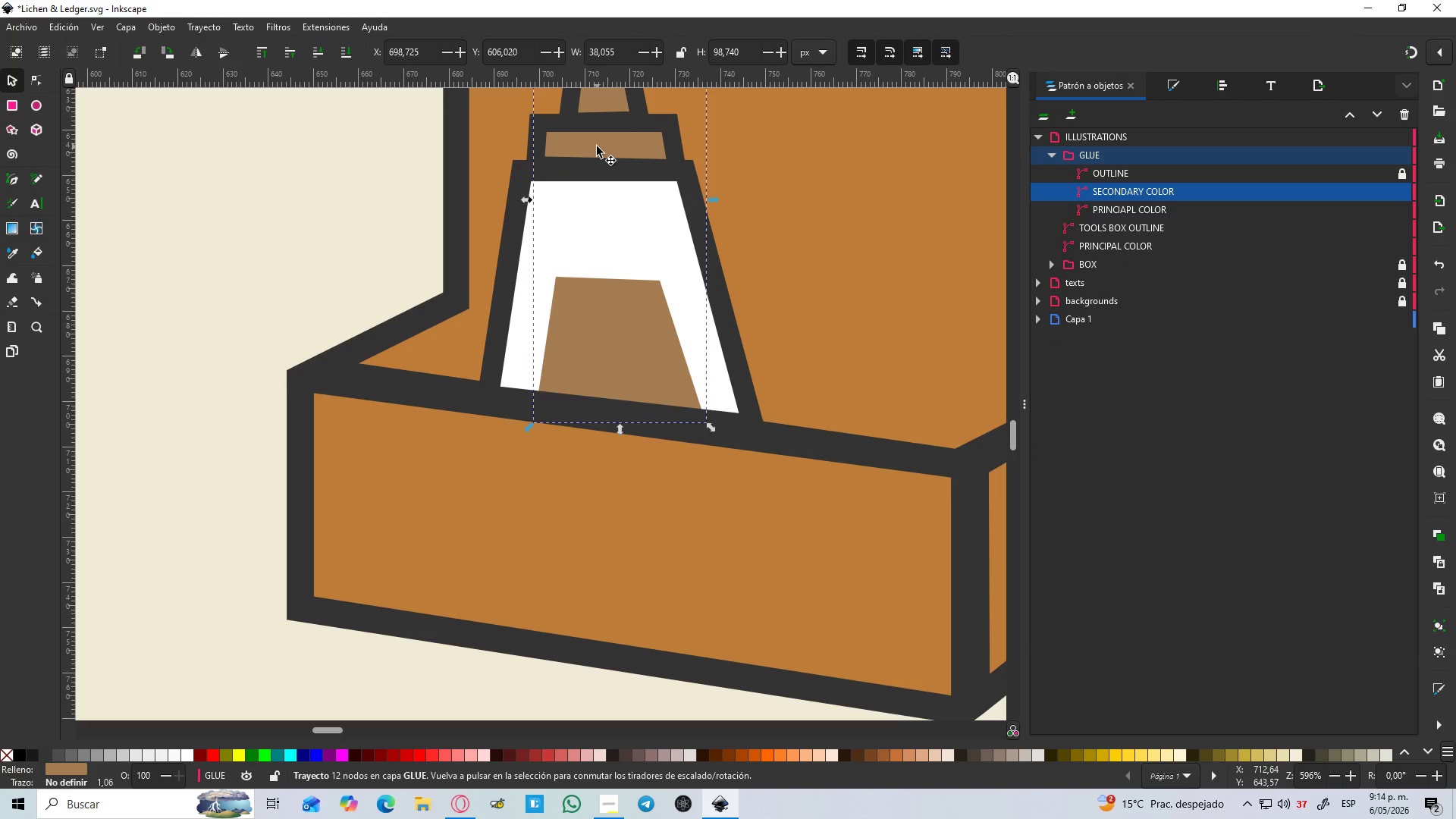 
key(Control+NumpadAdd)
 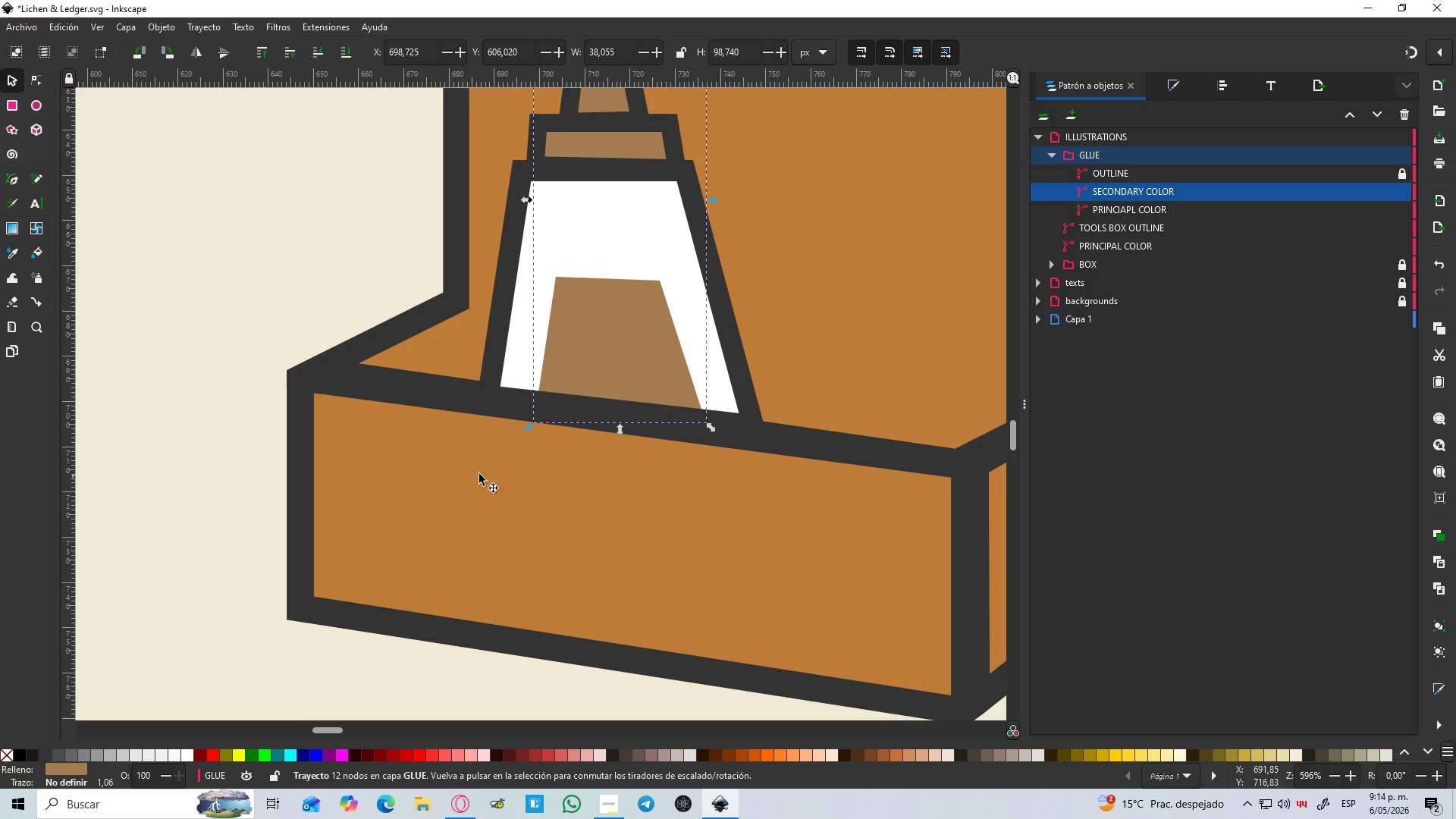 
left_click([212, 474])
 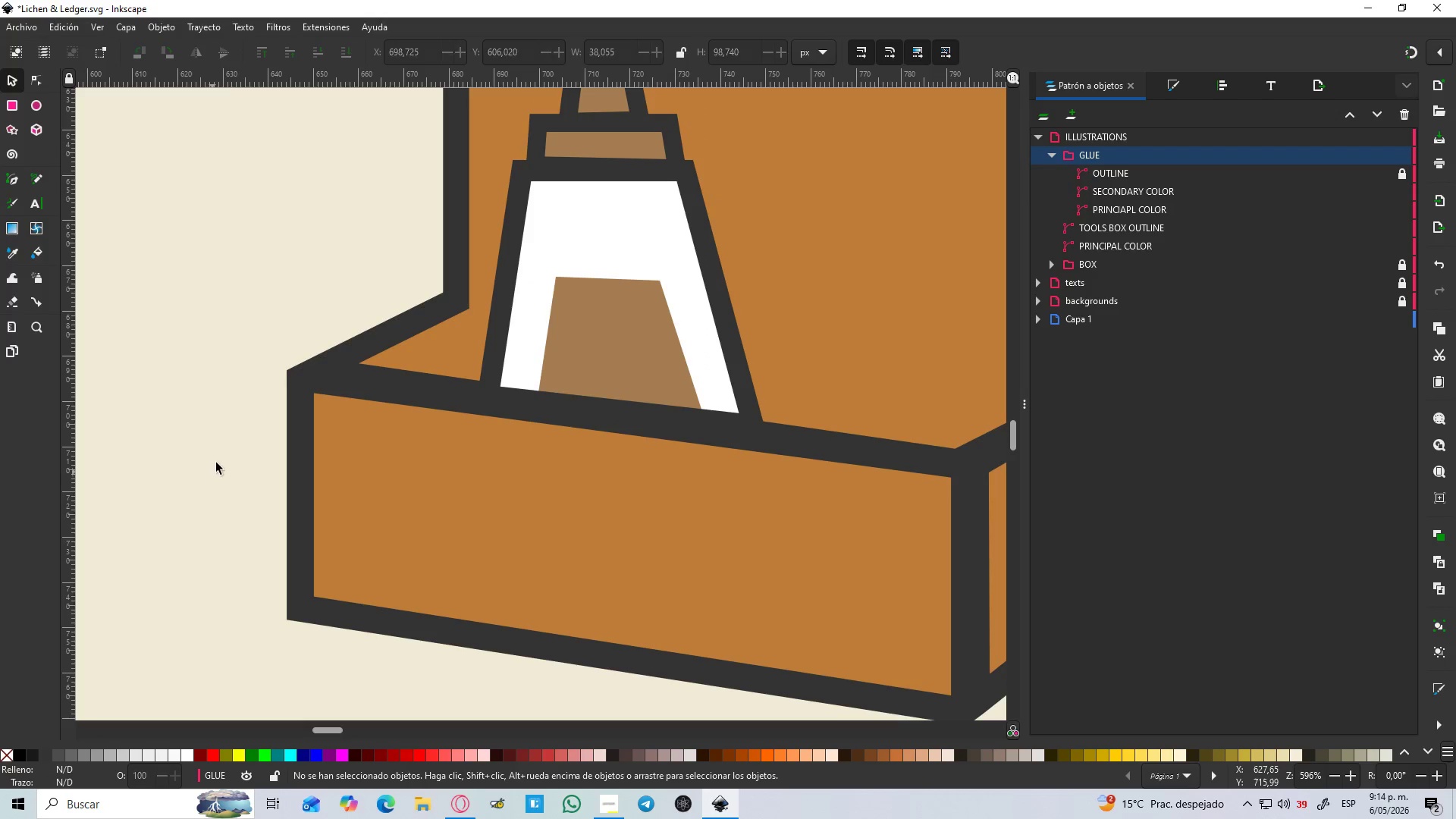 
hold_key(key=ControlLeft, duration=1.01)
scroll: coordinate [238, 447], scroll_direction: down, amount: 5.0
 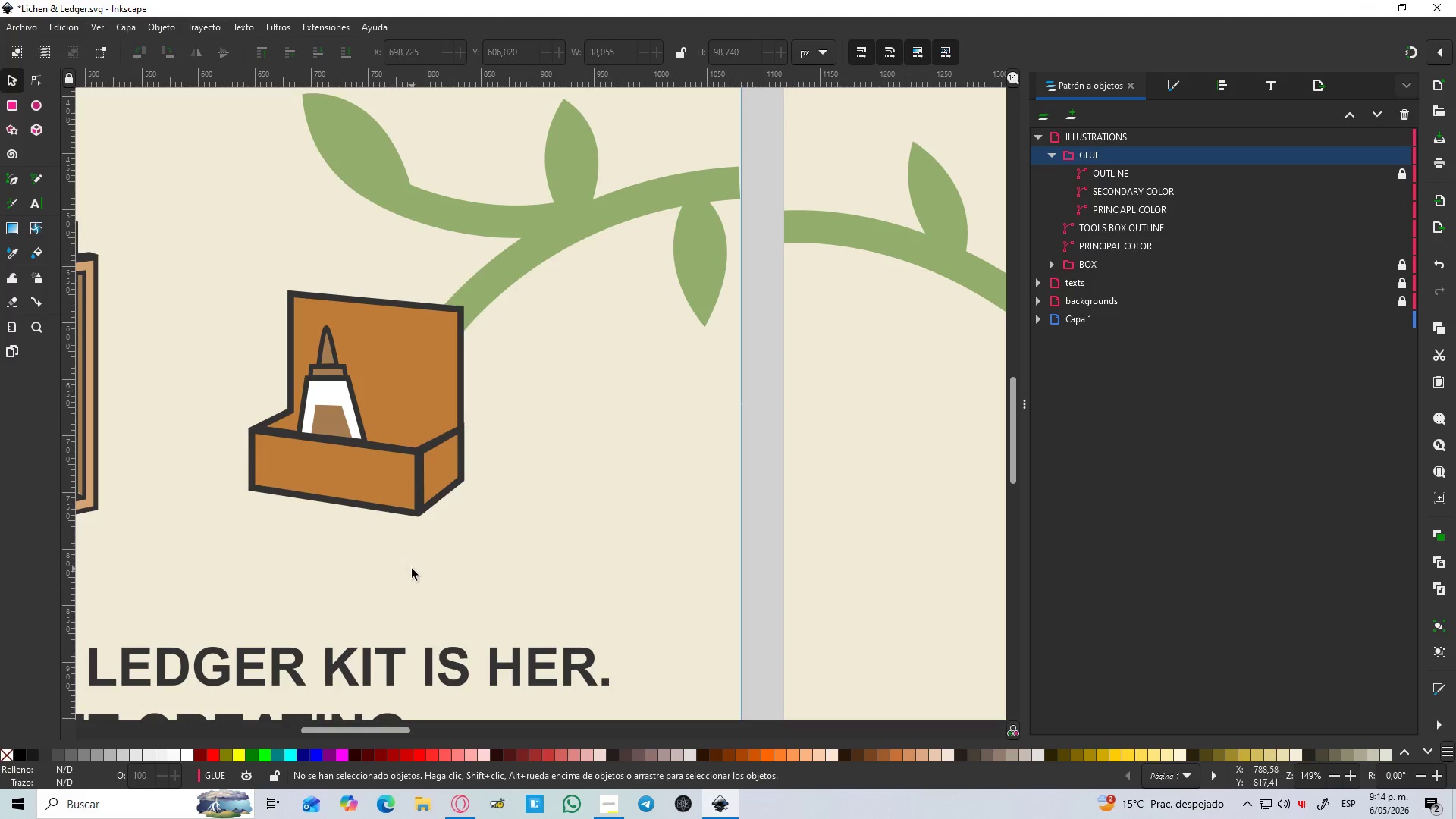 
hold_key(key=Space, duration=0.34)
 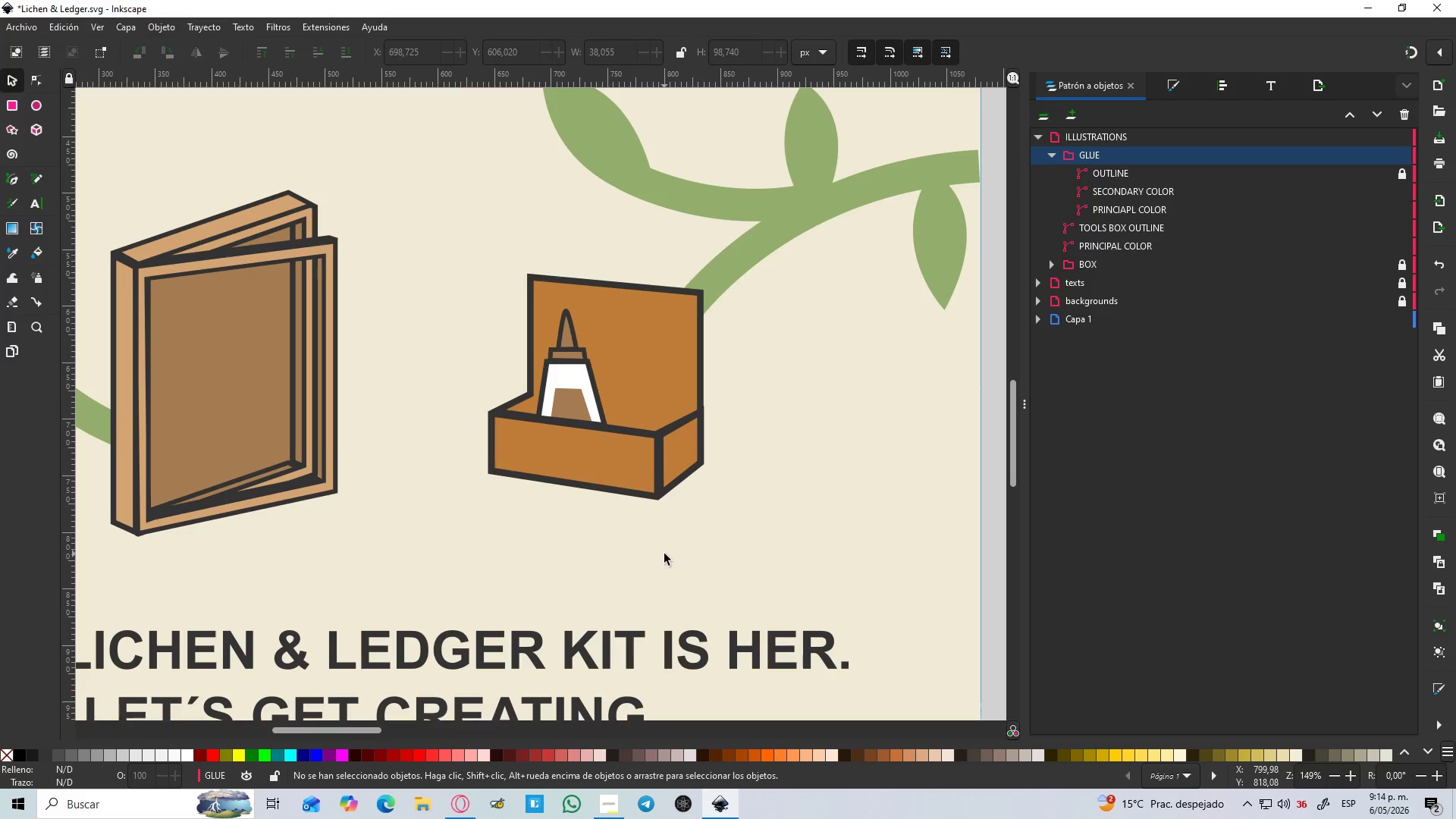 
wait(8.3)
 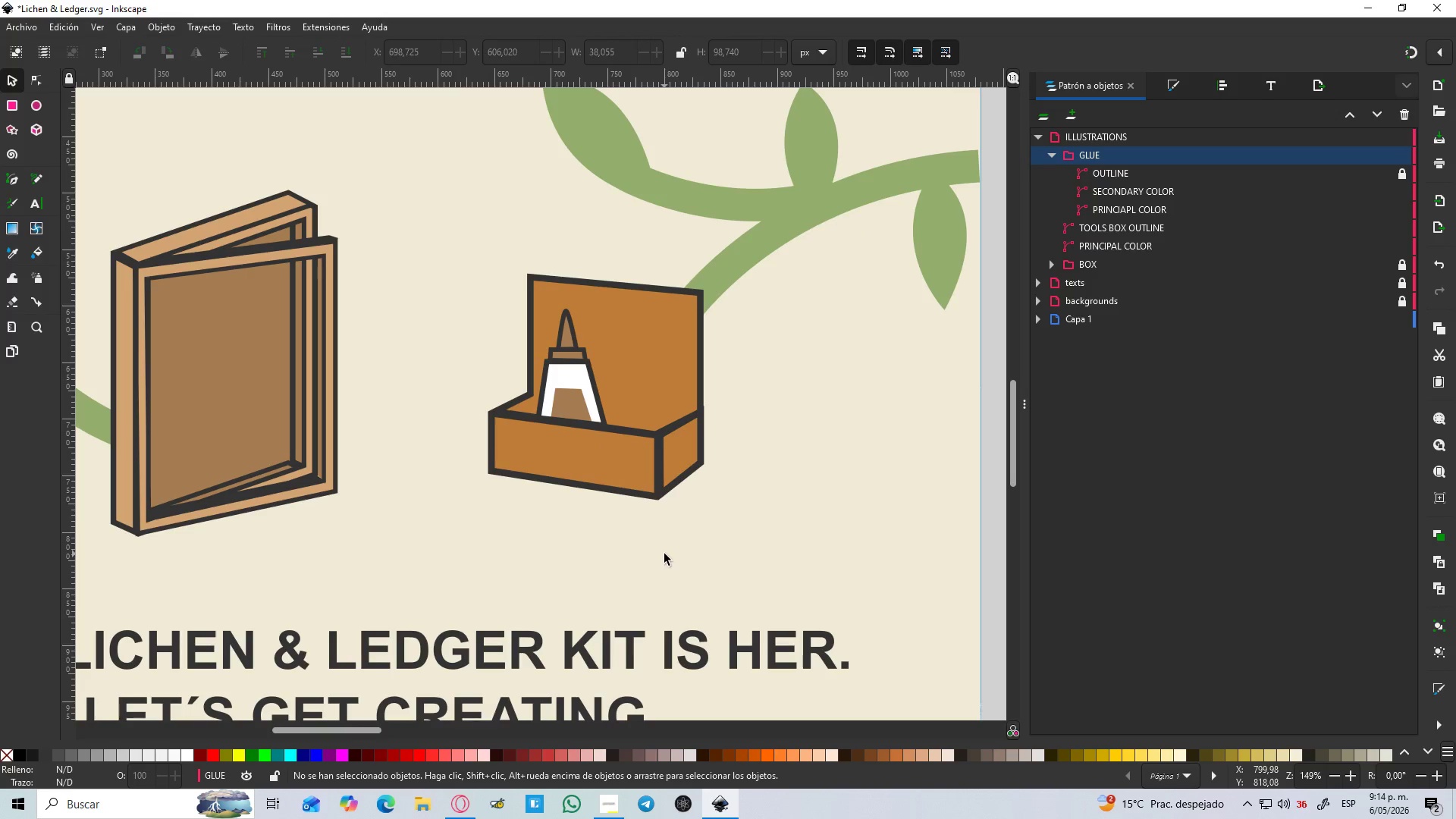 
key(Control+S)
 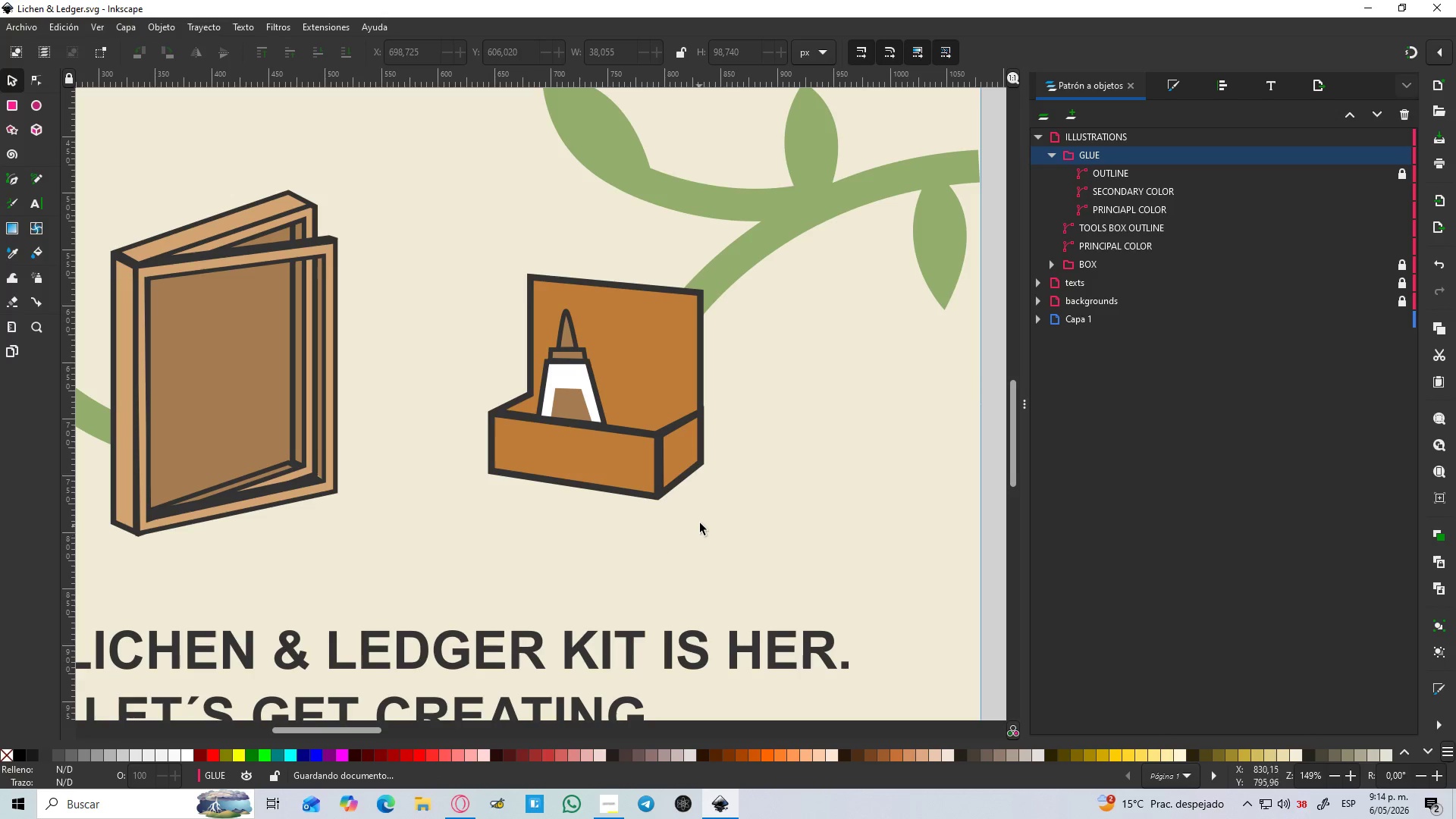 
hold_key(key=ControlLeft, duration=1.05)
scroll: coordinate [533, 453], scroll_direction: down, amount: 6.0
 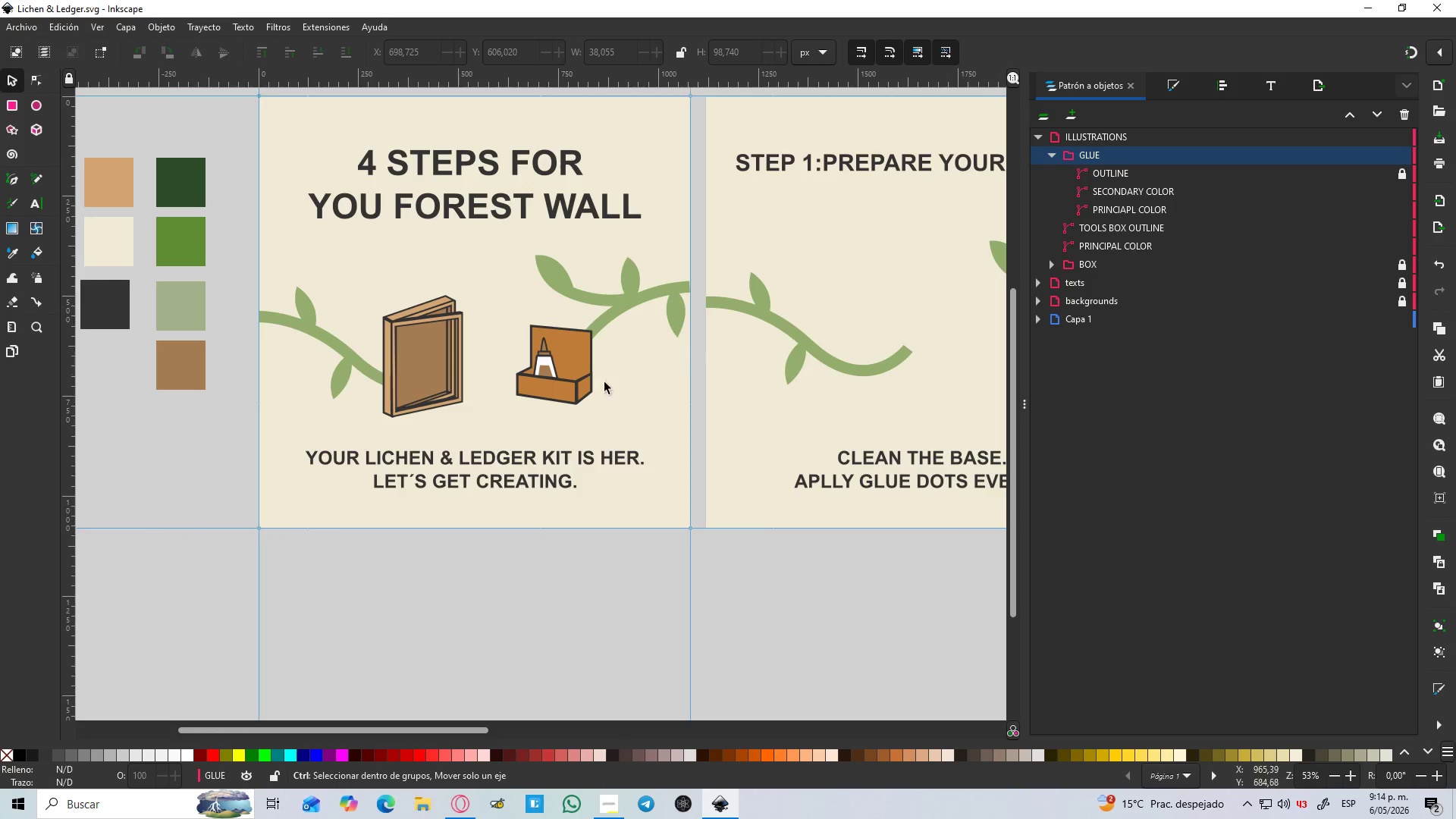 
hold_key(key=ControlLeft, duration=1.5)
scroll: coordinate [520, 356], scroll_direction: up, amount: 1.0
 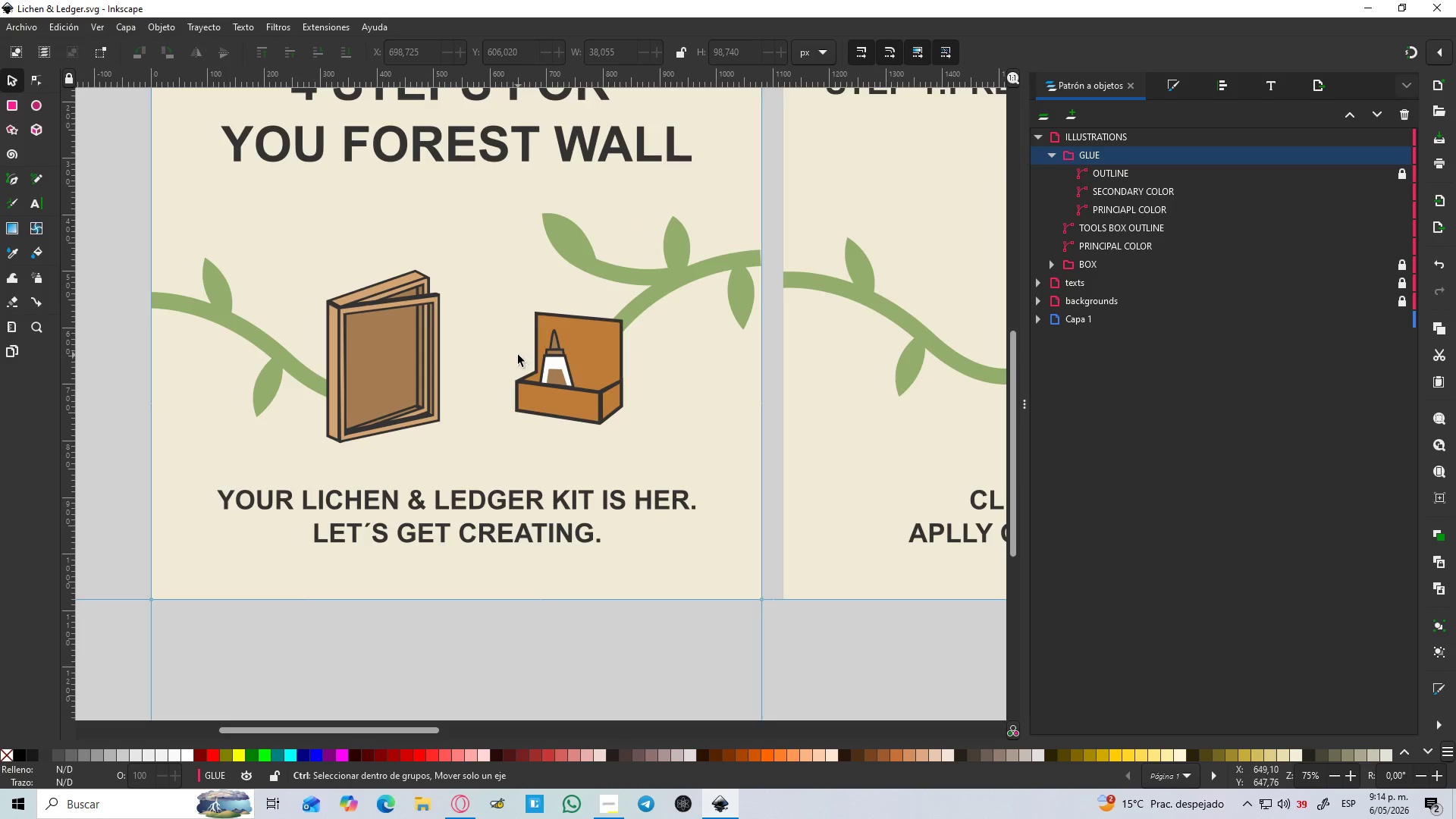 
hold_key(key=ControlLeft, duration=1.52)
 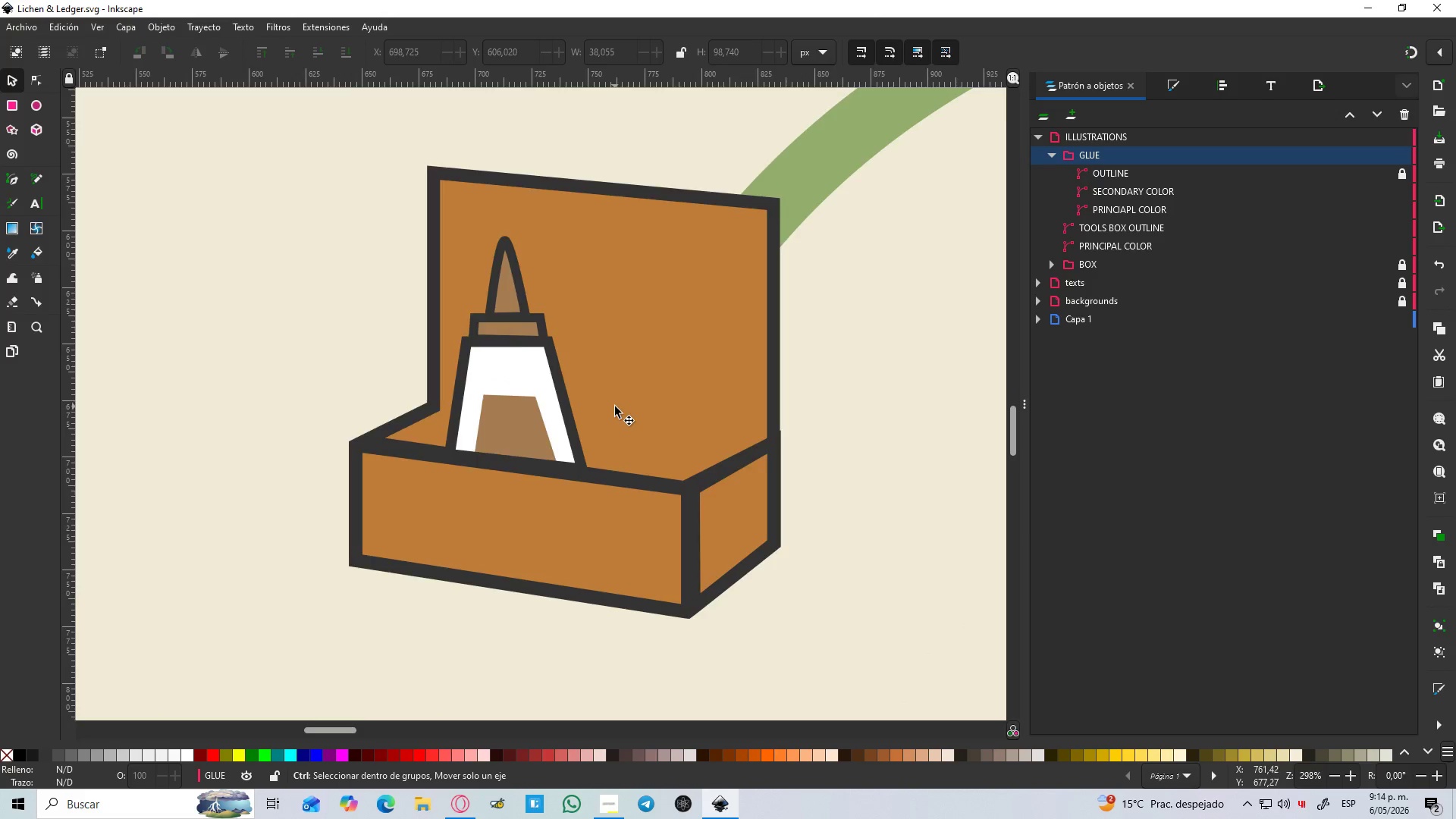 
scroll: coordinate [517, 355], scroll_direction: down, amount: 2.0
 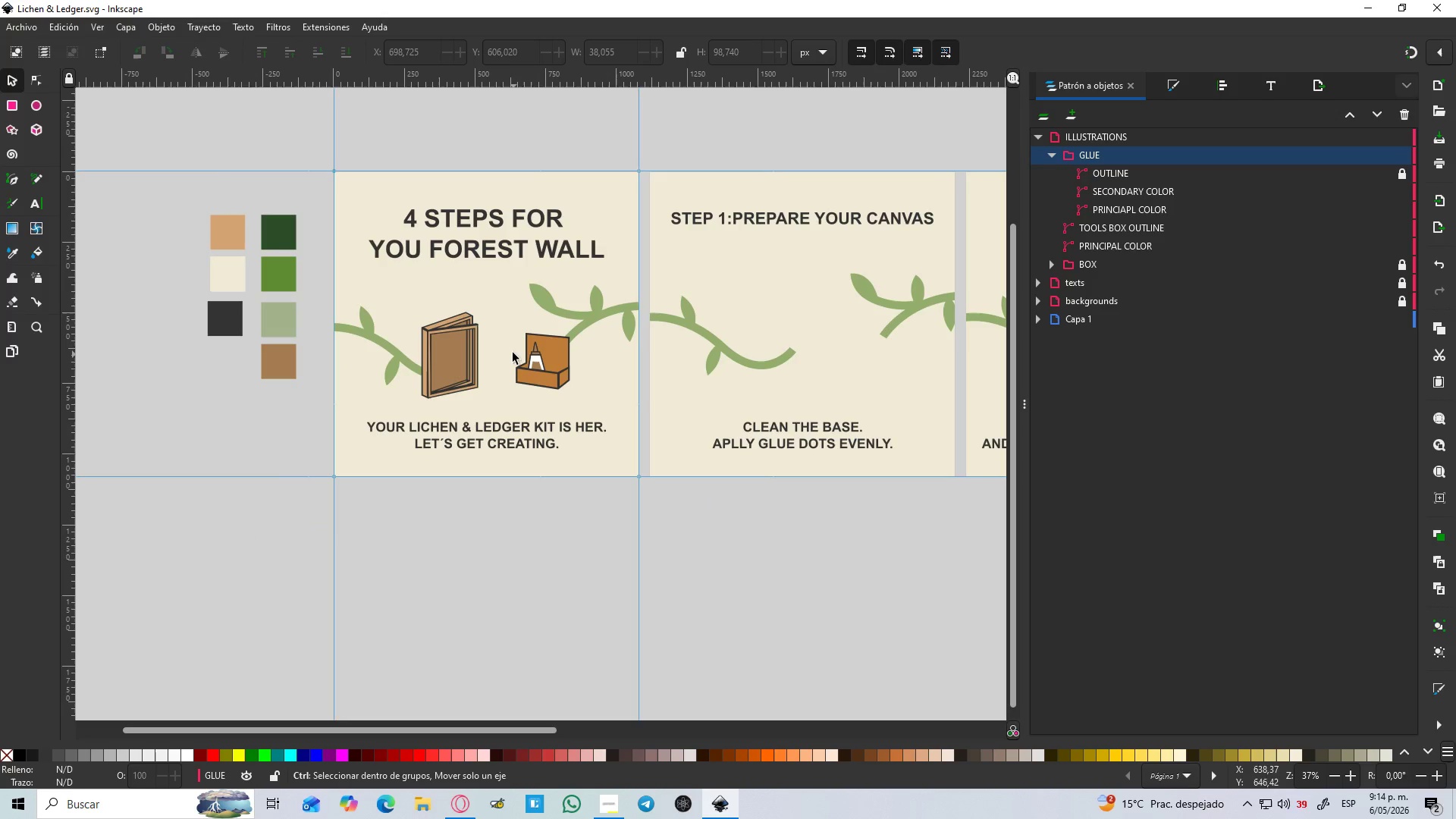 
hold_key(key=ControlLeft, duration=0.89)
scroll: coordinate [615, 406], scroll_direction: up, amount: 4.0
 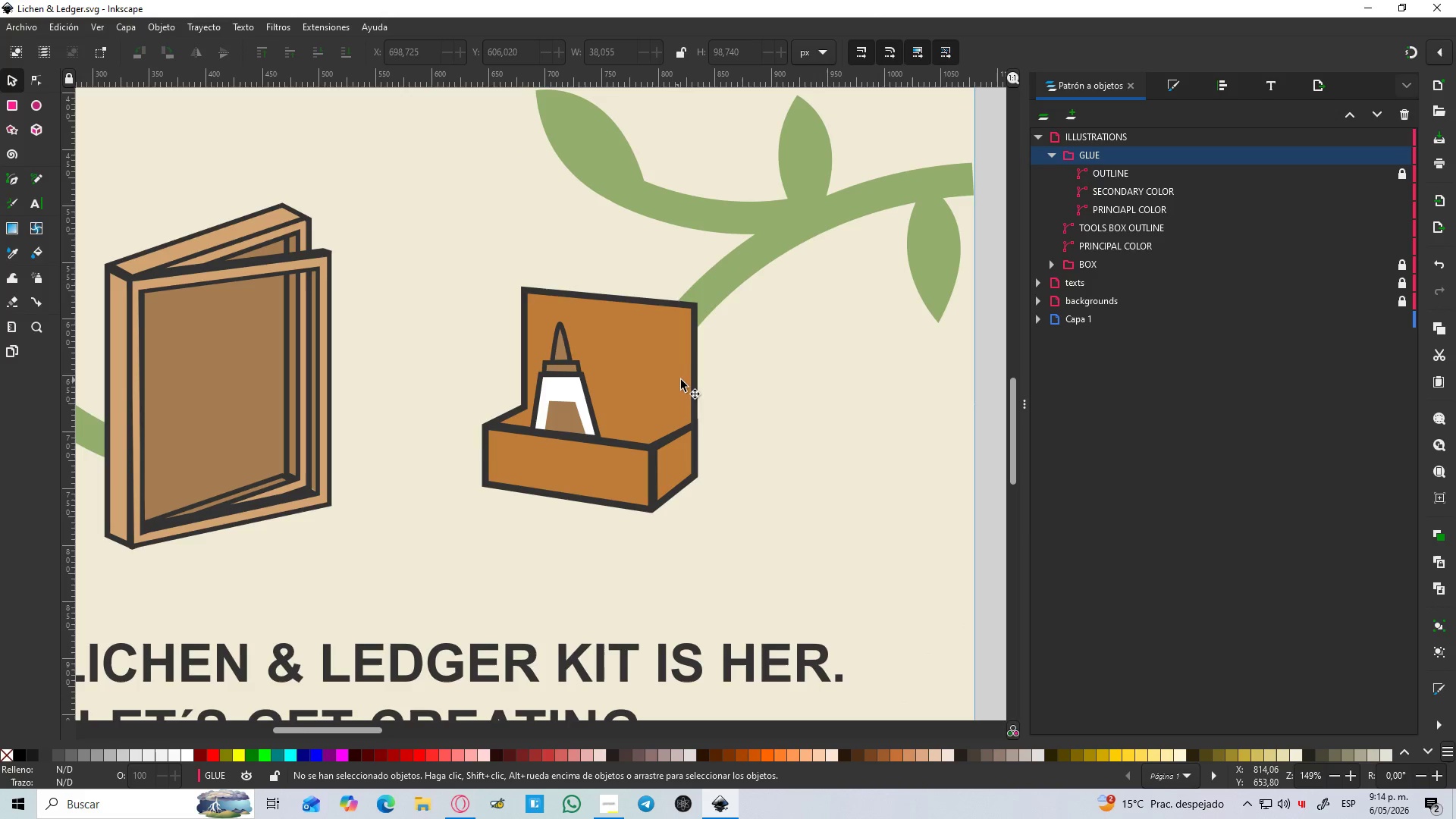 
hold_key(key=ControlLeft, duration=1.52)
scroll: coordinate [736, 436], scroll_direction: down, amount: 4.0
 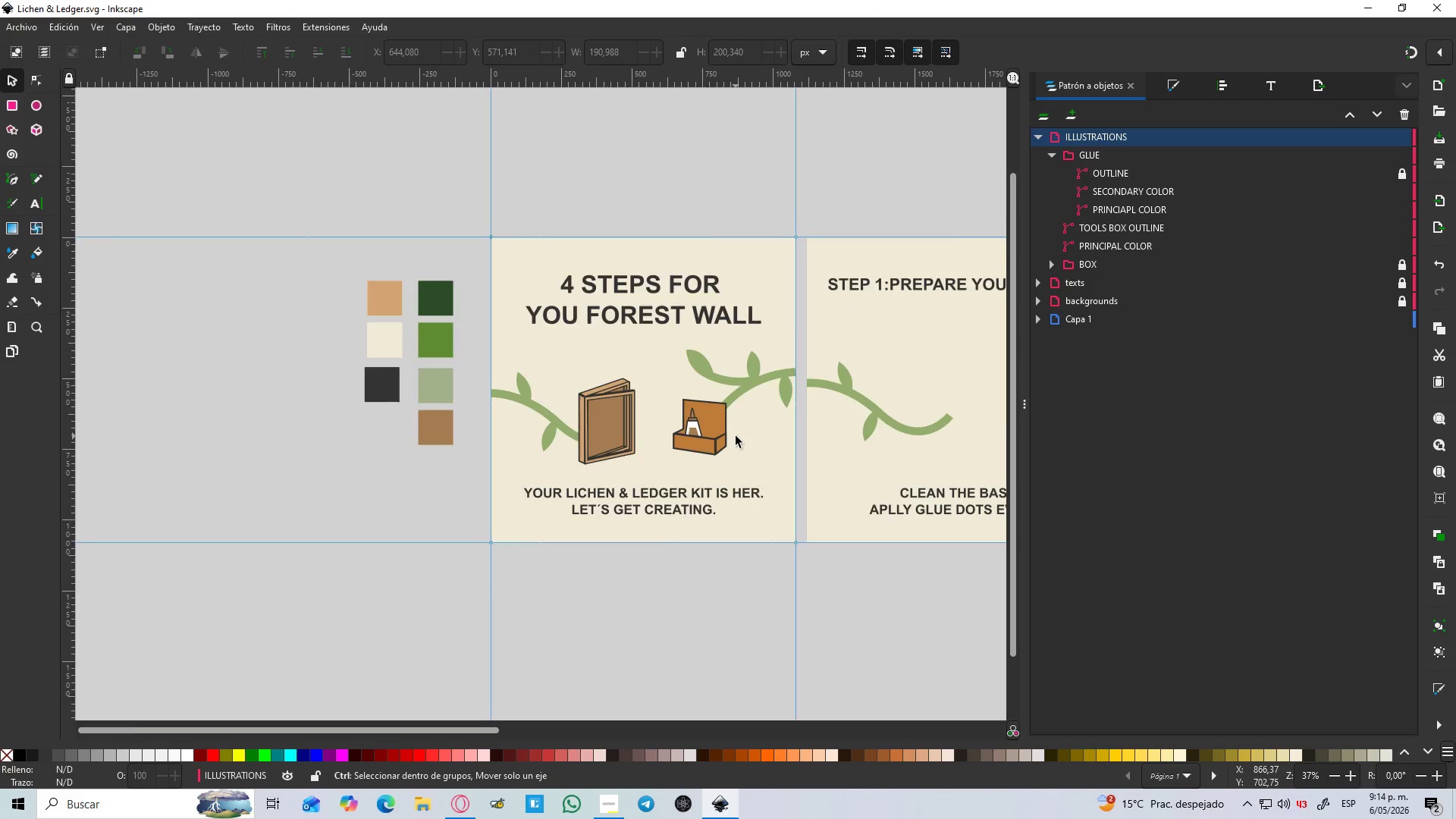 
hold_key(key=ControlLeft, duration=0.81)
 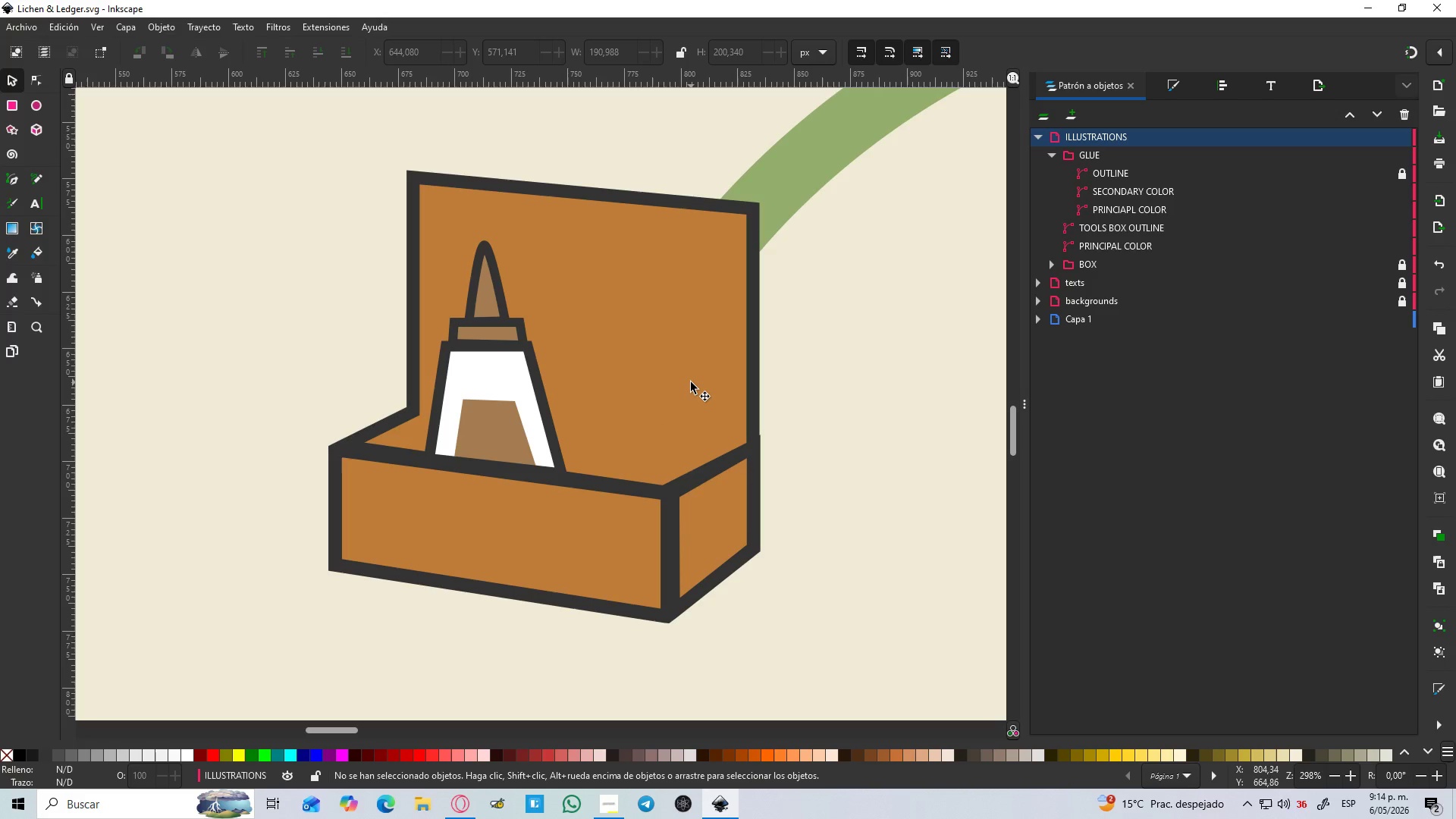 
scroll: coordinate [641, 406], scroll_direction: up, amount: 6.0
 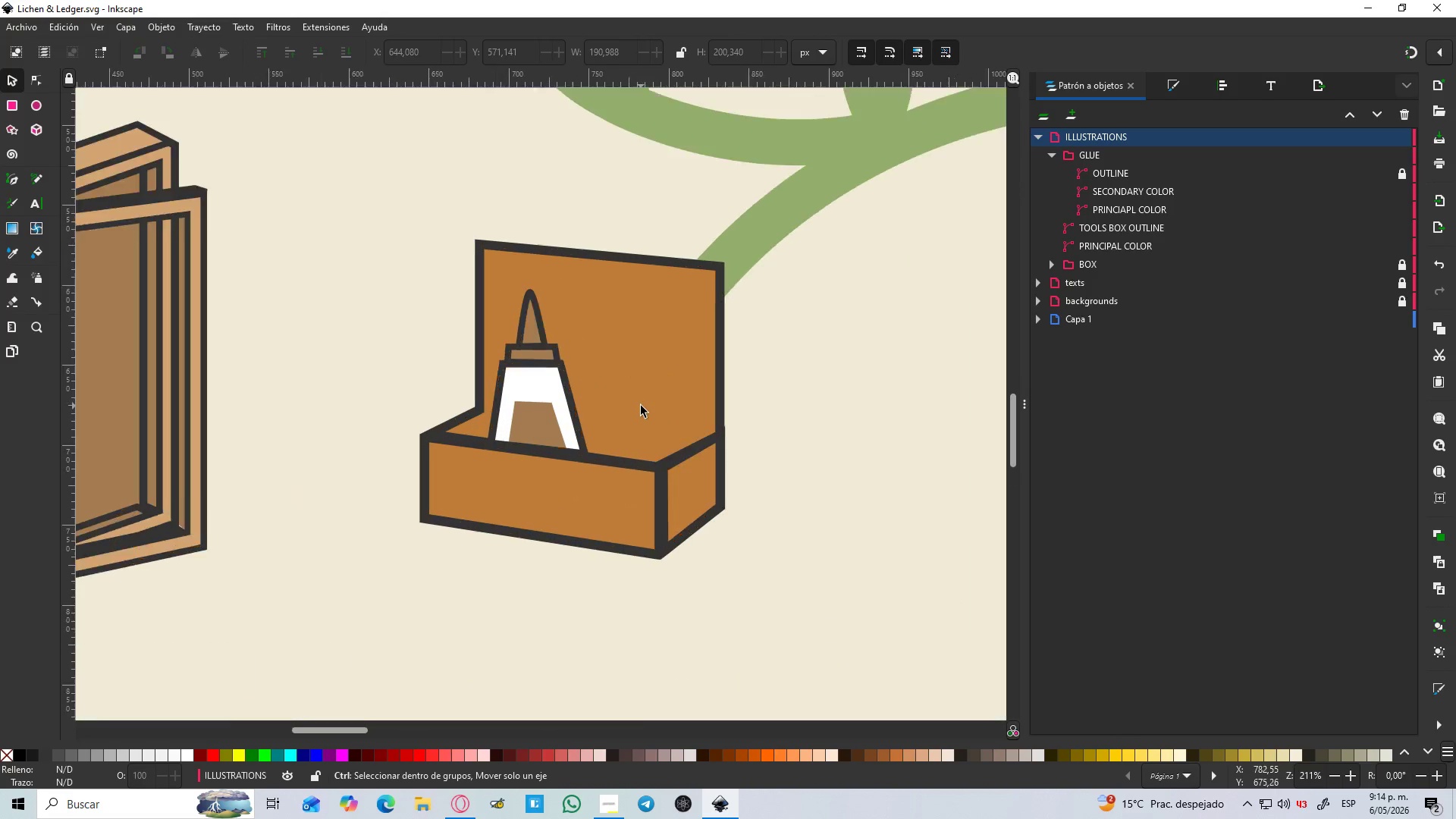 
wait(13.03)
 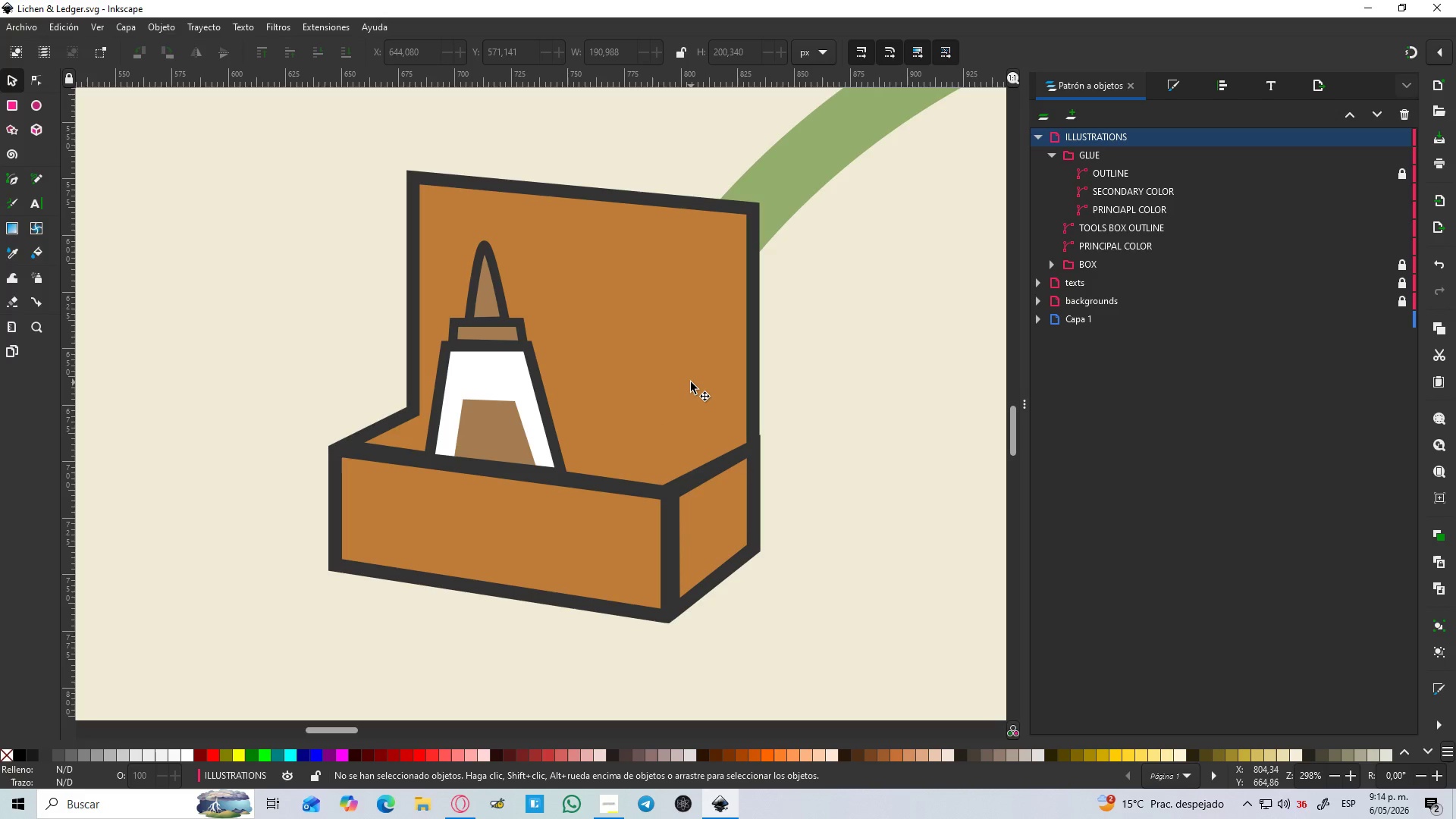 
hold_key(key=ControlLeft, duration=1.2)
scroll: coordinate [573, 172], scroll_direction: up, amount: 2.0
 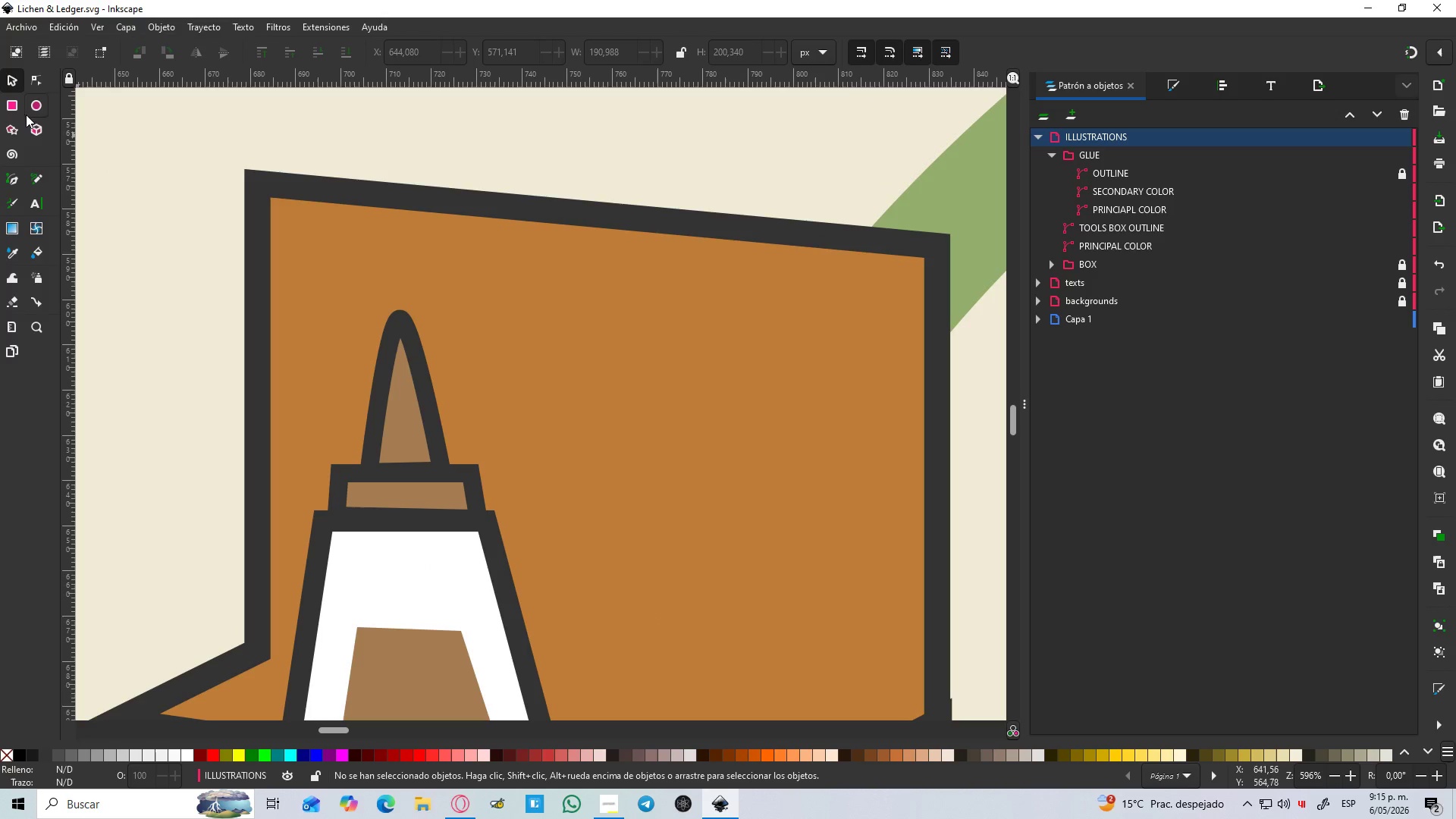 
left_click([12, 102])
 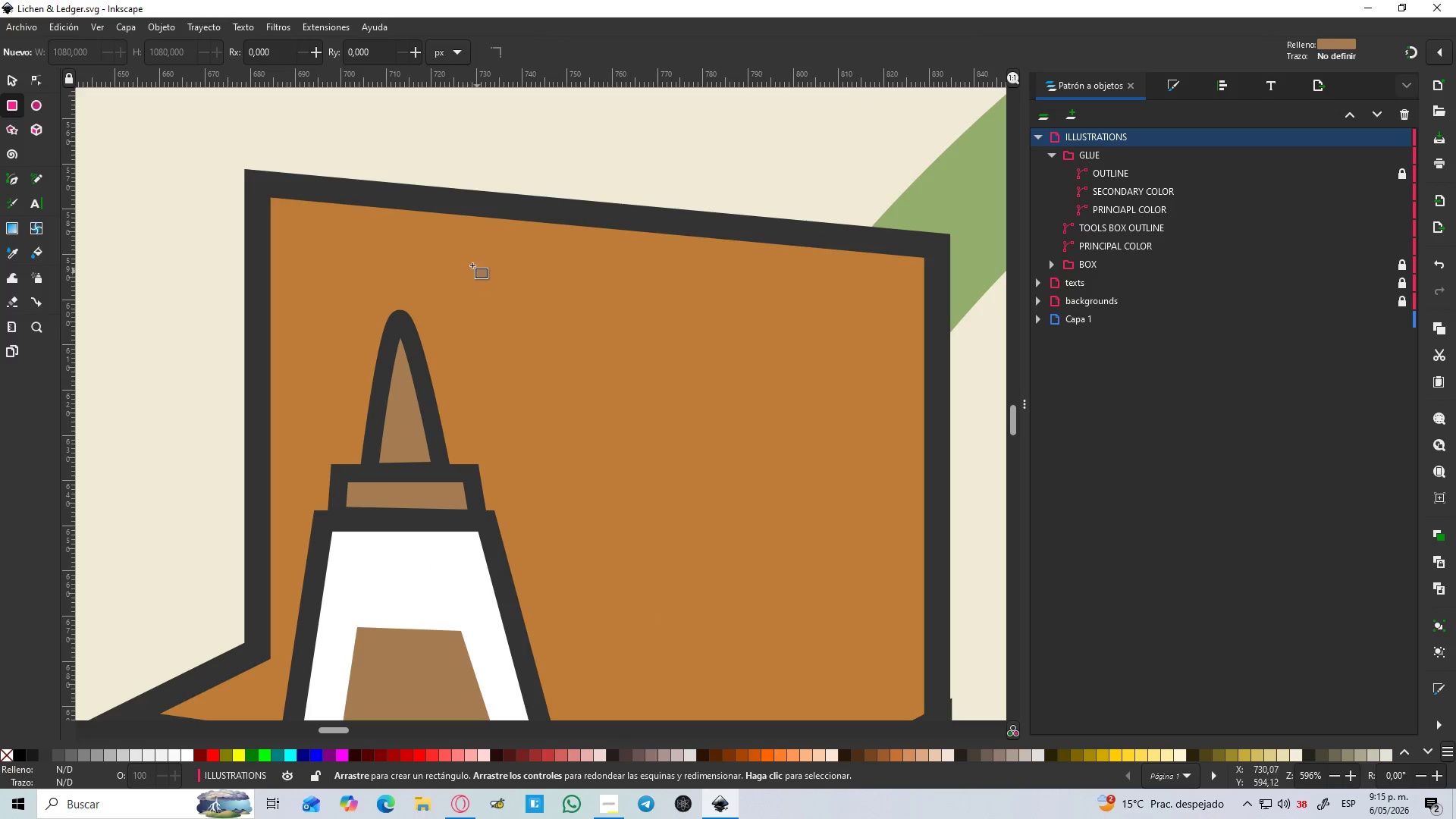 
left_click_drag(start_coordinate=[463, 259], to_coordinate=[631, 303])
 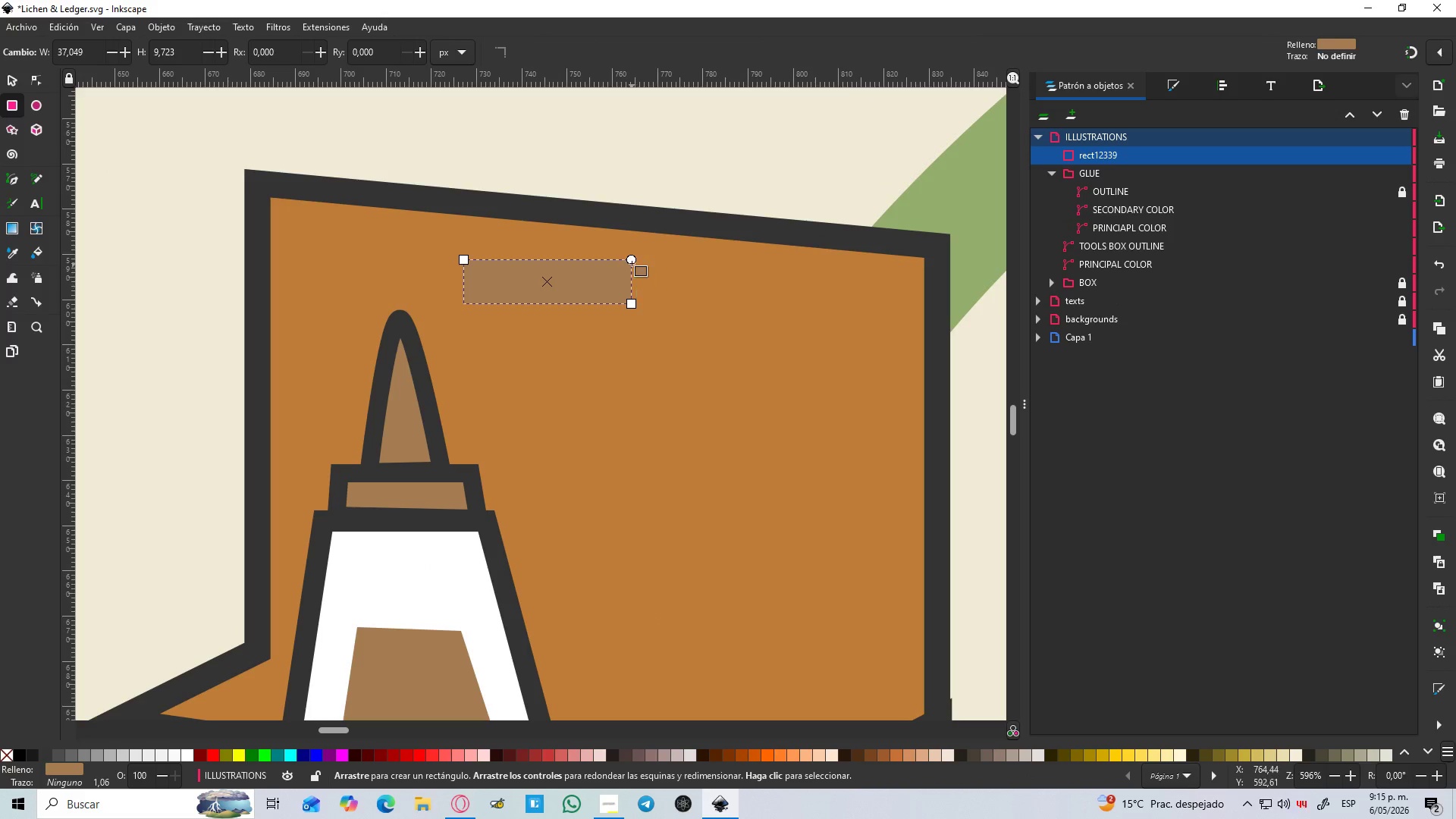 
hold_key(key=ShiftLeft, duration=0.5)
 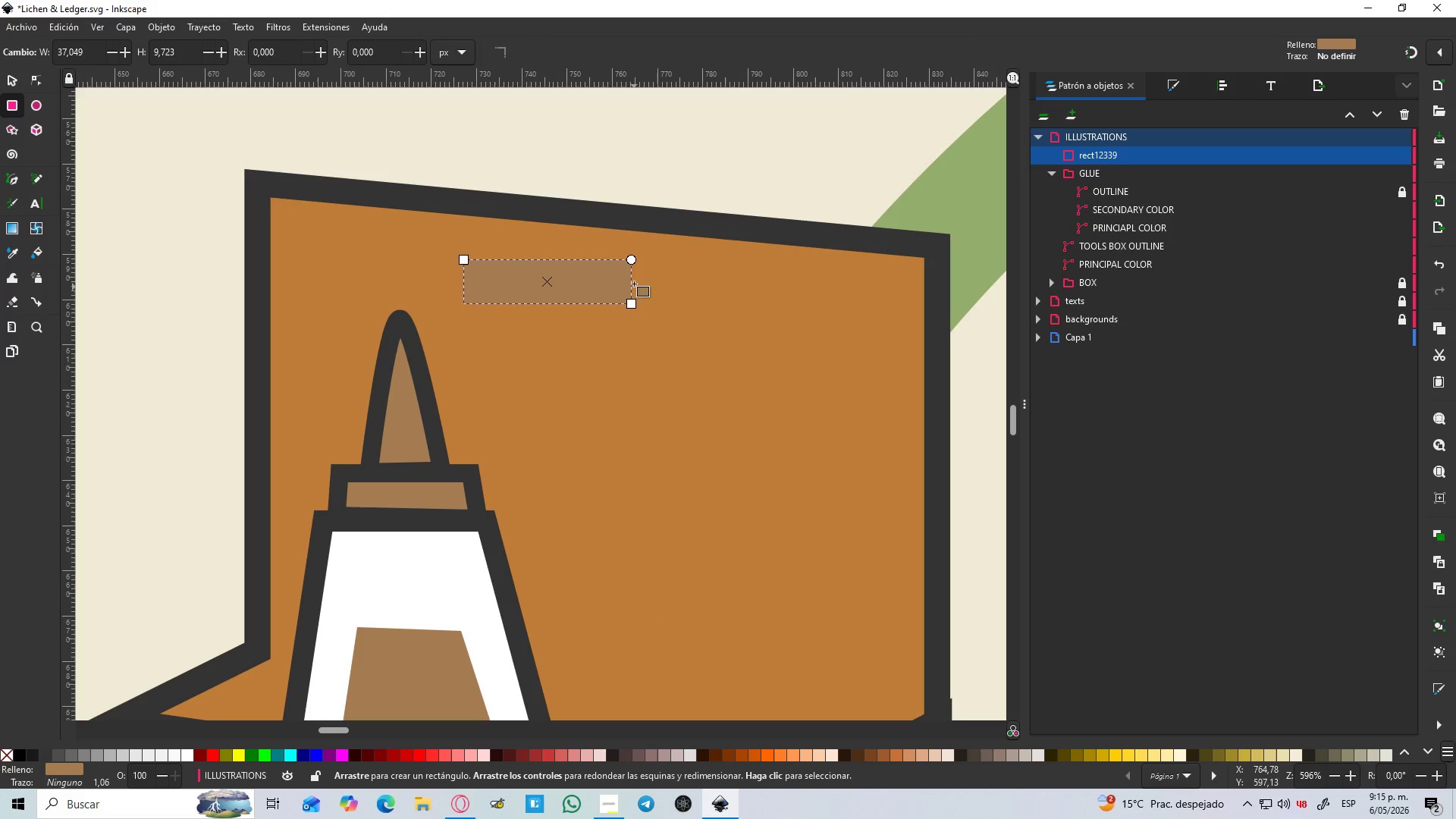 
left_click_drag(start_coordinate=[630, 259], to_coordinate=[627, 297])
 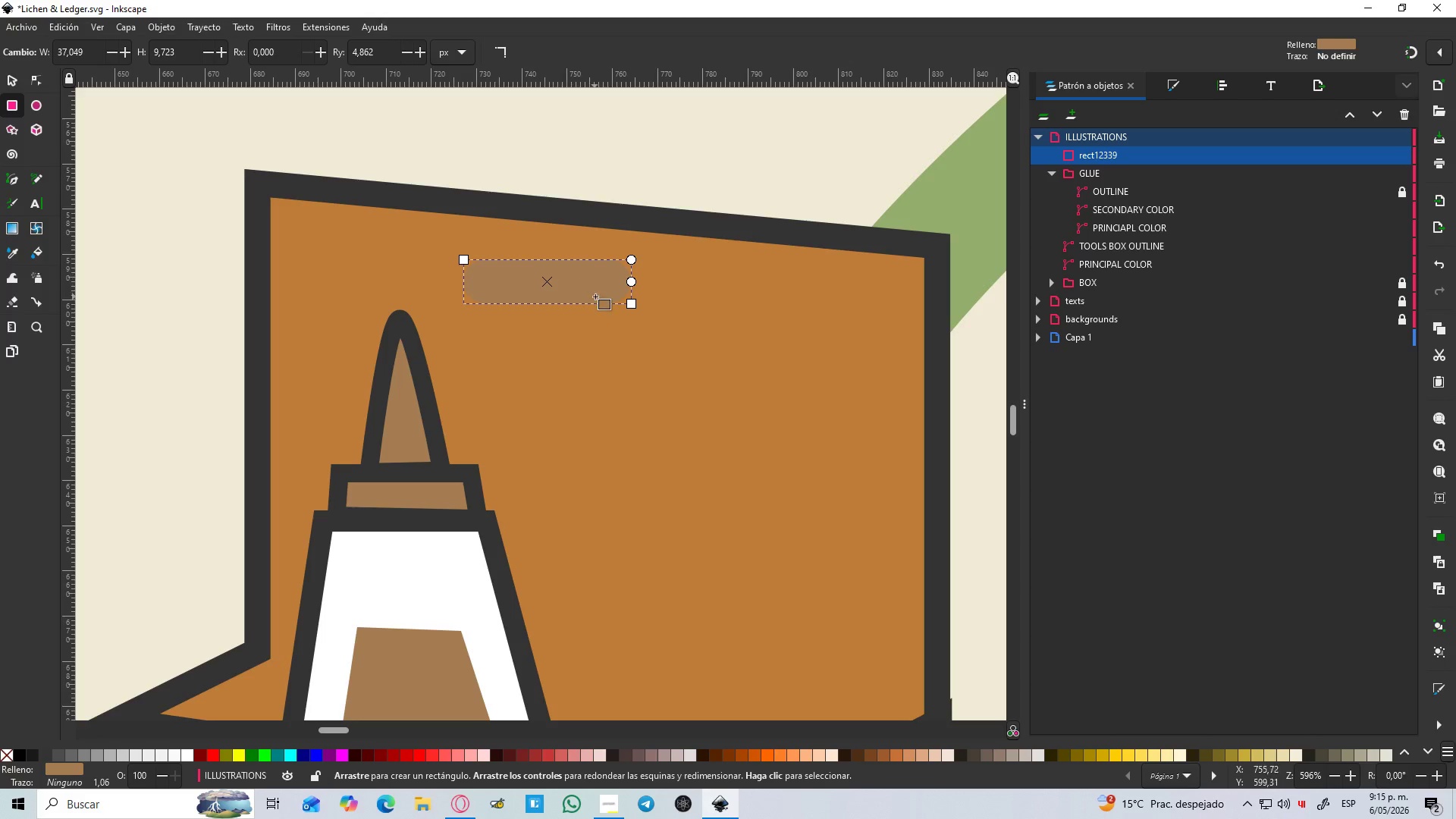 
key(S)
 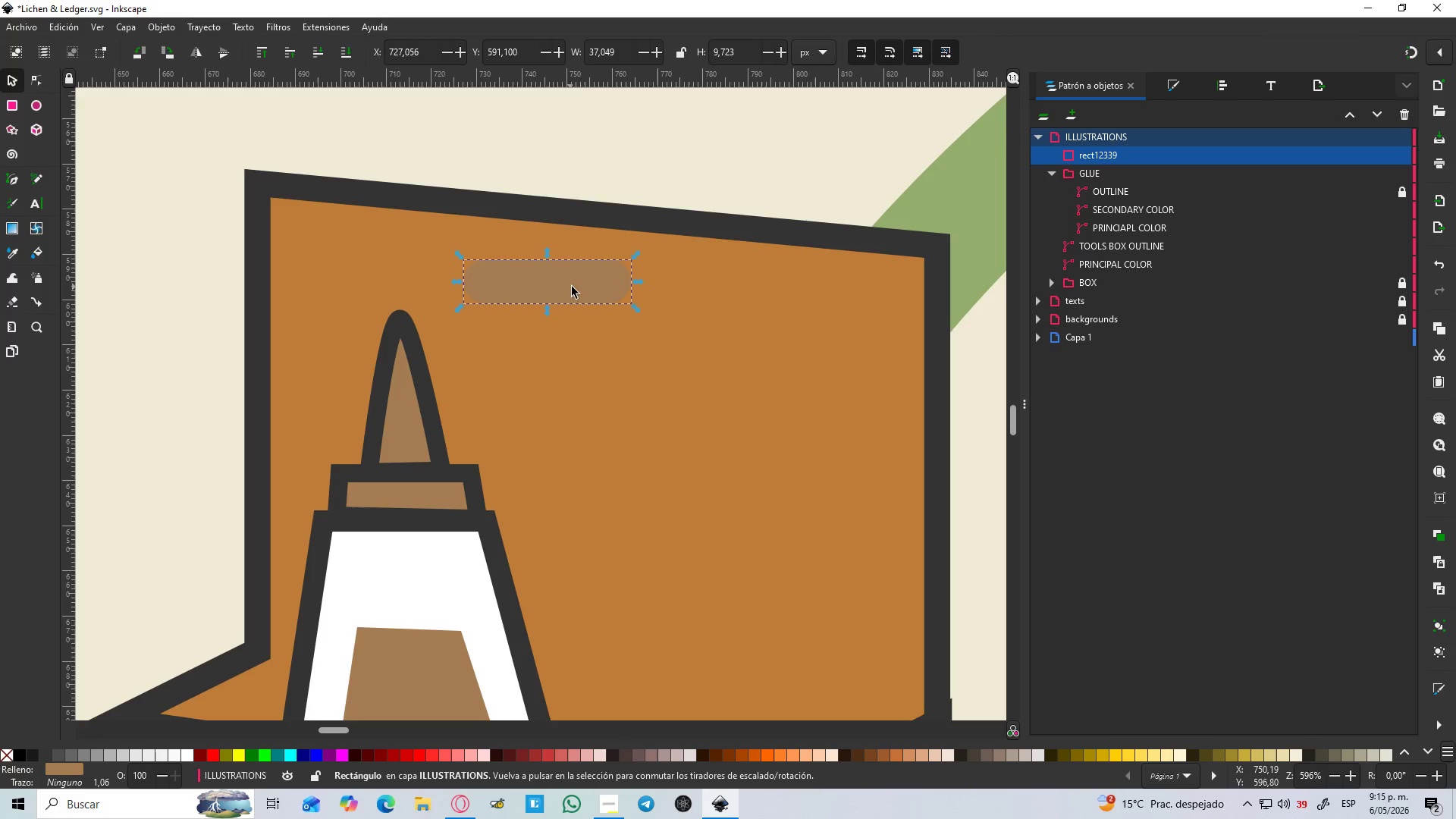 
left_click([581, 287])
 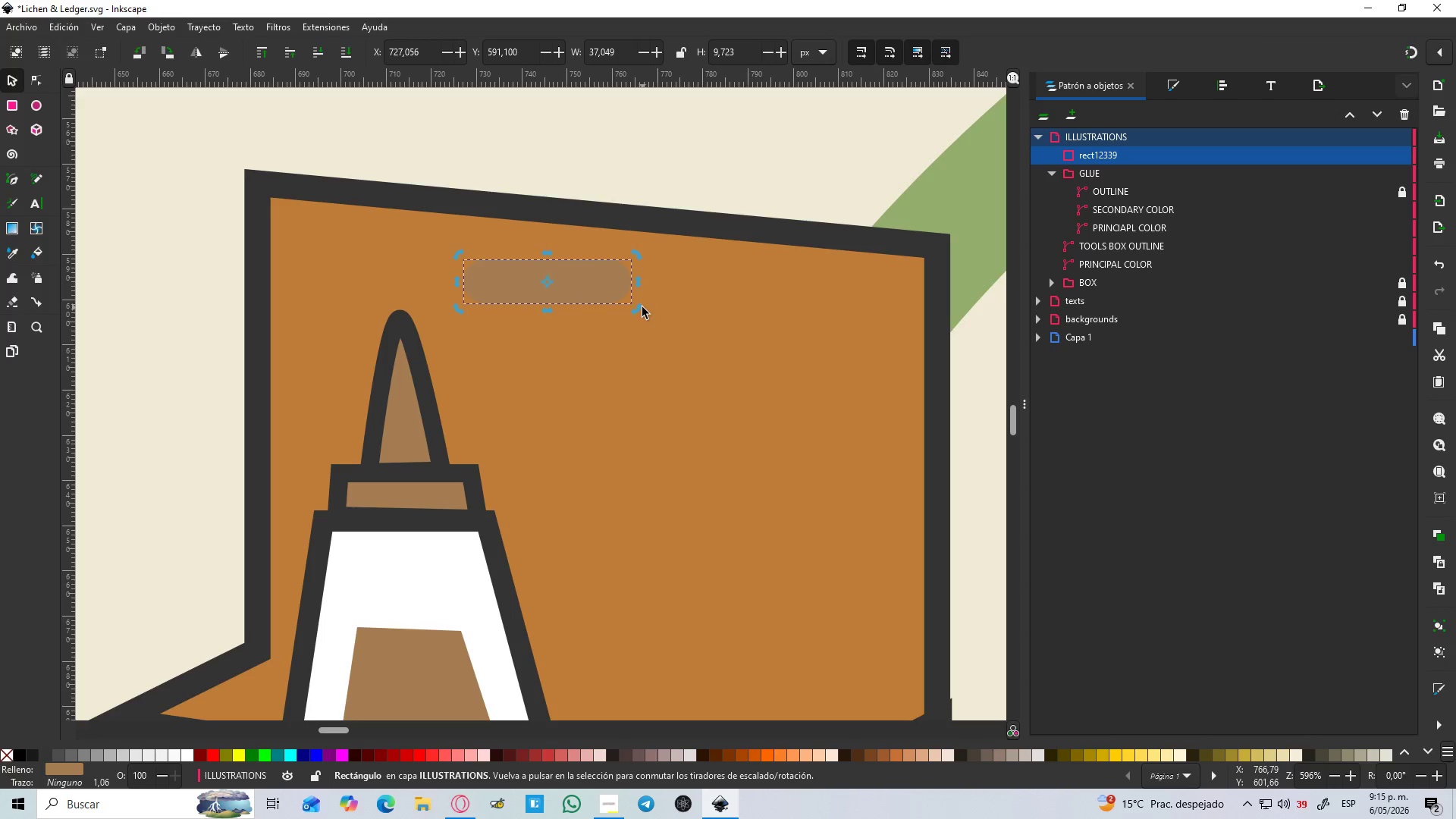 
left_click_drag(start_coordinate=[637, 310], to_coordinate=[630, 316])
 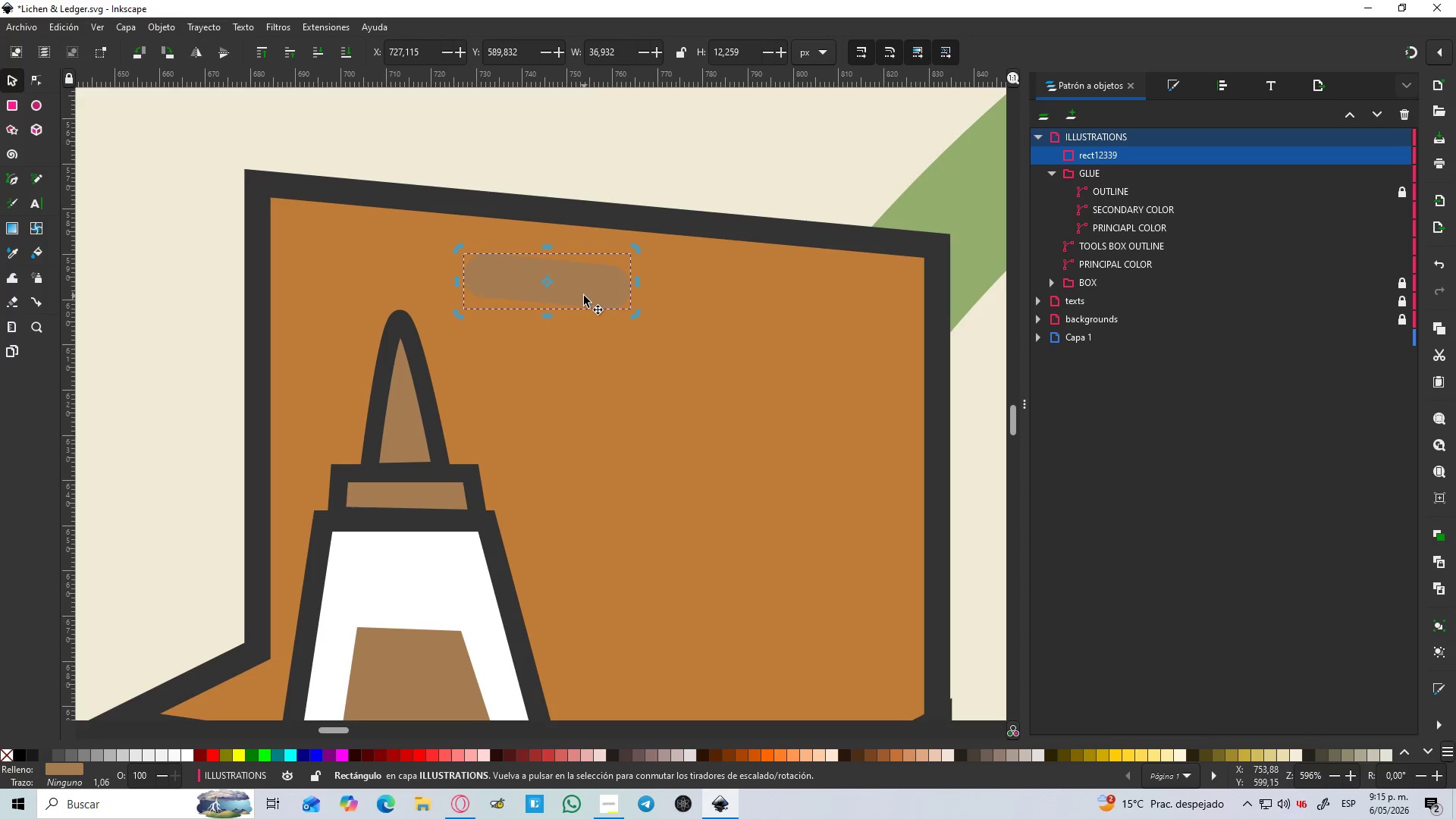 
left_click_drag(start_coordinate=[584, 296], to_coordinate=[606, 306])
 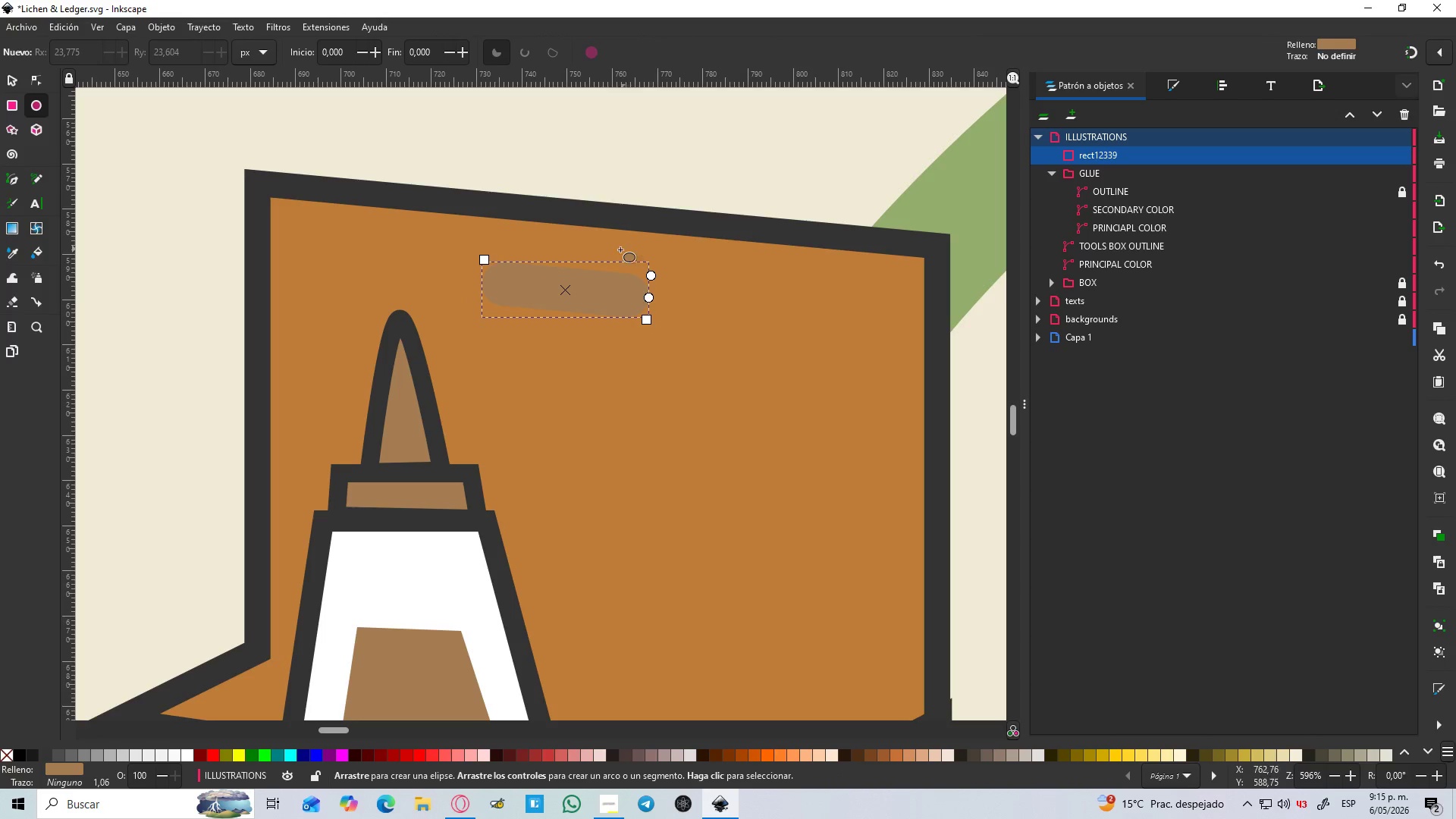 
left_click_drag(start_coordinate=[540, 247], to_coordinate=[598, 296])
 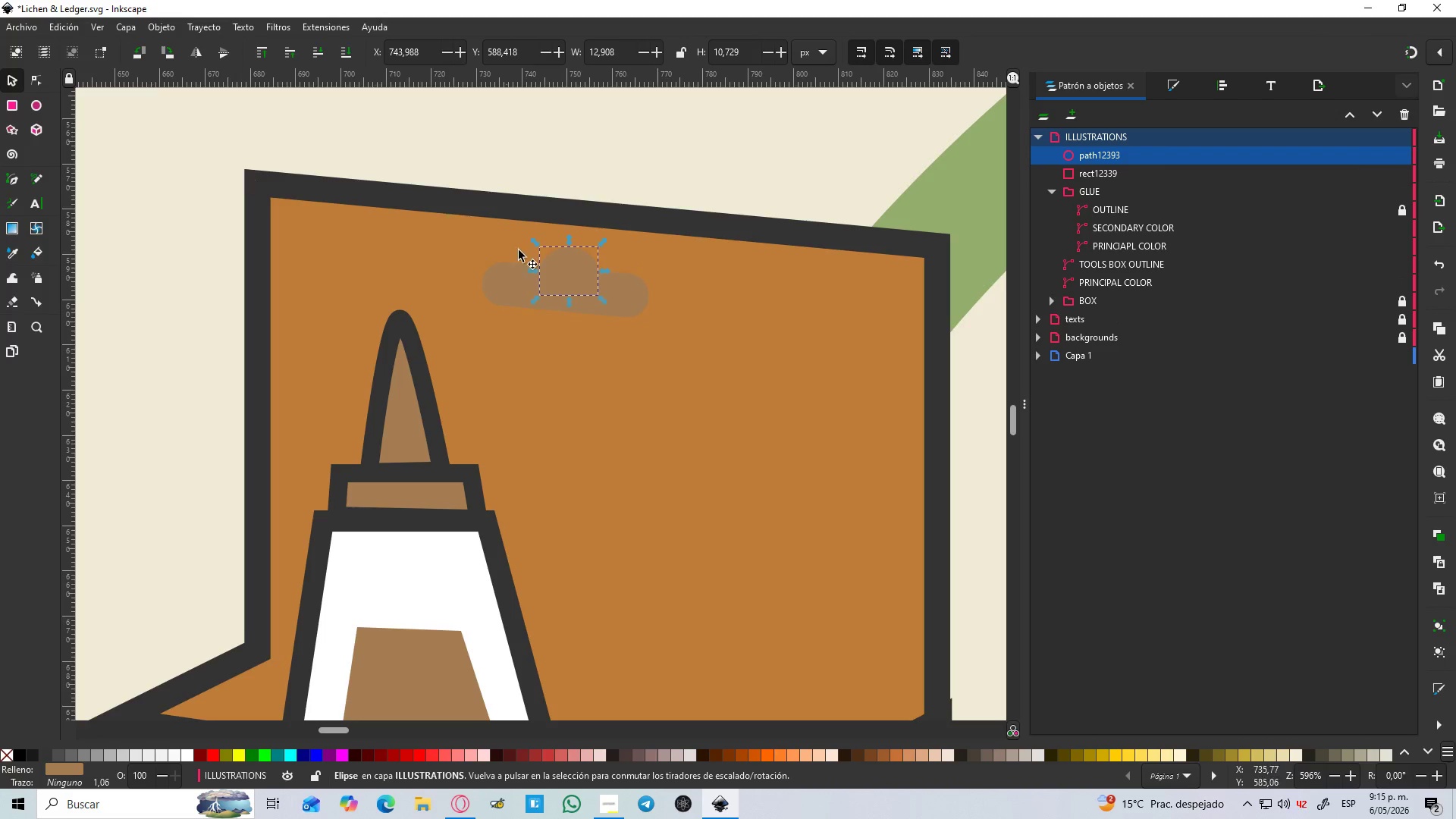 
left_click_drag(start_coordinate=[575, 270], to_coordinate=[567, 258])
 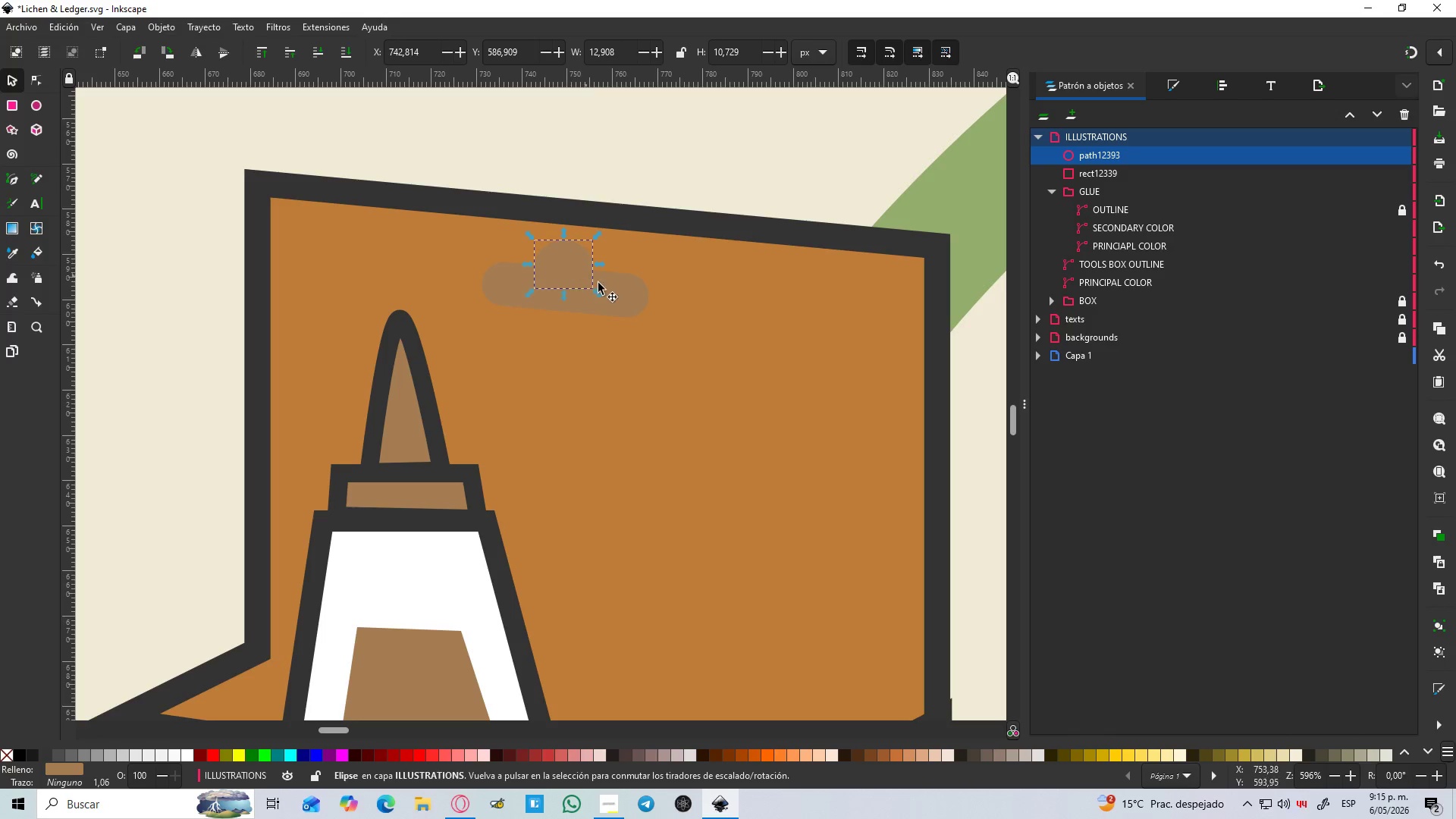 
hold_key(key=ShiftLeft, duration=0.59)
 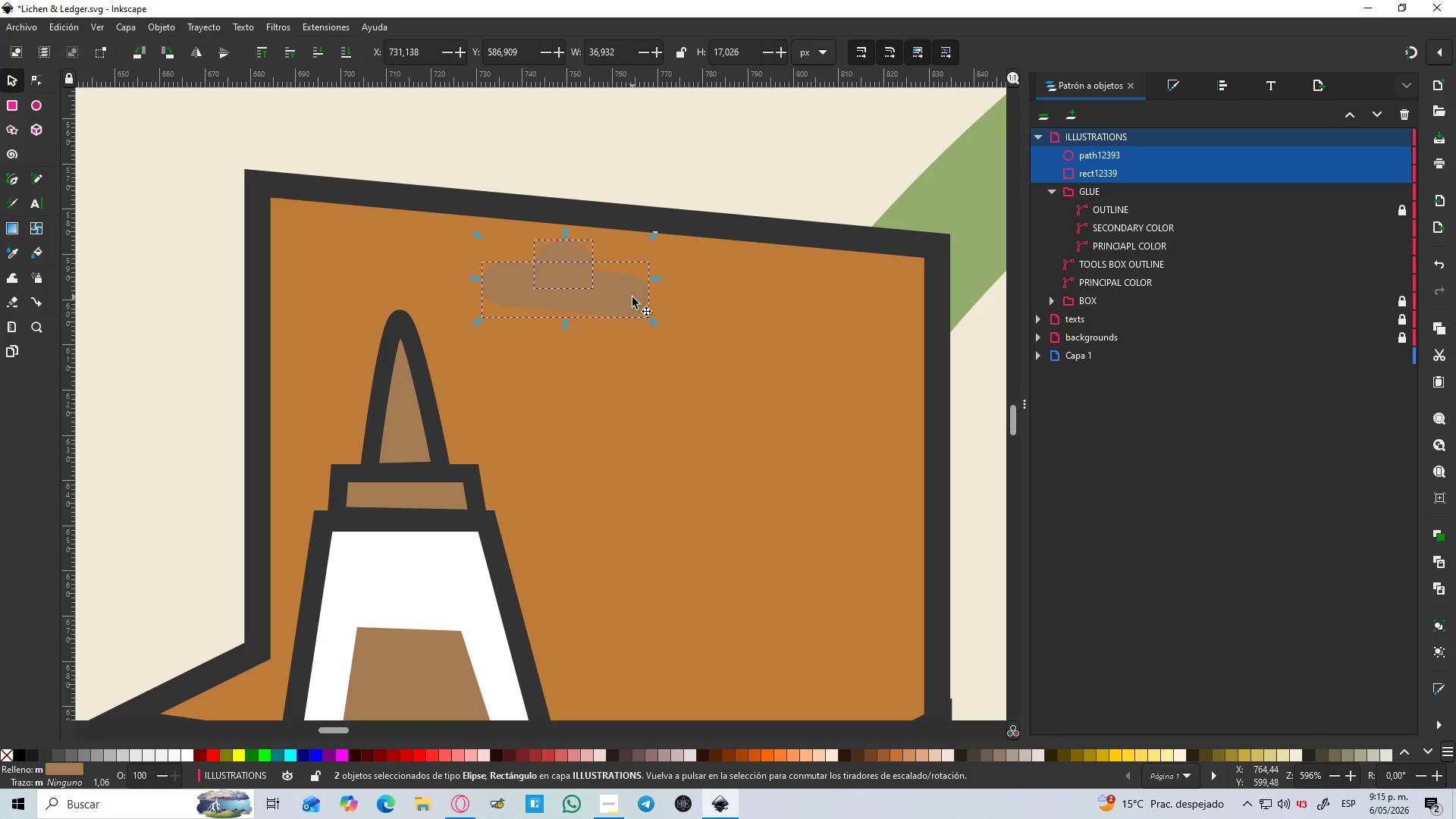 
key(Control+NumpadAdd)
 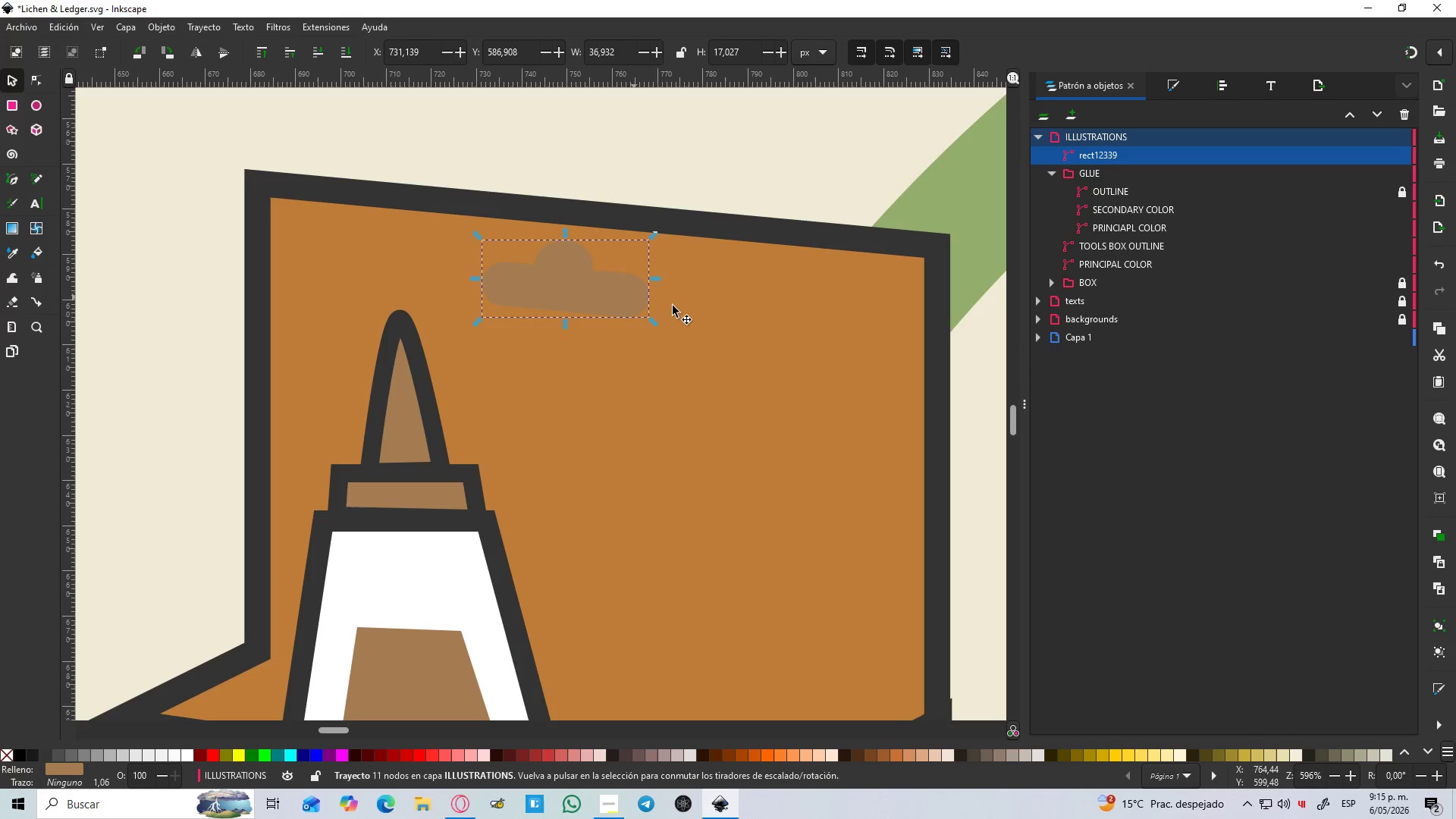 
hold_key(key=ShiftLeft, duration=0.39)
left_click([739, 303])
 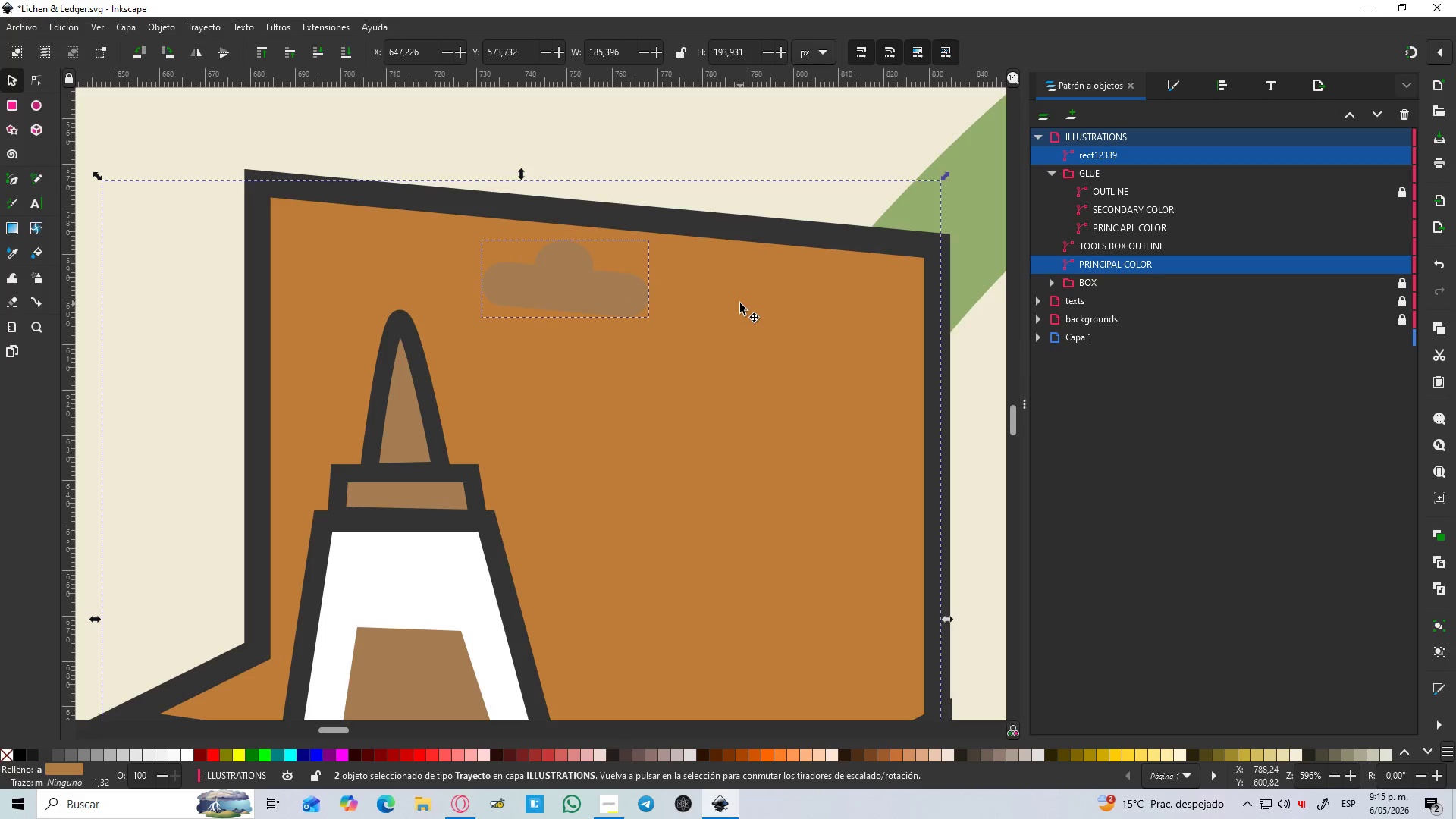 
key(Control+NumpadSubtract)
 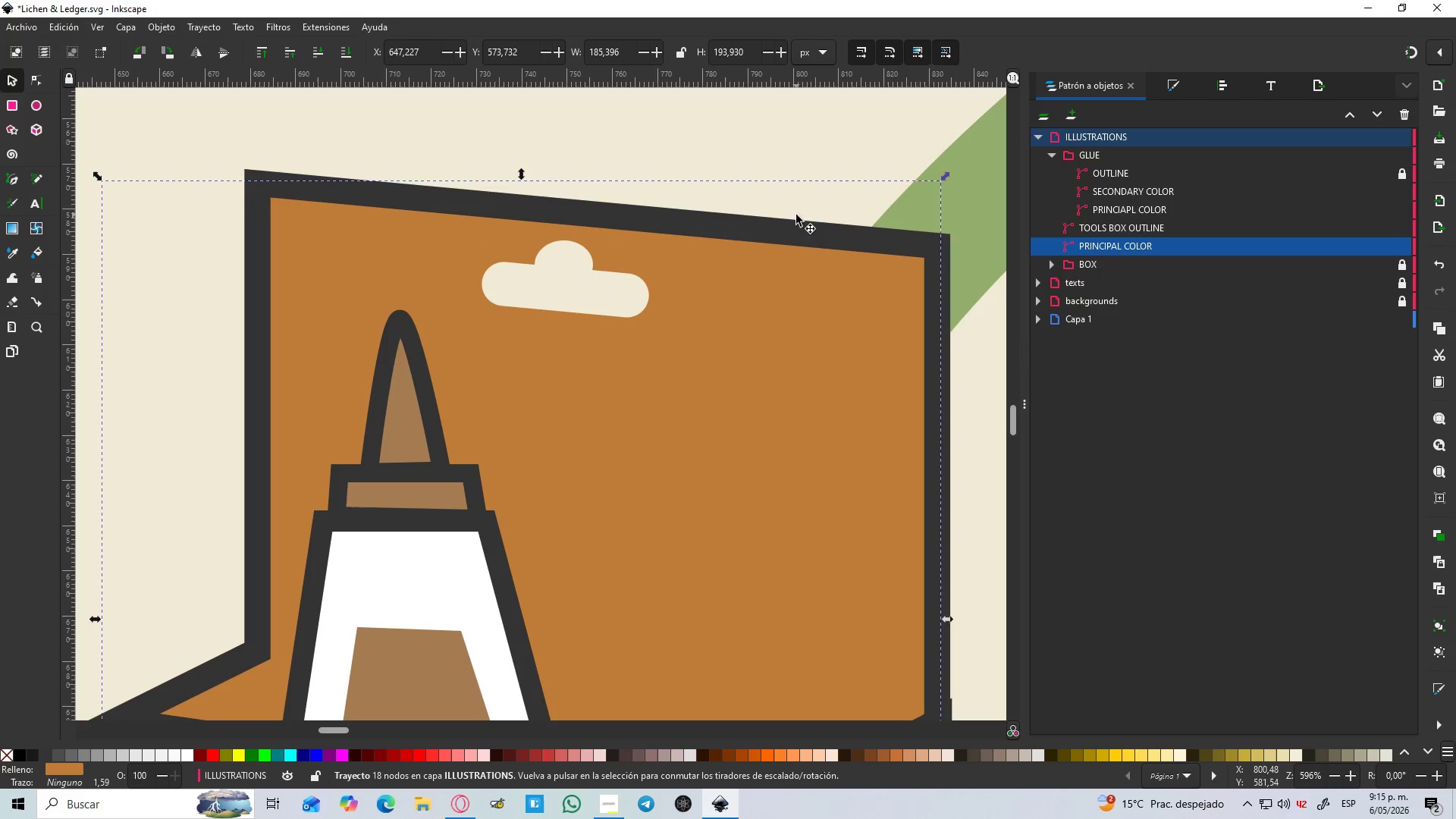 
left_click([811, 142])
 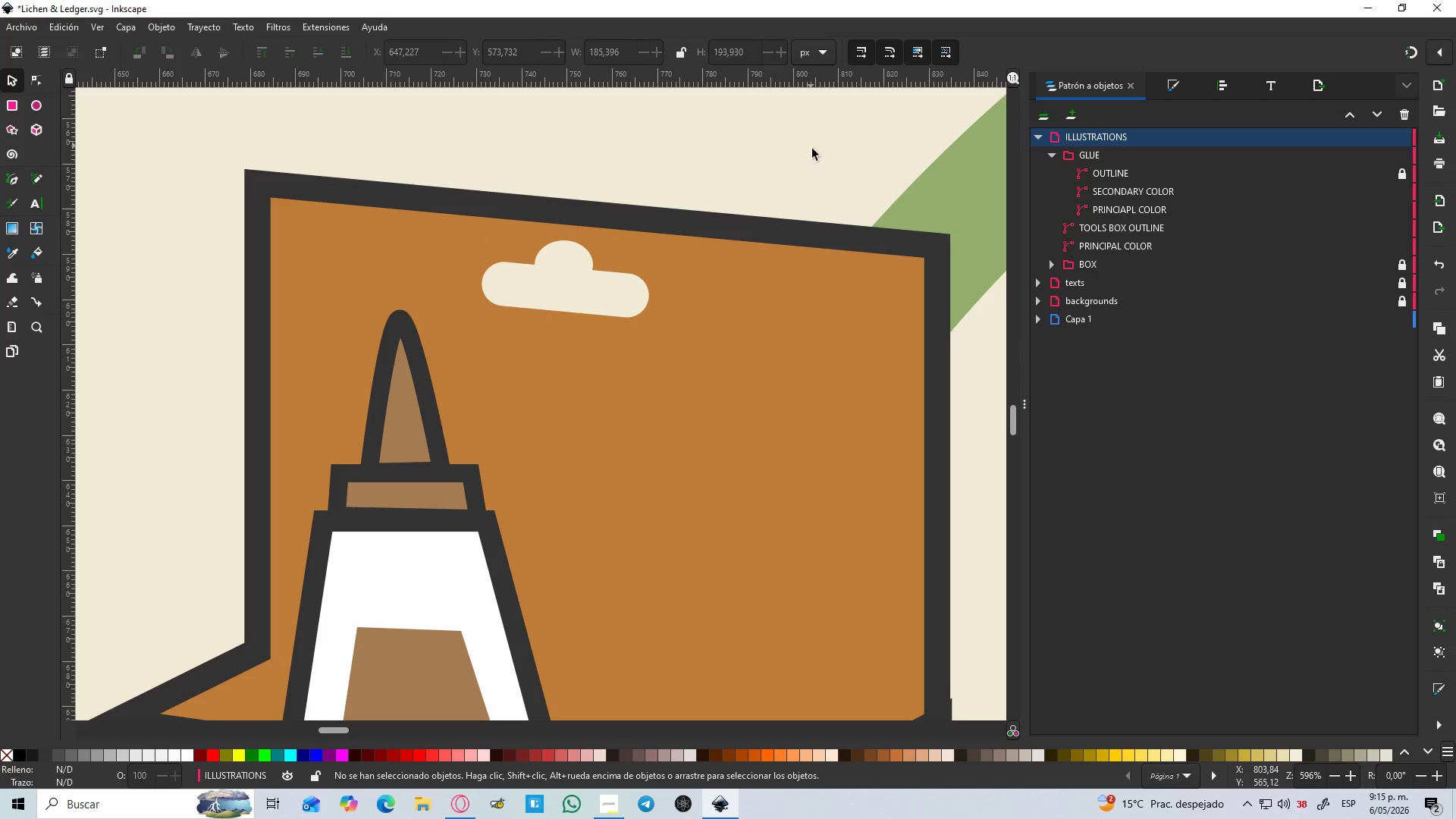 
hold_key(key=ControlLeft, duration=0.58)
scroll: coordinate [812, 149], scroll_direction: down, amount: 3.0
 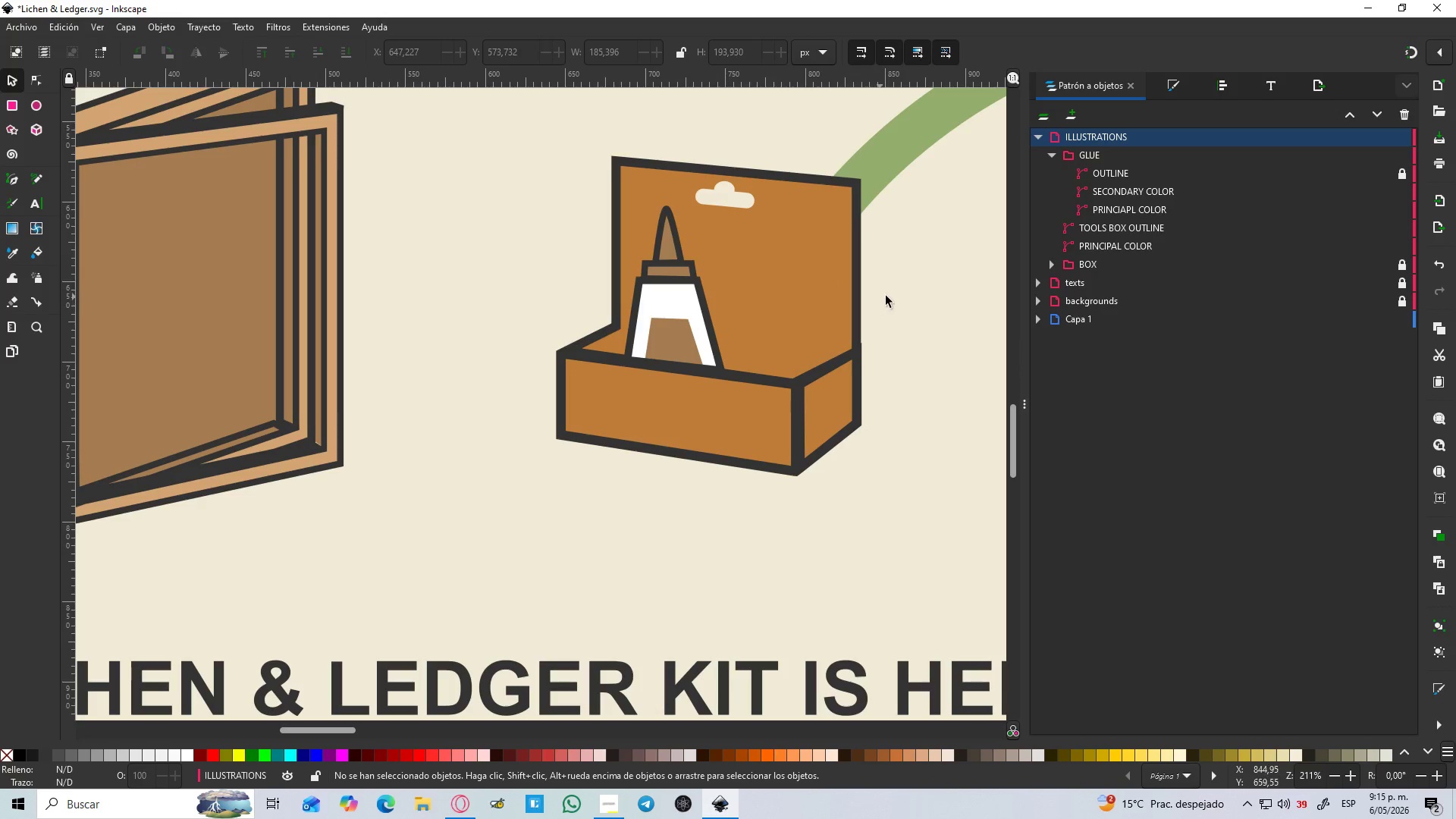 
hold_key(key=Space, duration=0.41)
 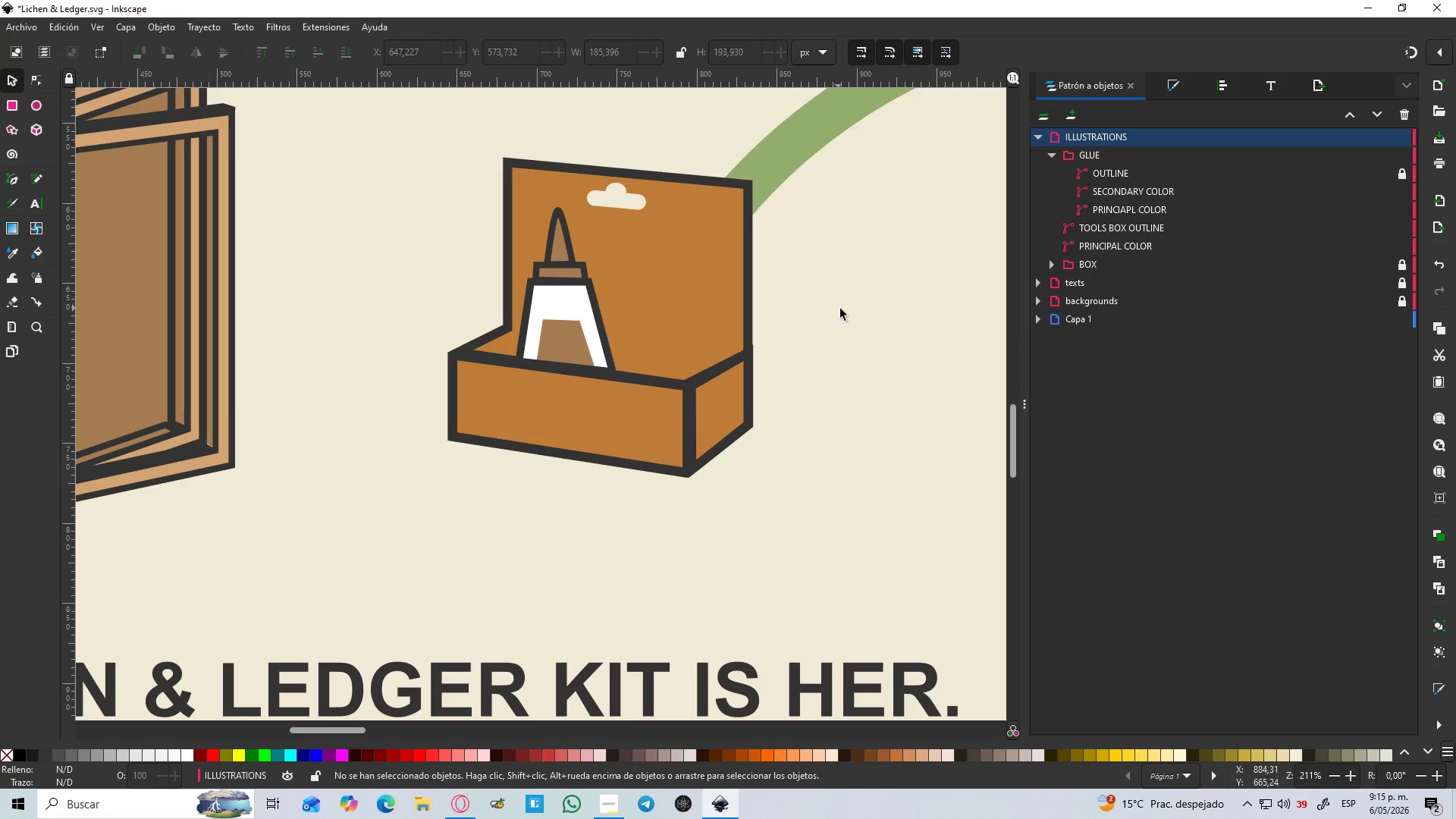 
left_click([840, 309])
 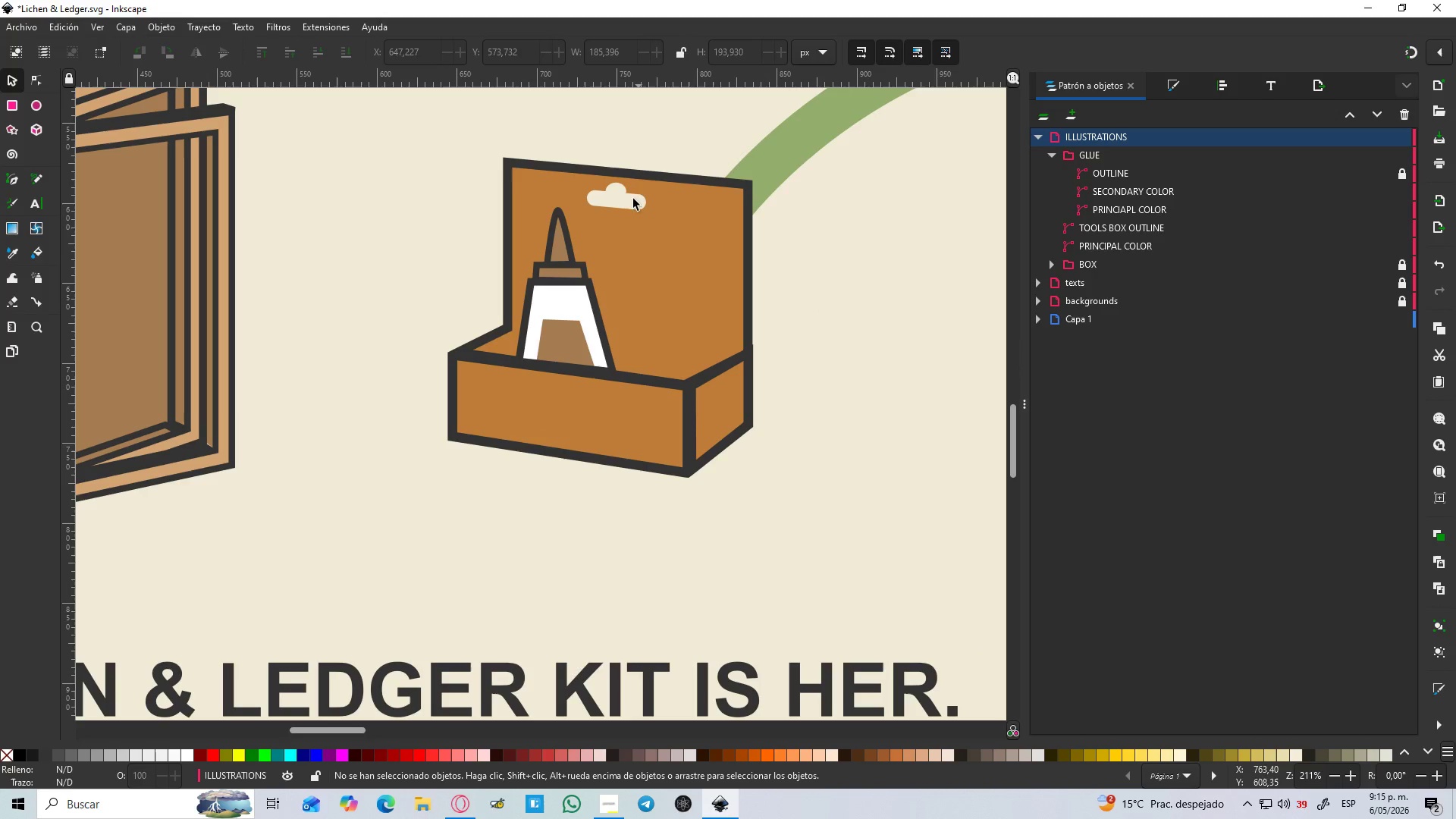 
left_click([624, 194])
 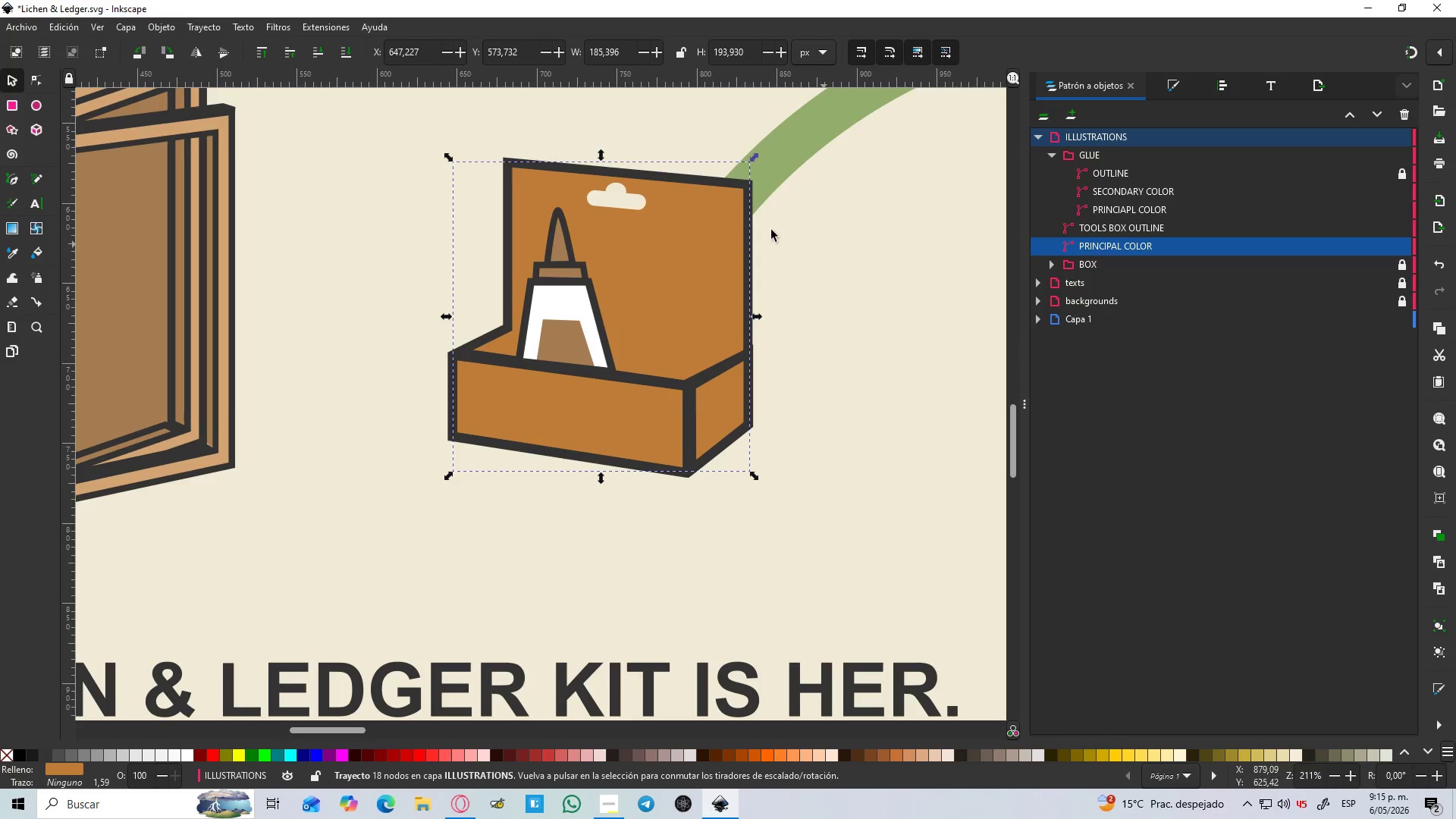 
hold_key(key=ControlLeft, duration=0.34)
 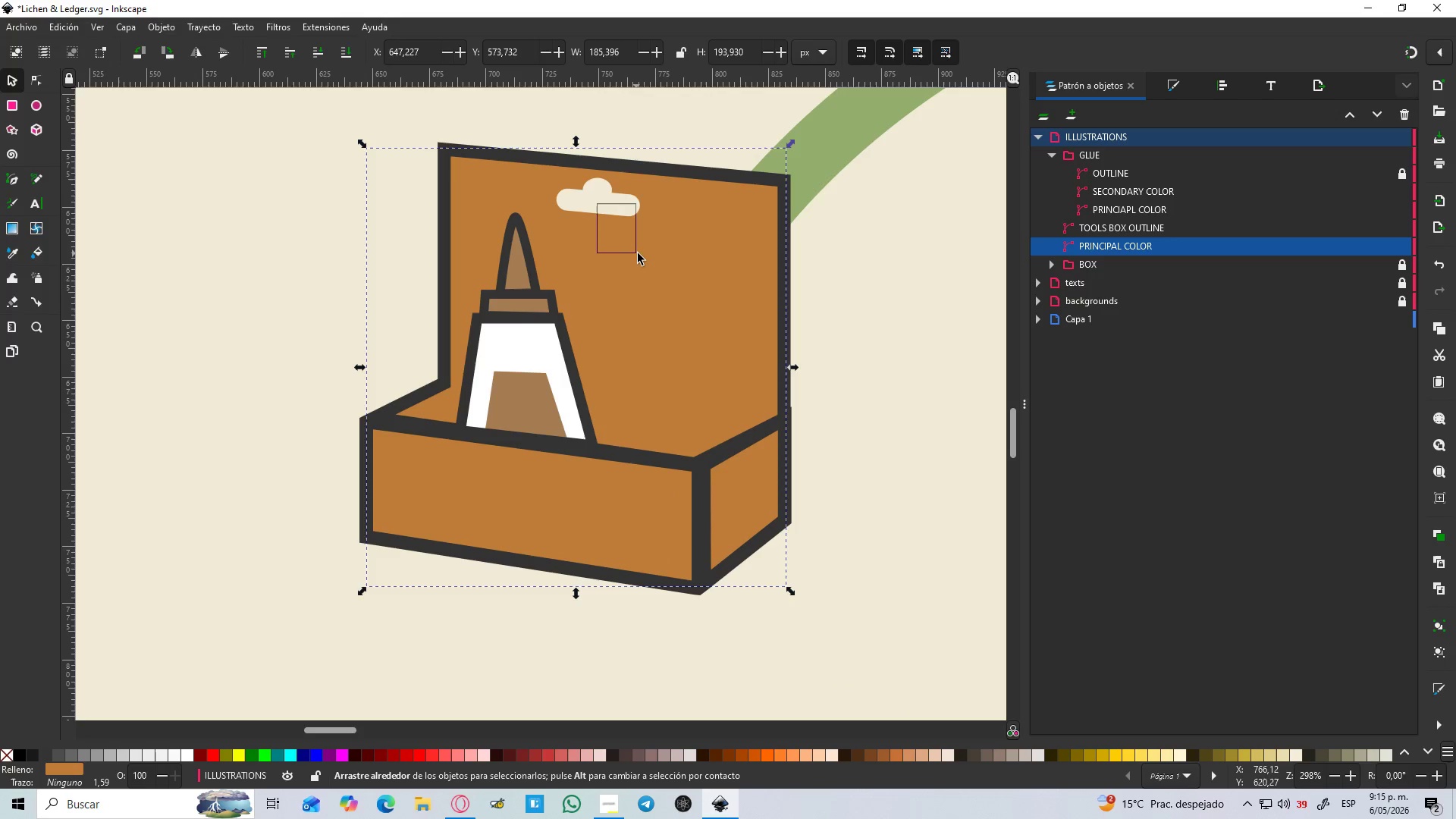 
left_click_drag(start_coordinate=[597, 204], to_coordinate=[638, 253])
 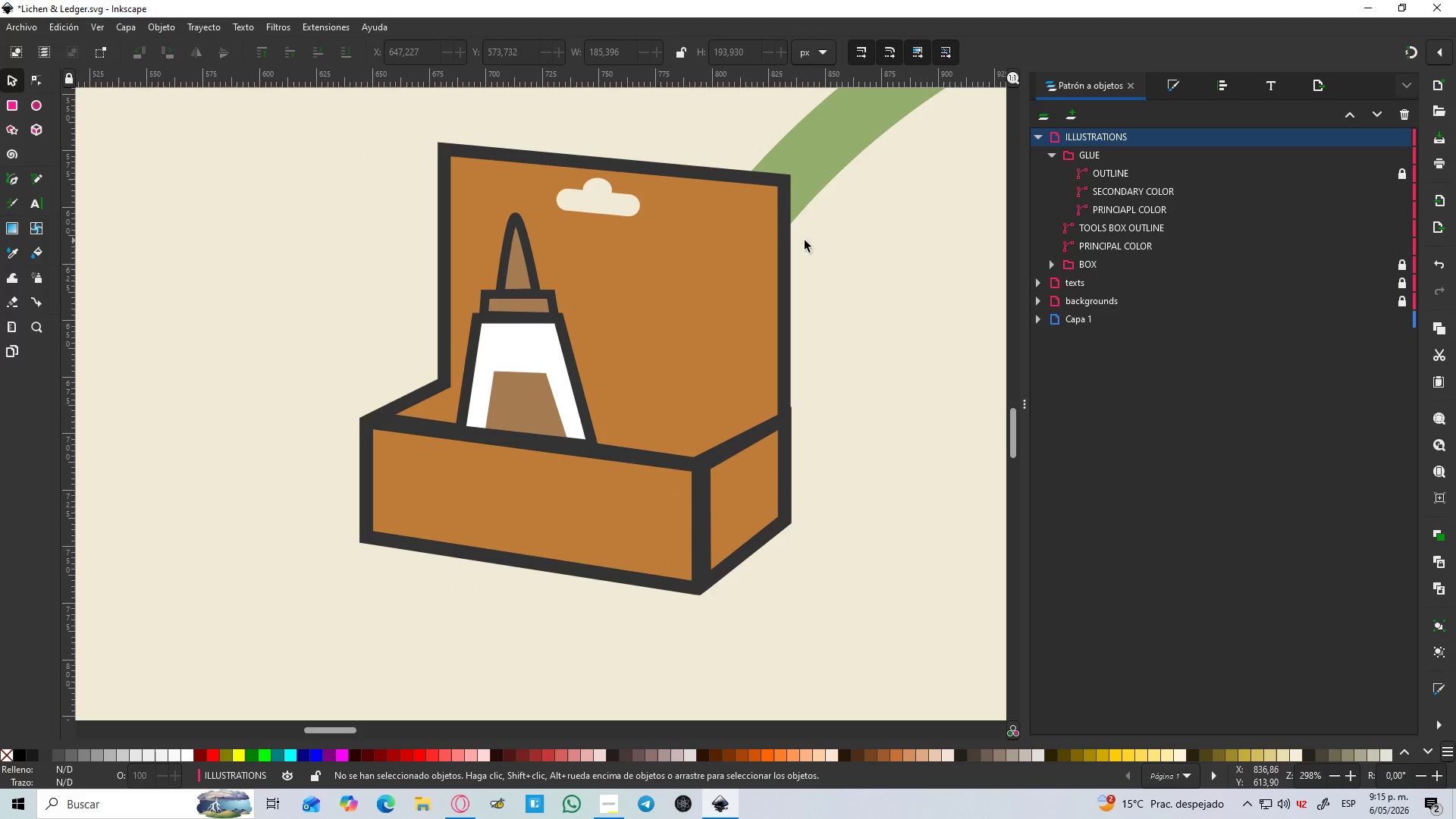 
scroll: coordinate [661, 195], scroll_direction: up, amount: 1.0
 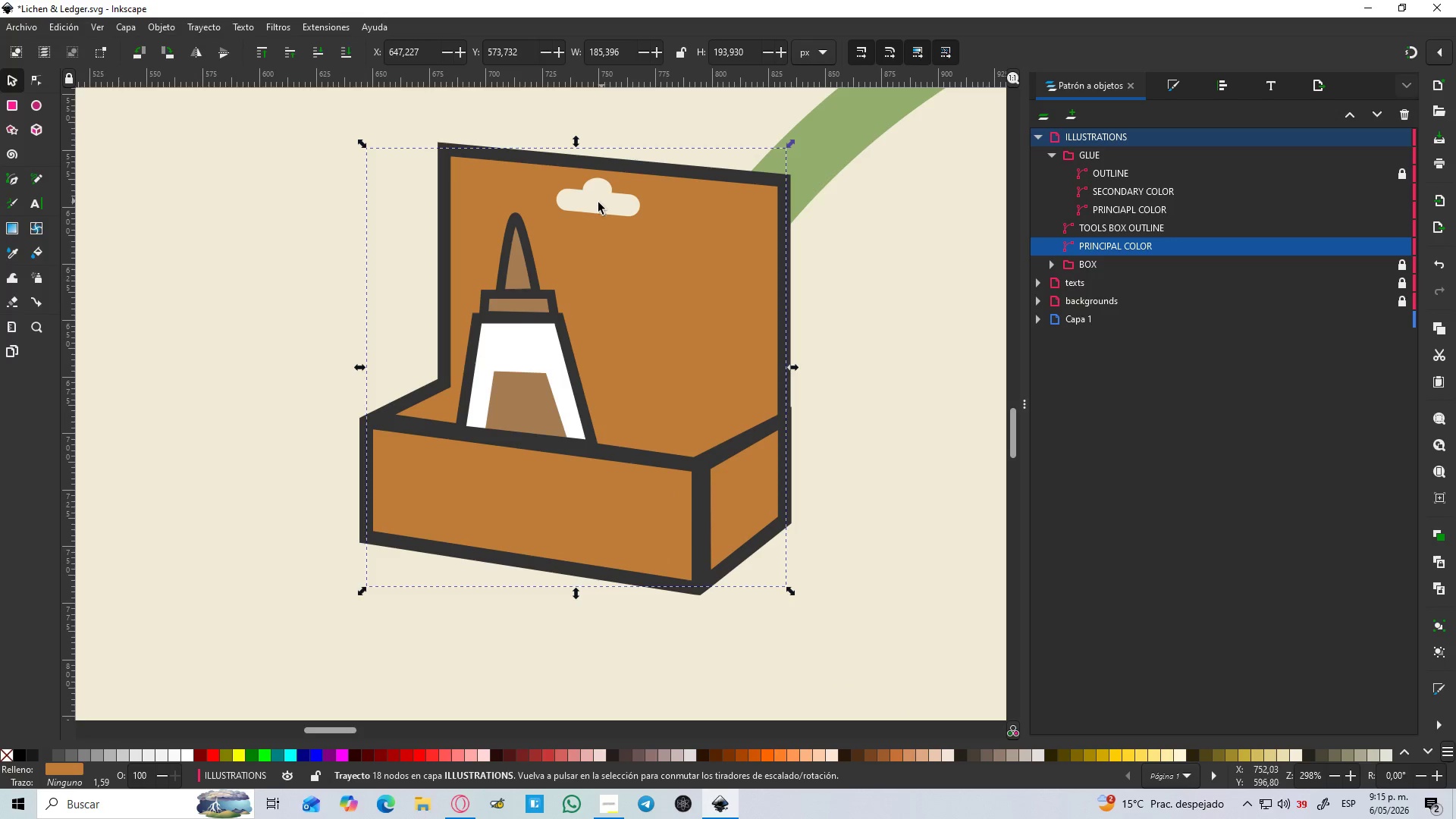 
left_click([835, 244])
 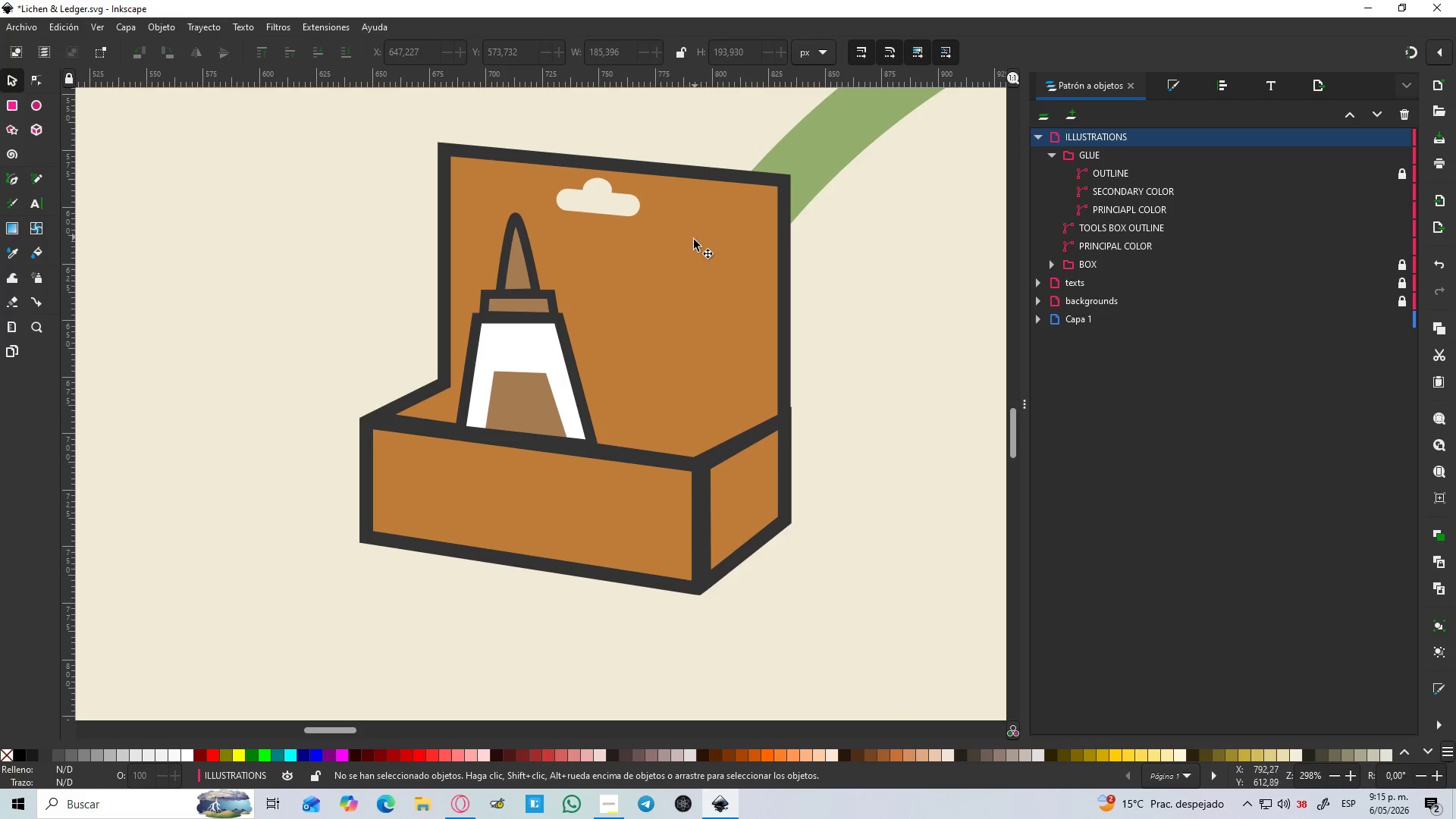 
hold_key(key=ControlLeft, duration=0.59)
scroll: coordinate [697, 245], scroll_direction: down, amount: 2.0
 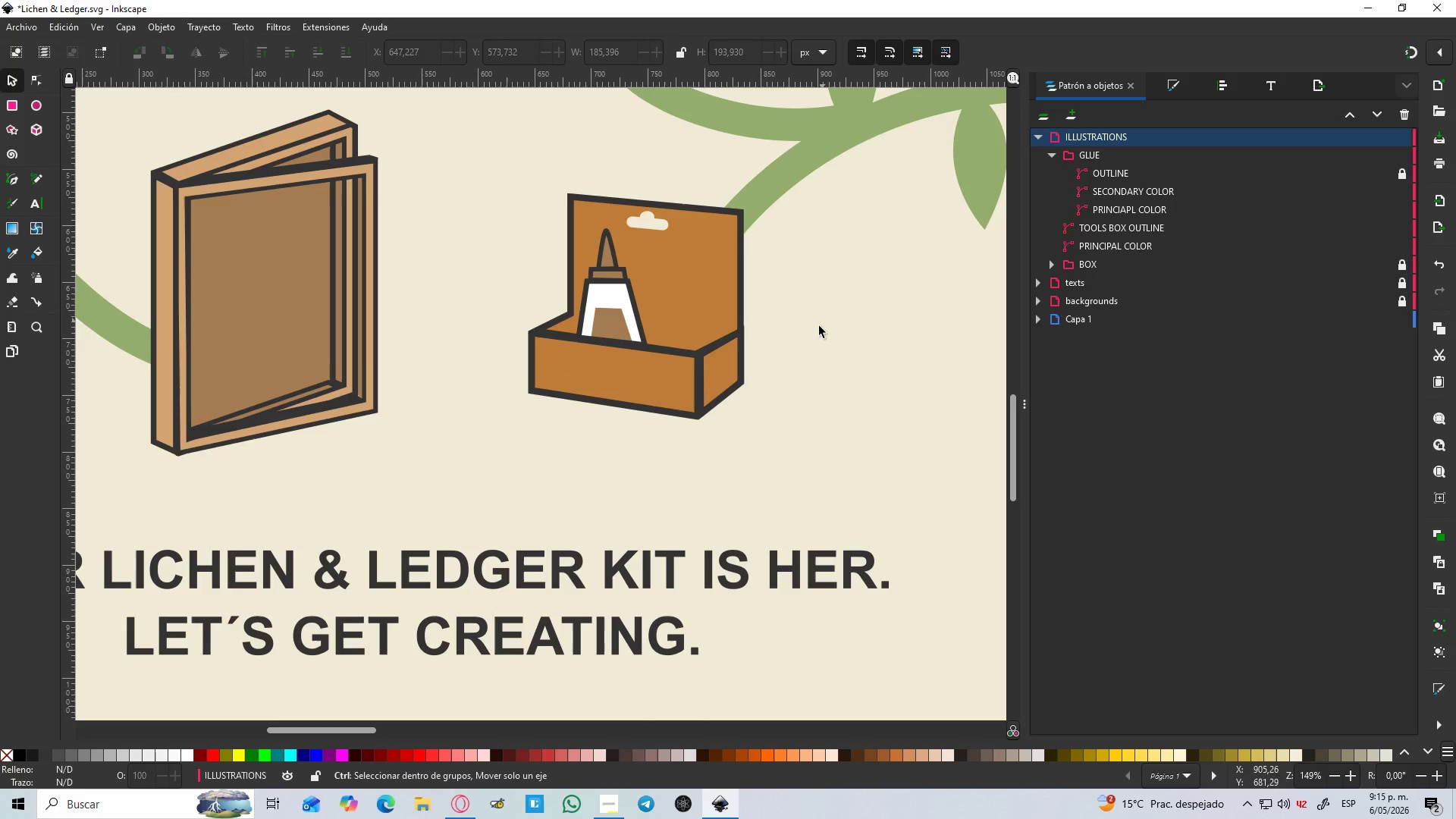 
left_click([817, 330])
 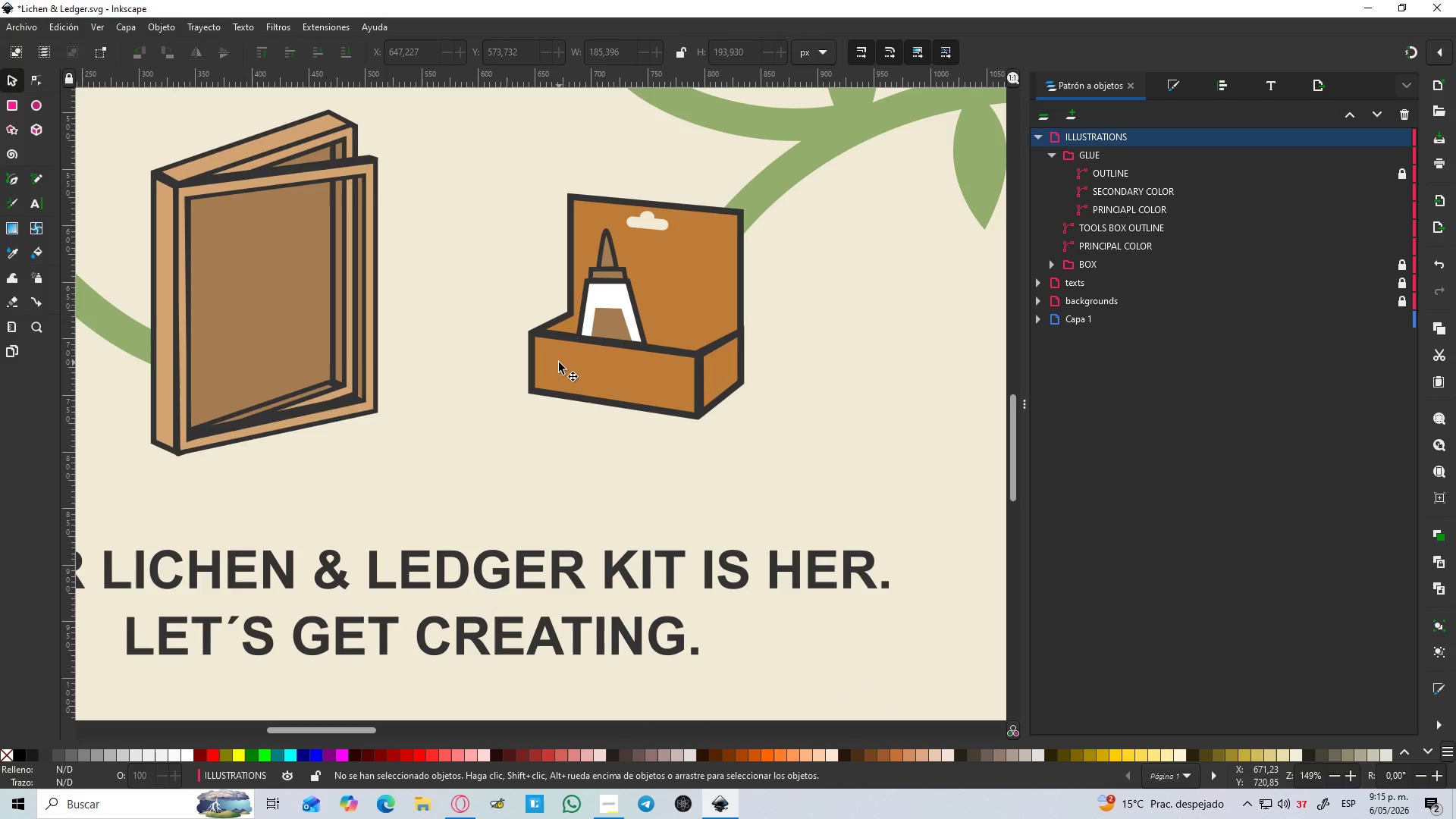 
wait(5.16)
 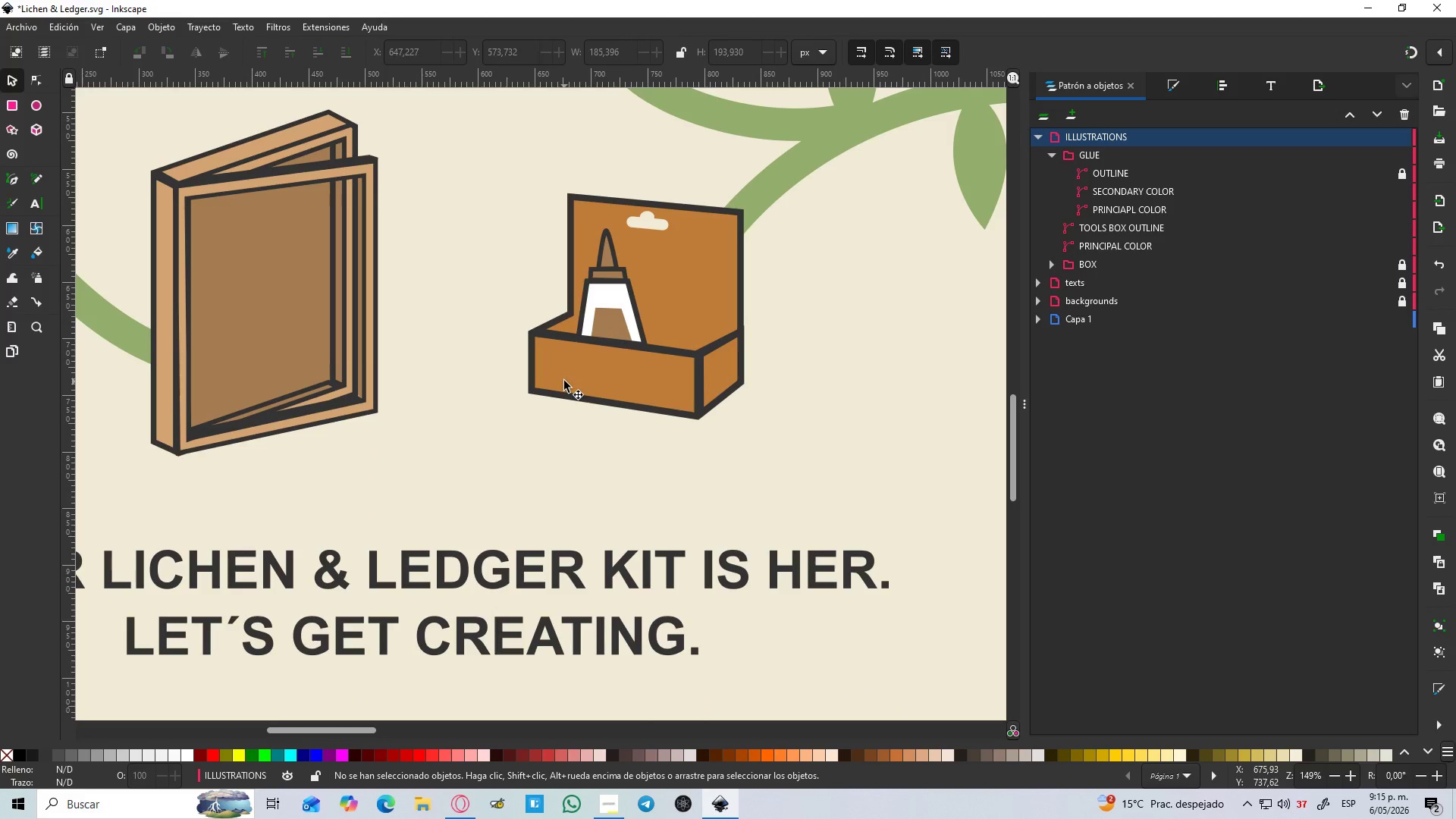 
left_click([802, 317])
 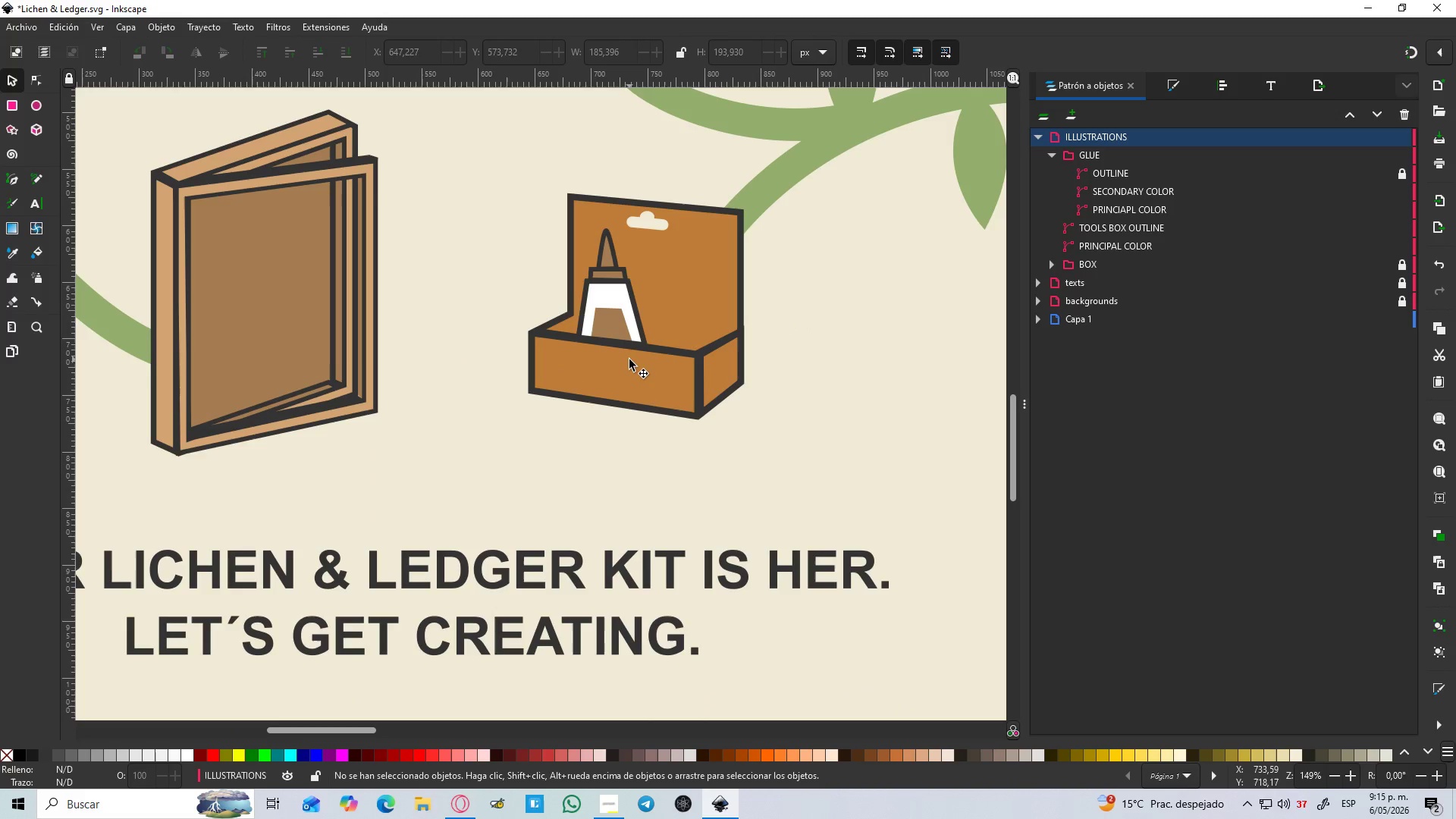 
hold_key(key=ControlLeft, duration=1.06)
scroll: coordinate [664, 357], scroll_direction: up, amount: 2.0
 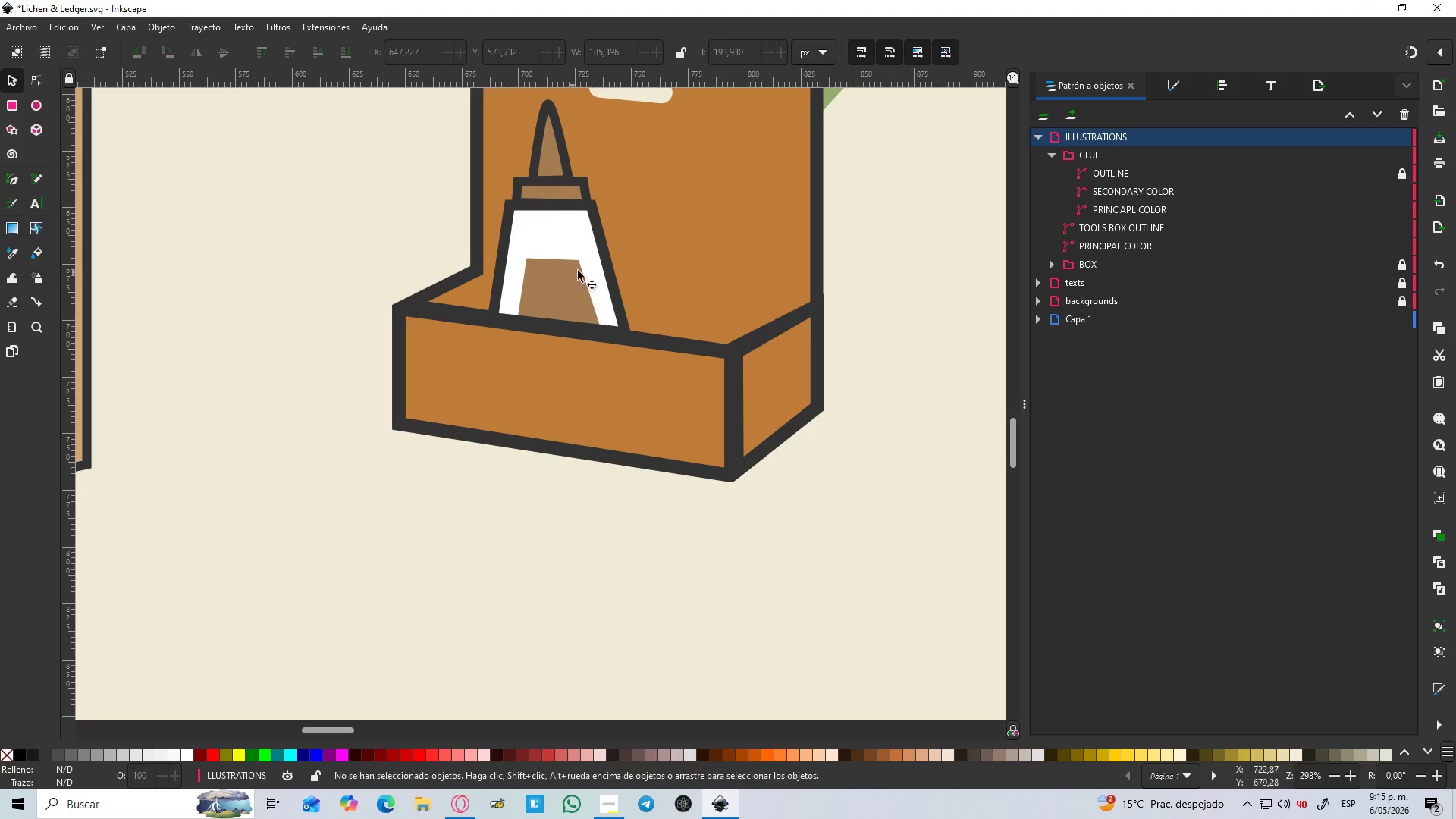 
left_click([602, 267])
 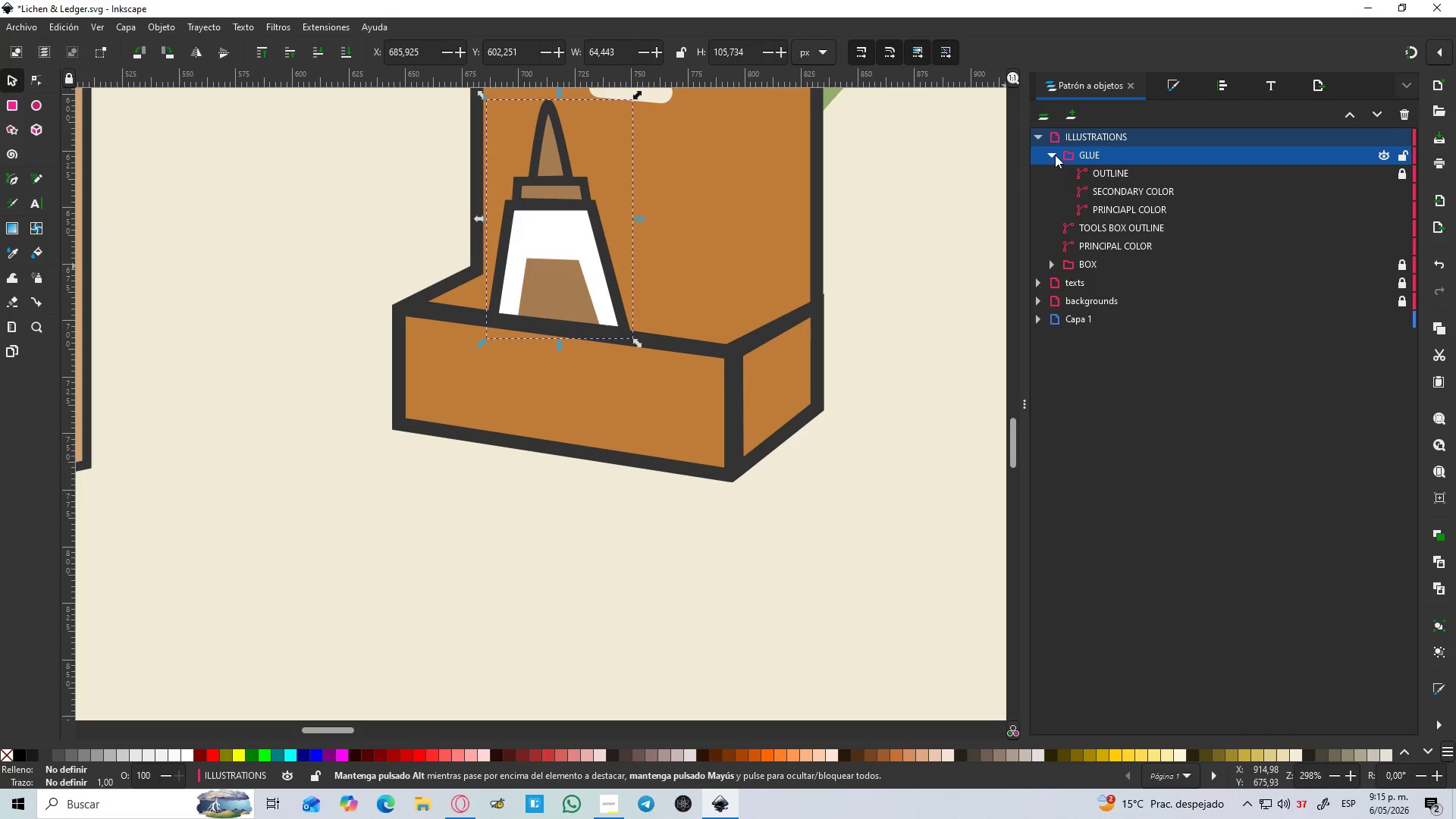 
left_click([1053, 156])
 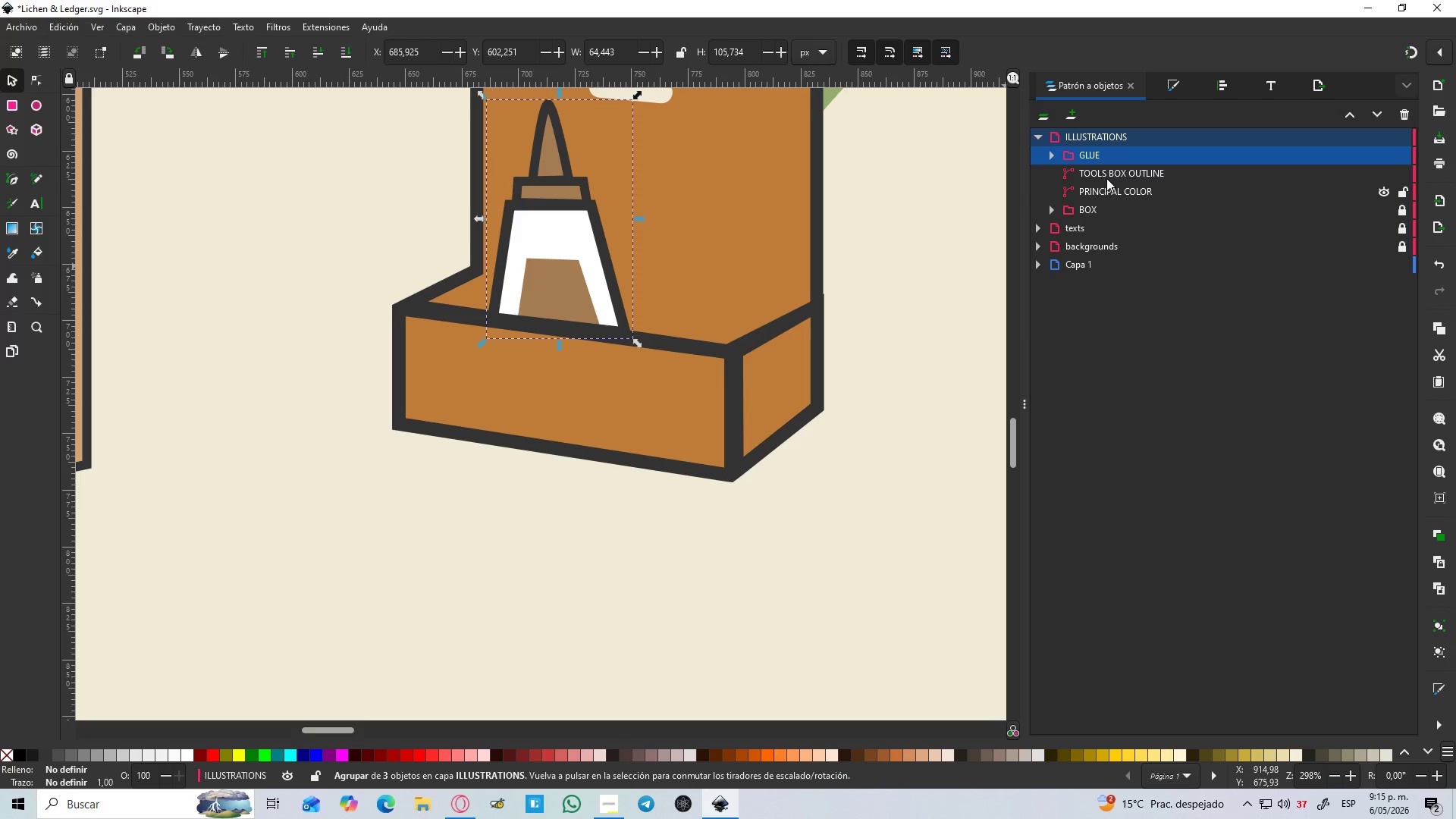 
double_click([1108, 189])
 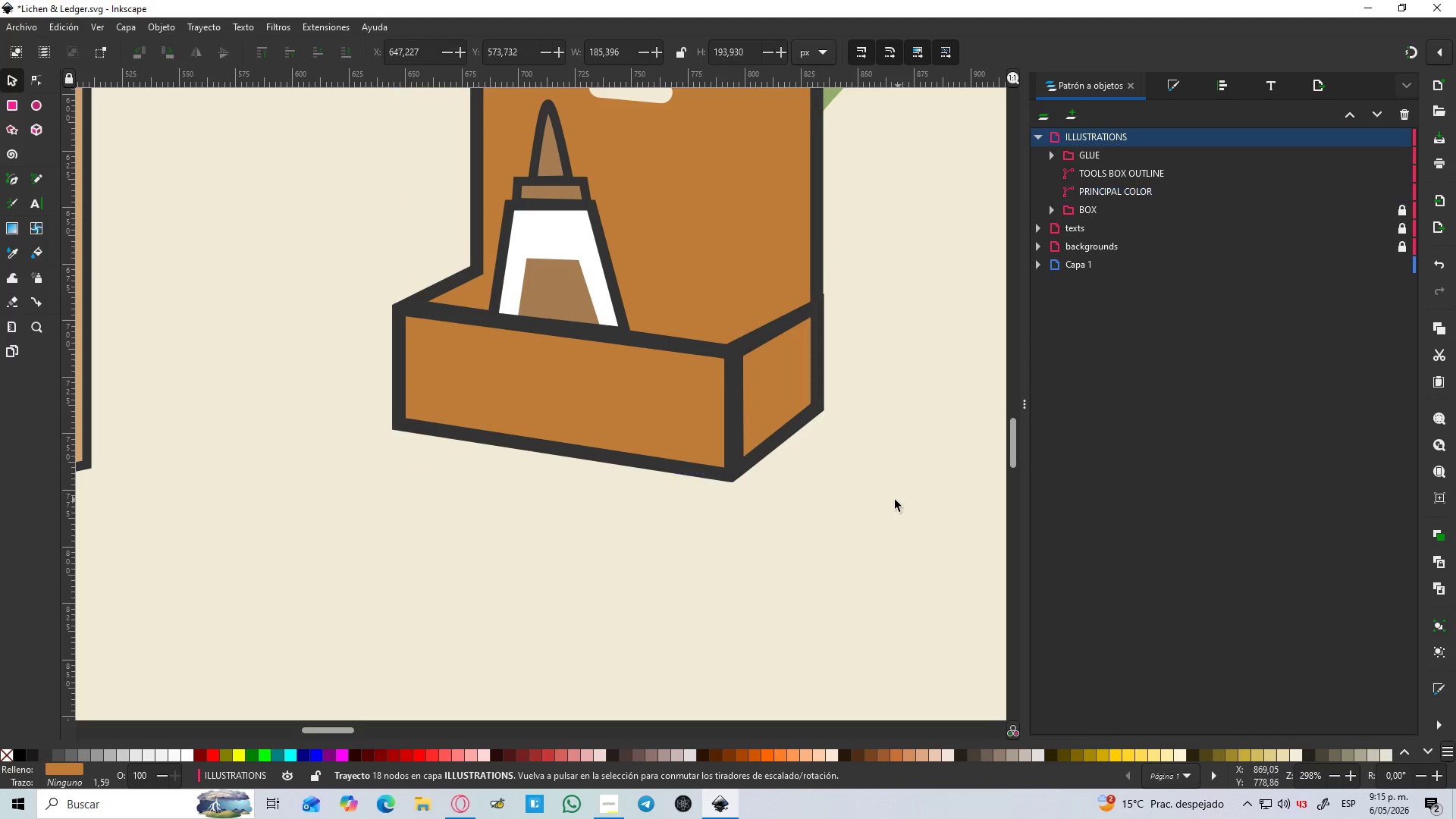 
hold_key(key=ControlLeft, duration=0.75)
scroll: coordinate [849, 485], scroll_direction: down, amount: 2.0
 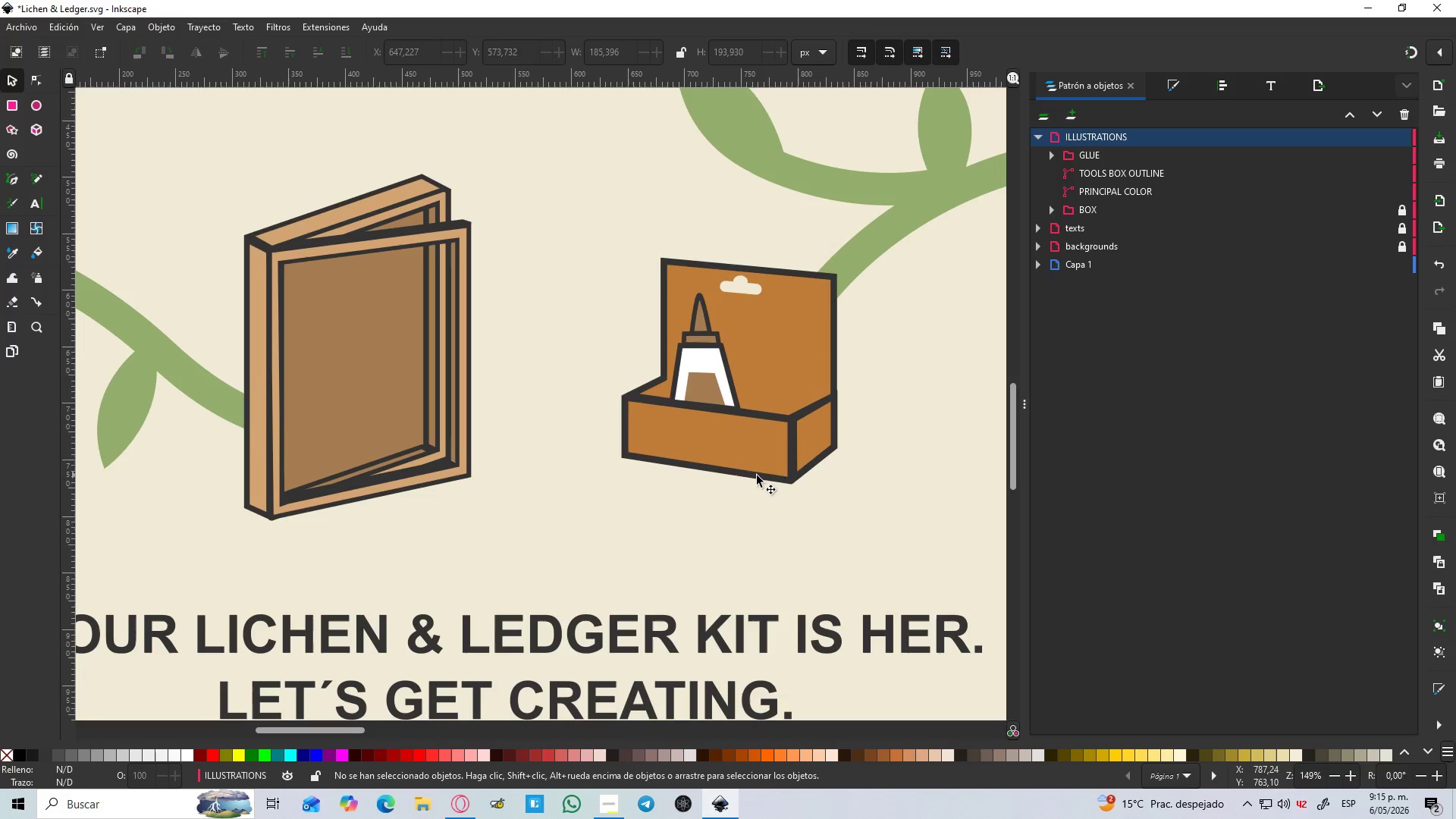 
hold_key(key=ControlLeft, duration=1.5)
scroll: coordinate [801, 412], scroll_direction: up, amount: 2.0
 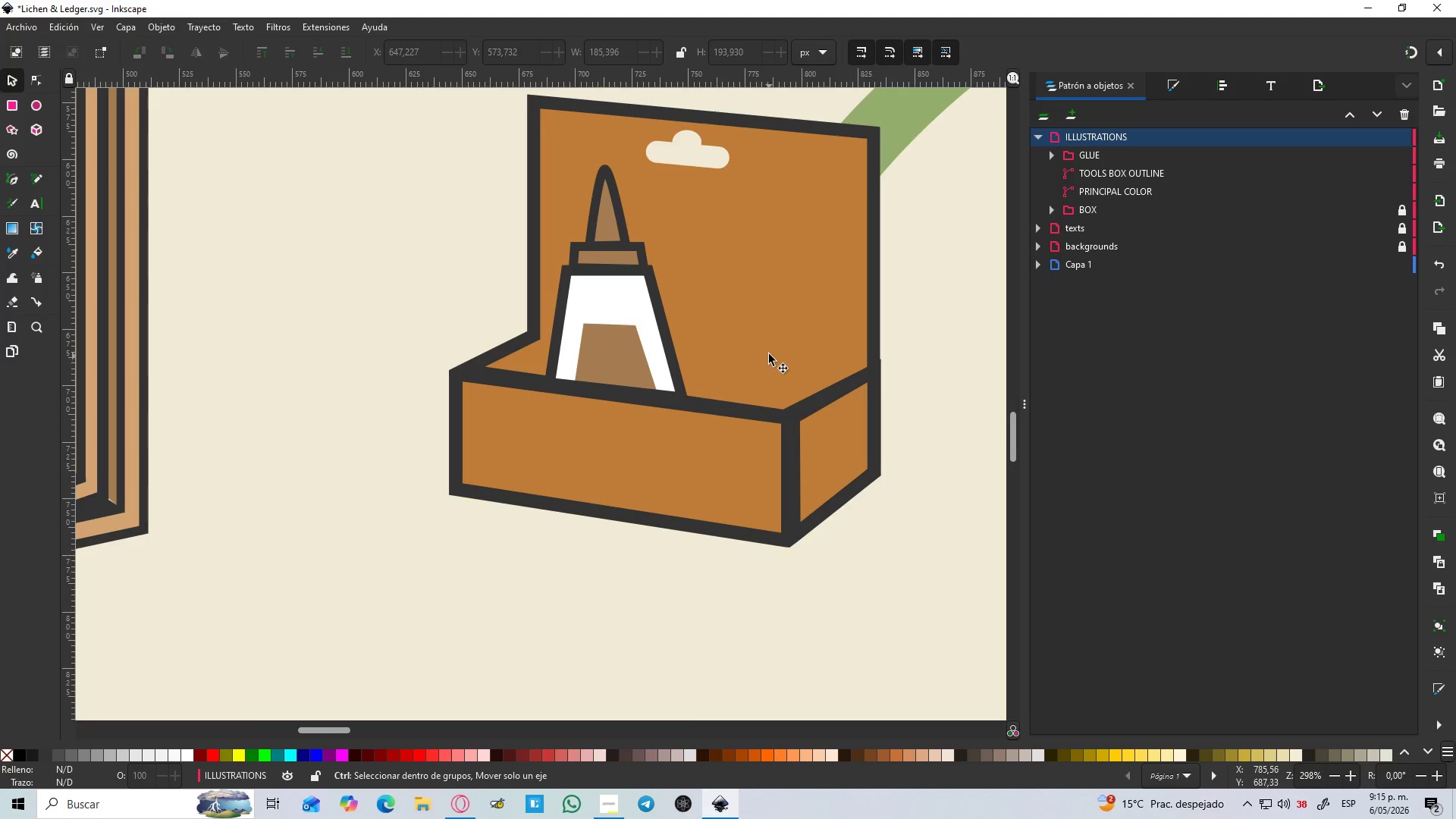 
key(Control+ControlLeft)
 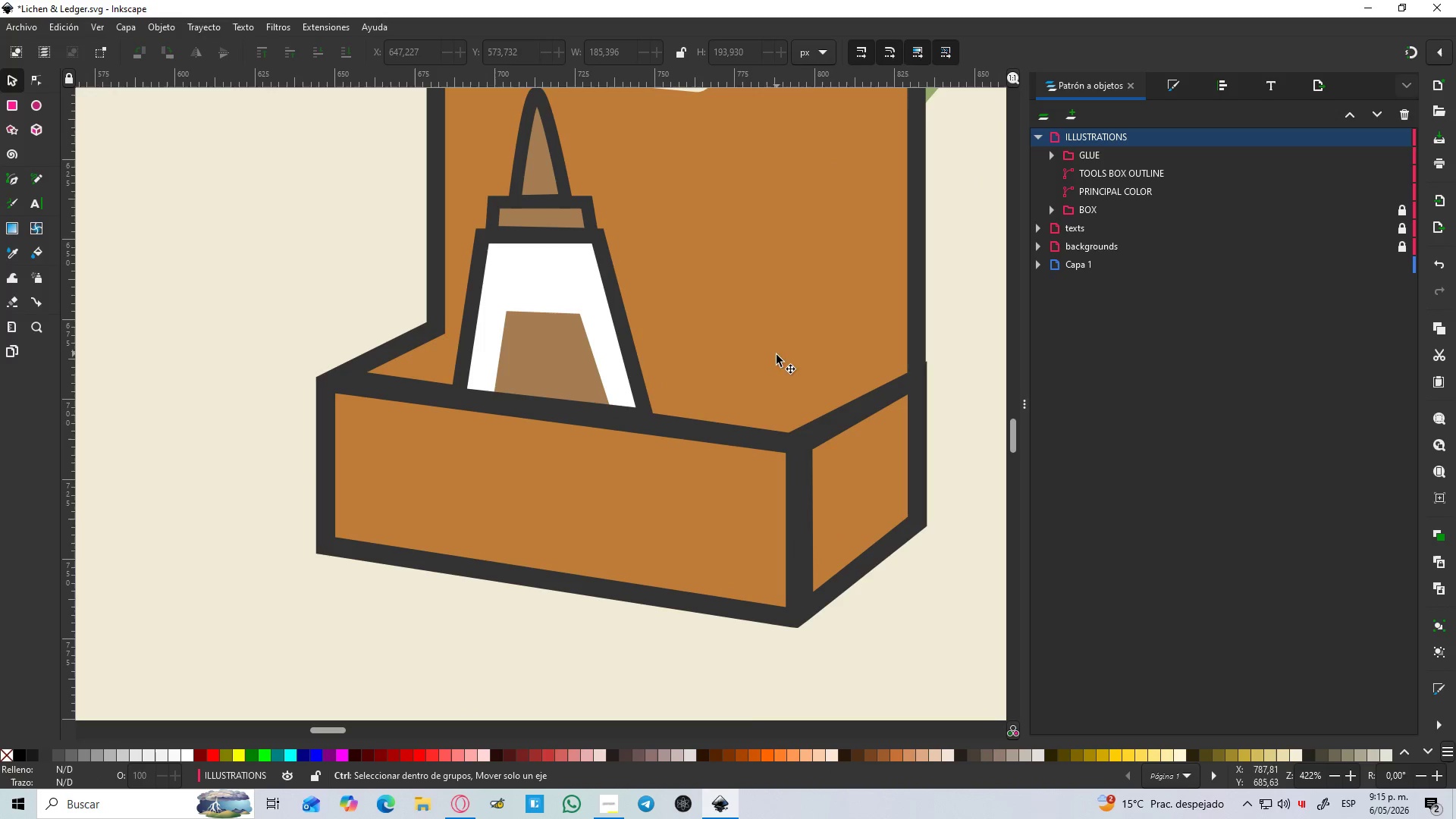 
key(Control+ControlLeft)
 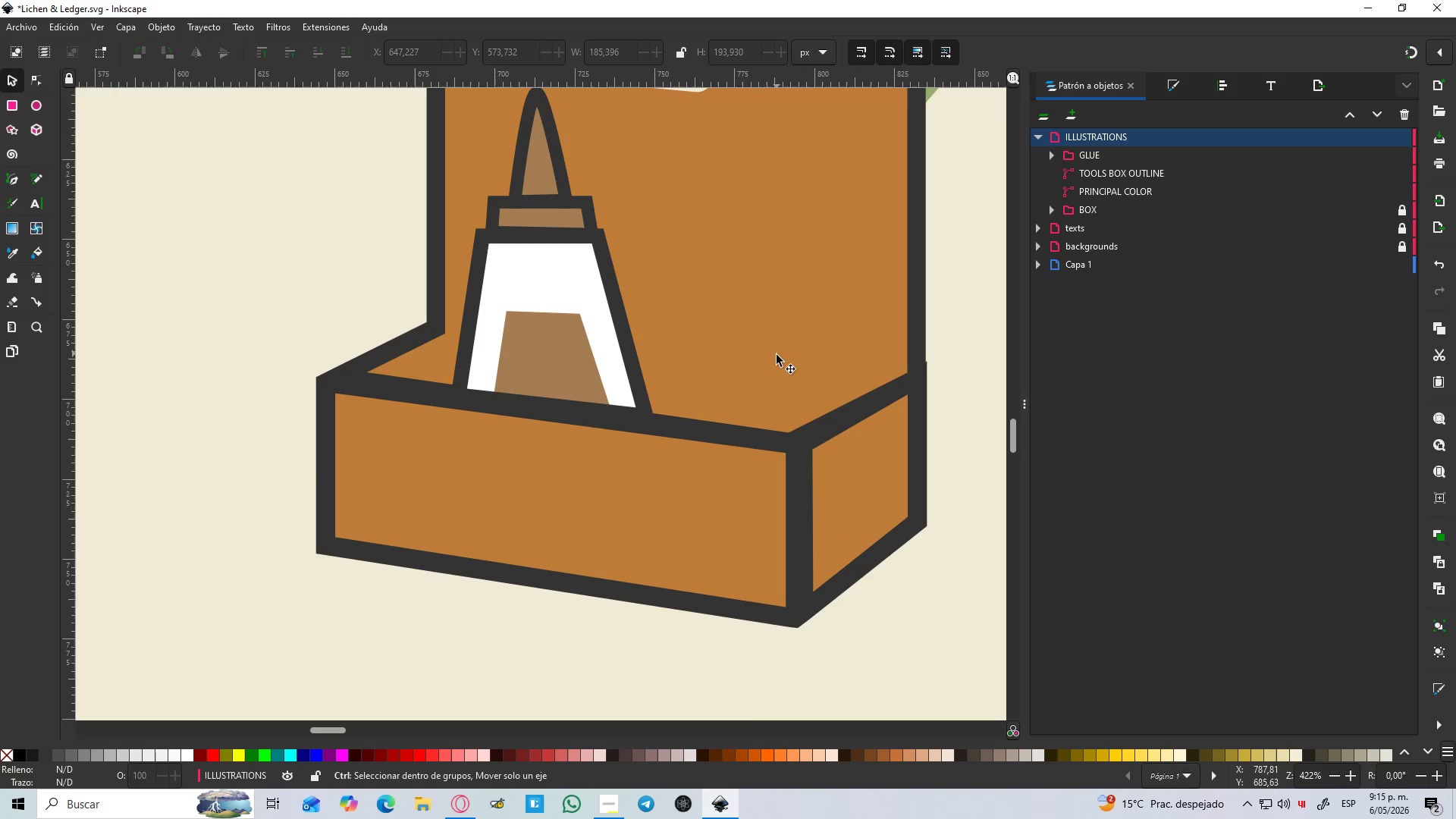 
key(Control+ControlLeft)
 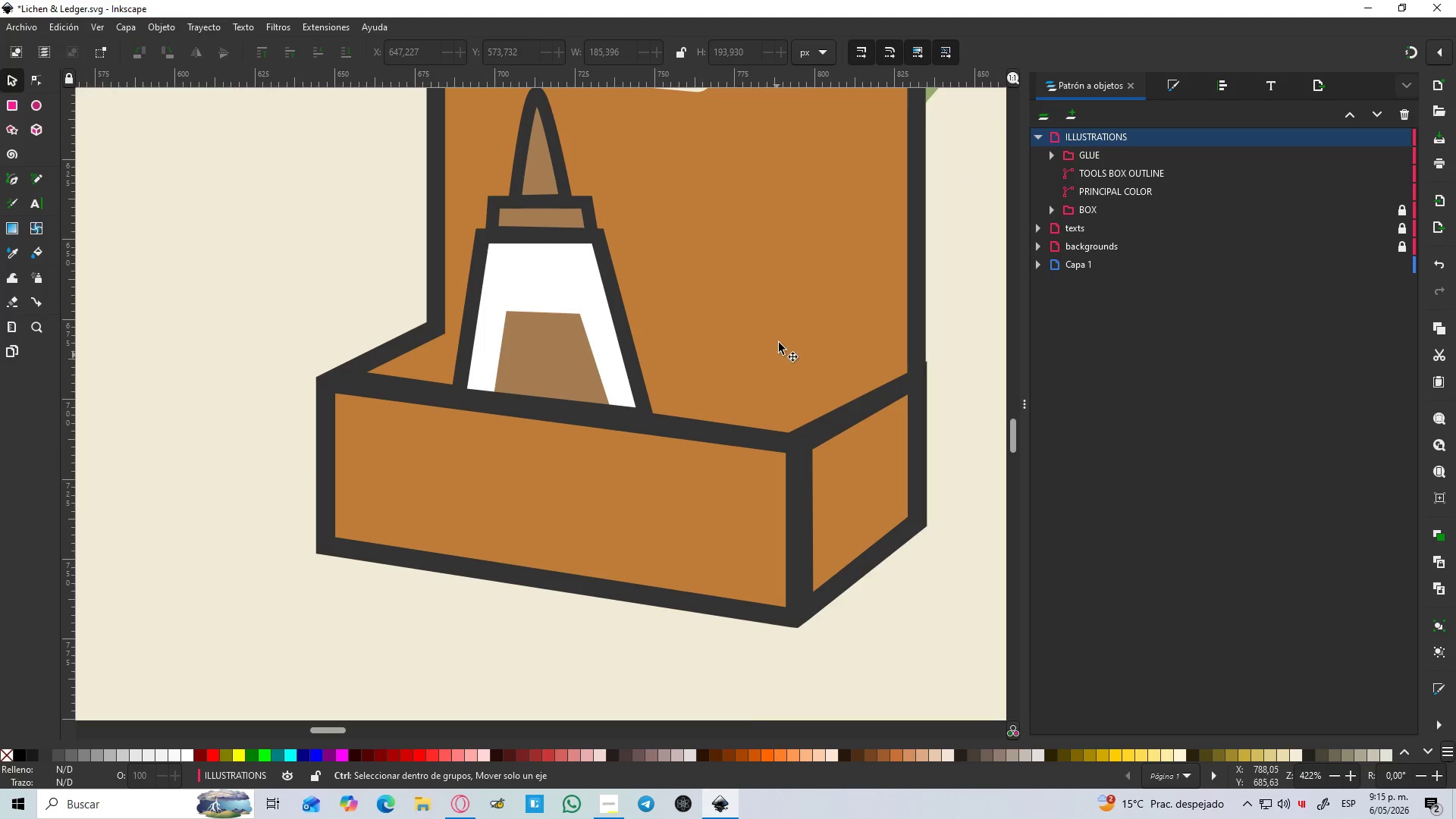 
scroll: coordinate [769, 353], scroll_direction: up, amount: 1.0
 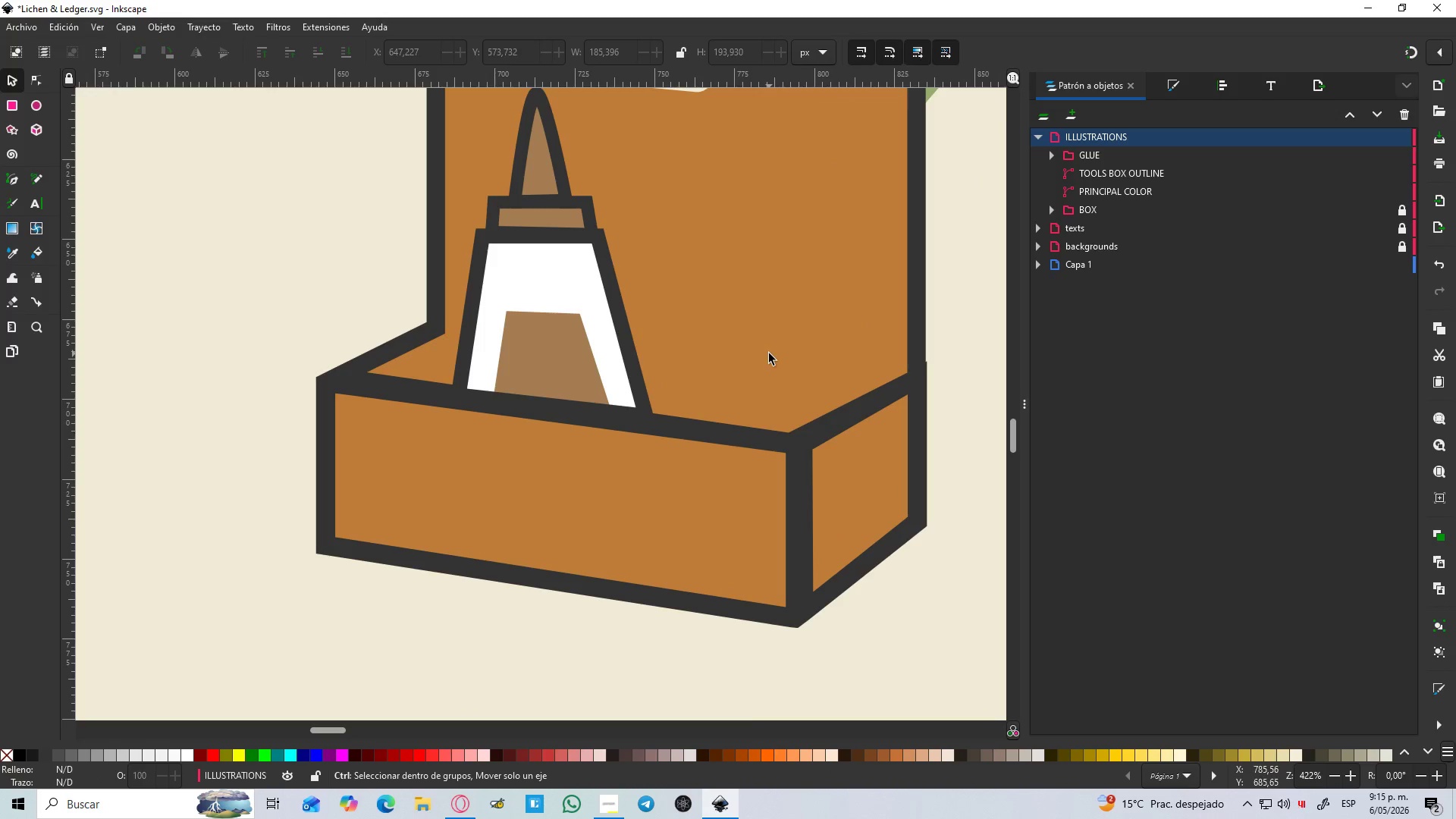 
key(Control+ControlLeft)
 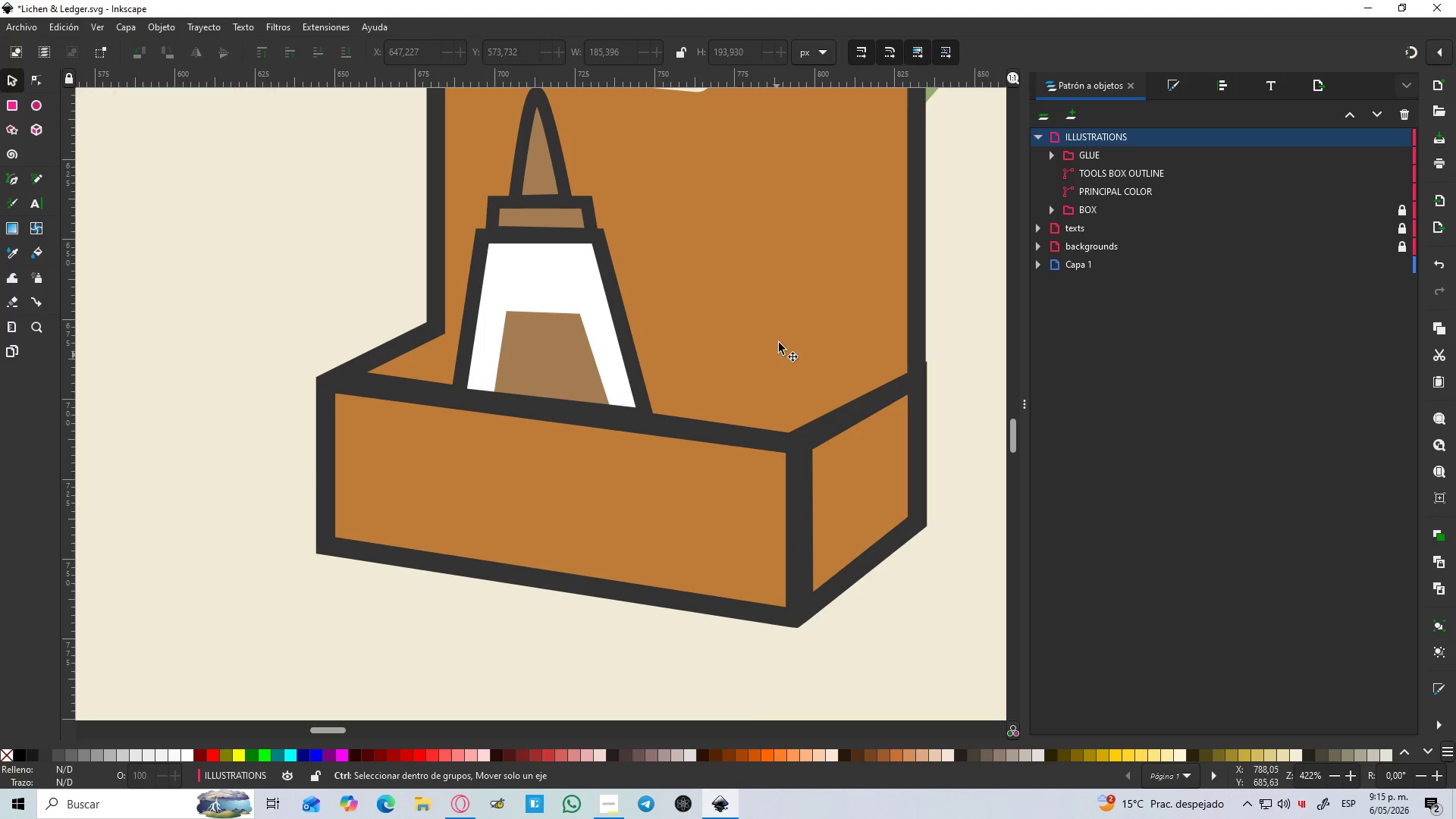 
key(Control+ControlLeft)
 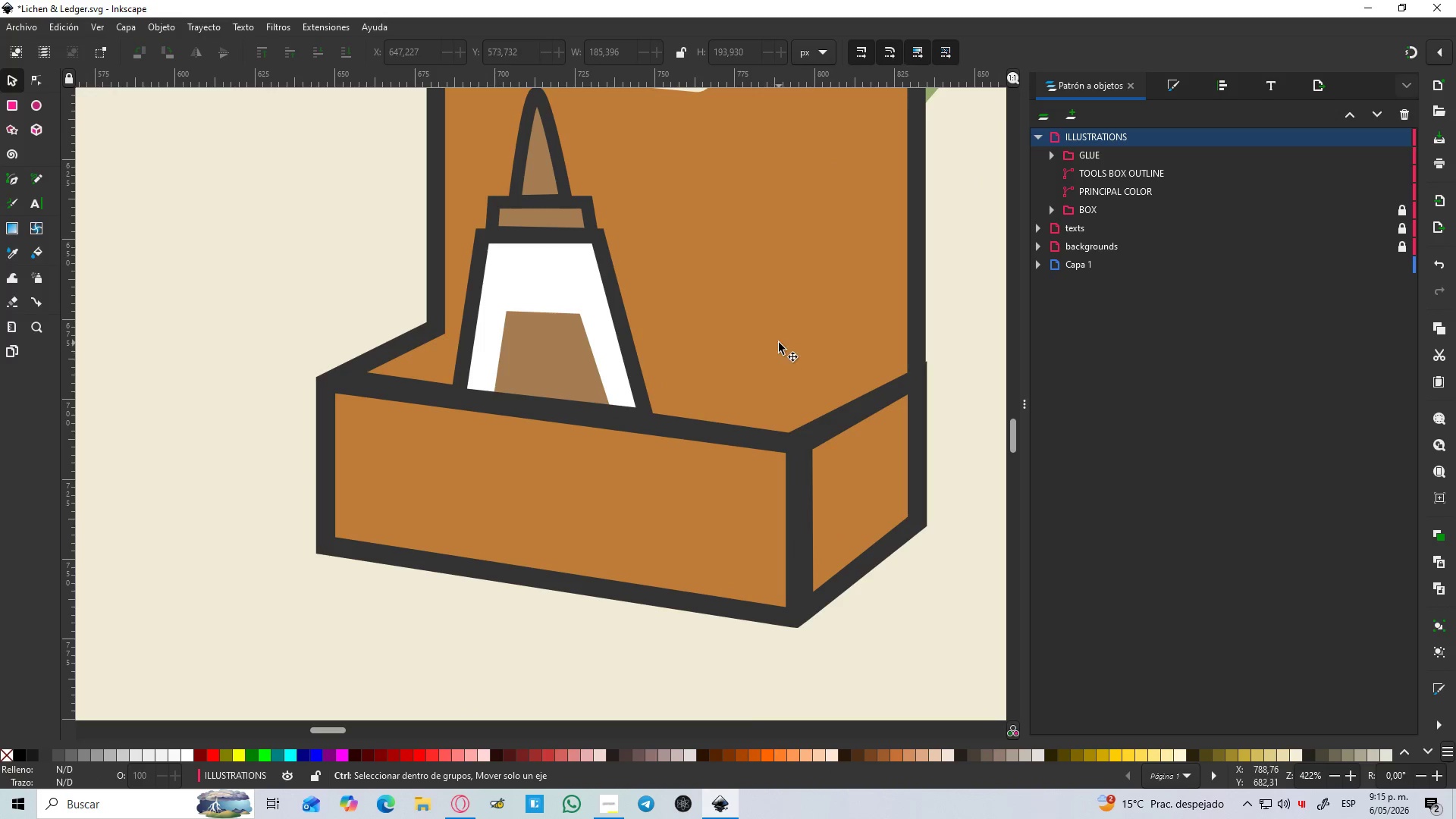 
key(Control+ControlLeft)
 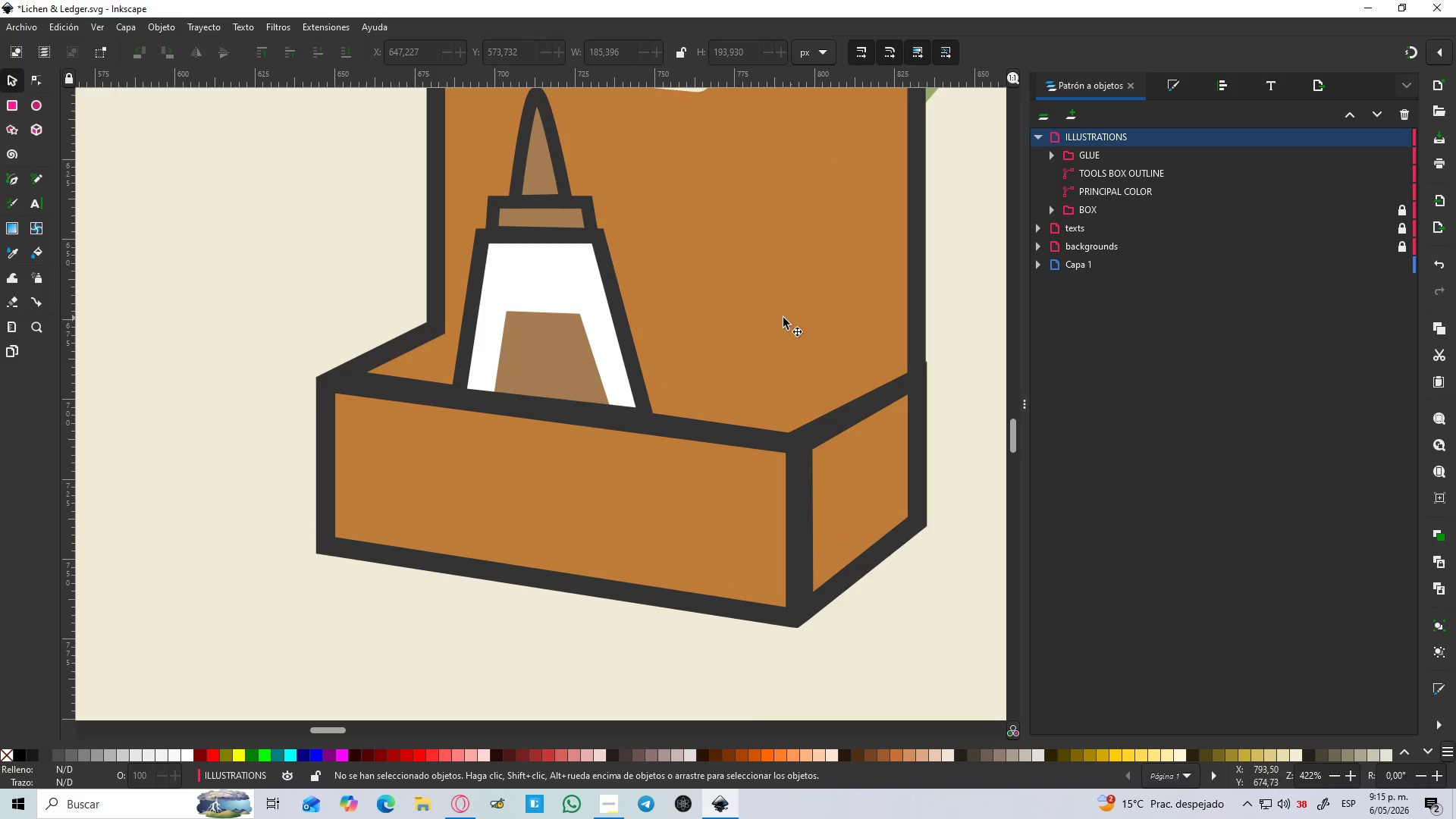 
key(B)
 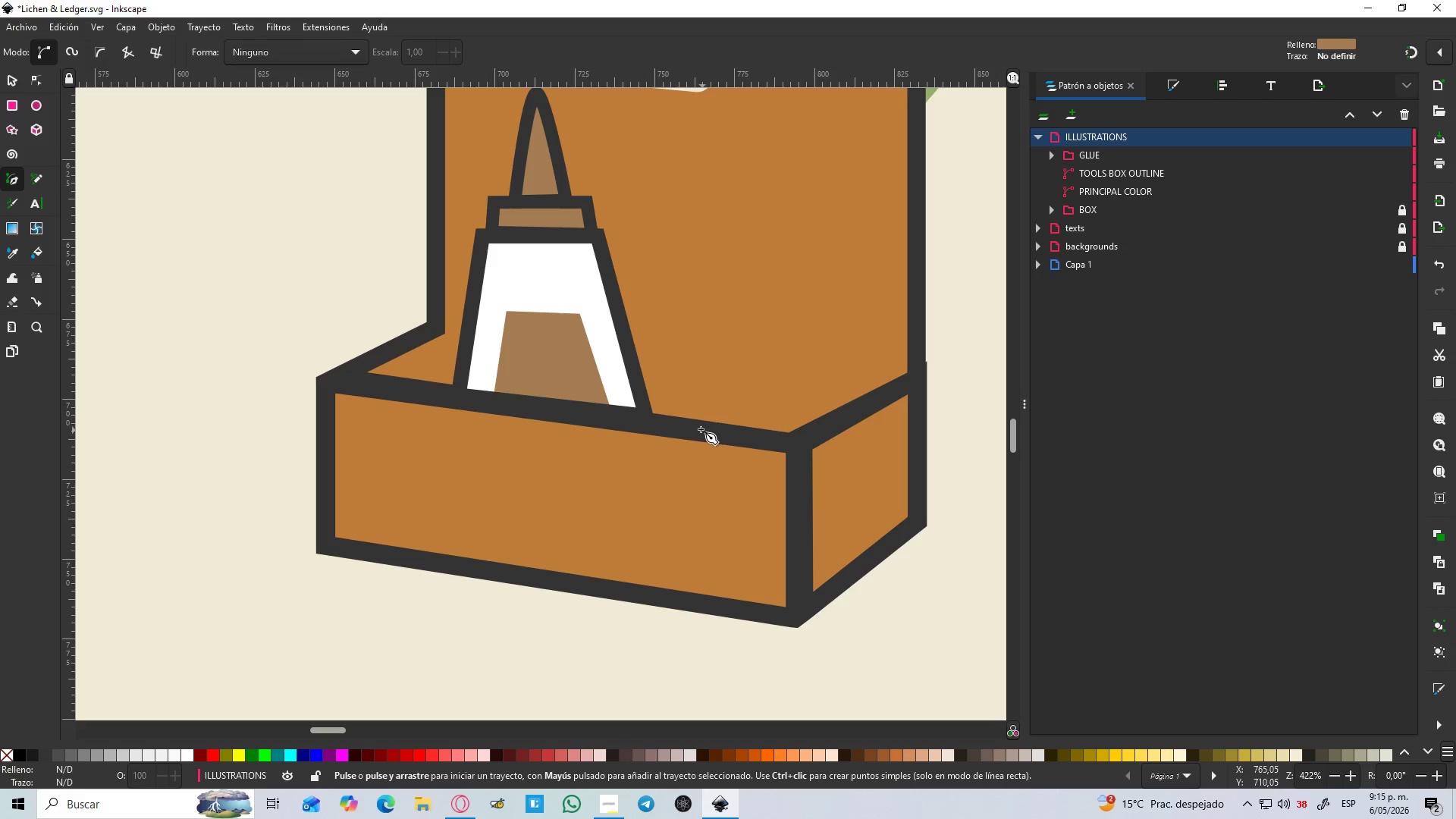 
left_click([698, 429])
 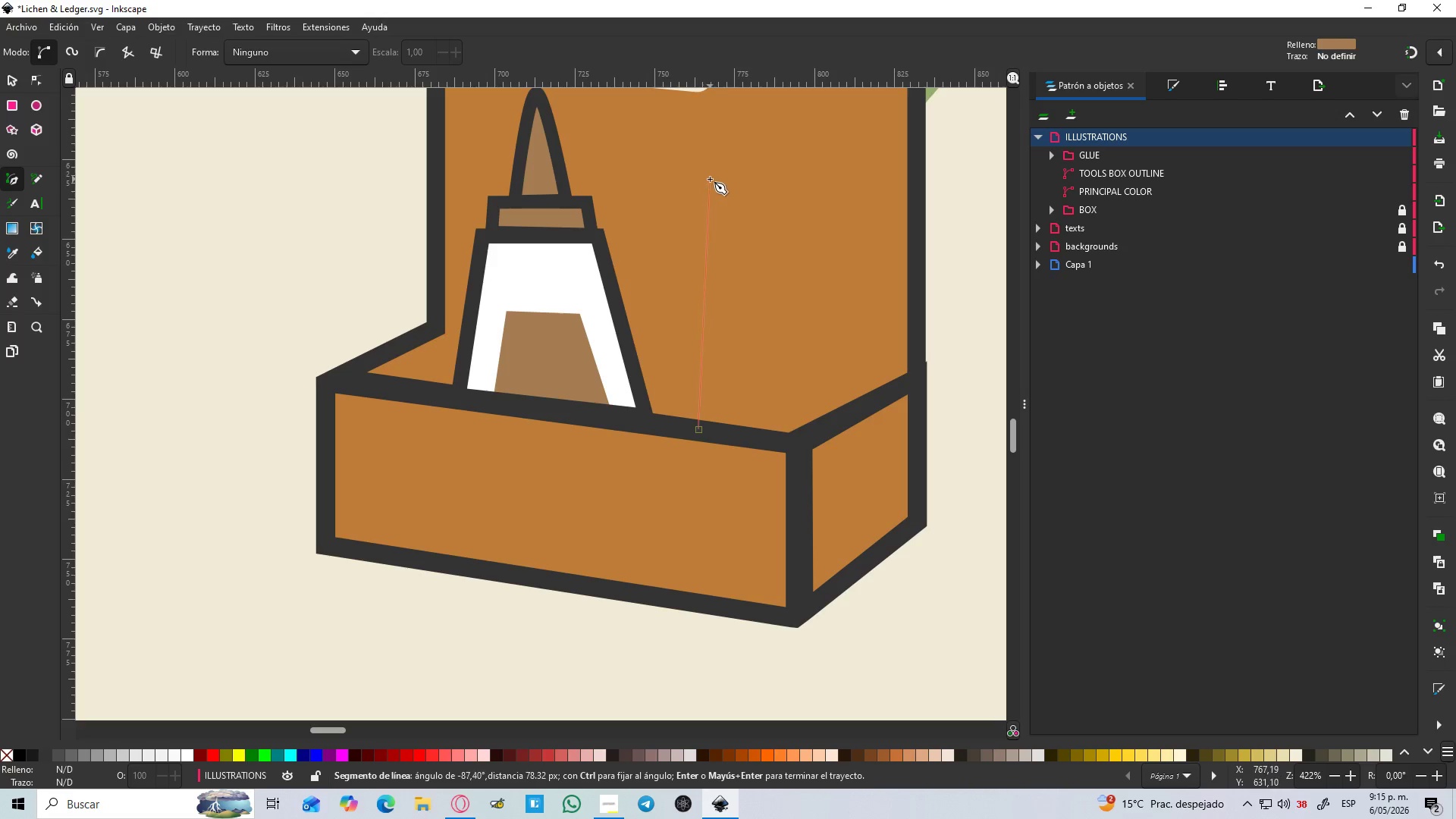 
left_click_drag(start_coordinate=[710, 179], to_coordinate=[757, 110])
 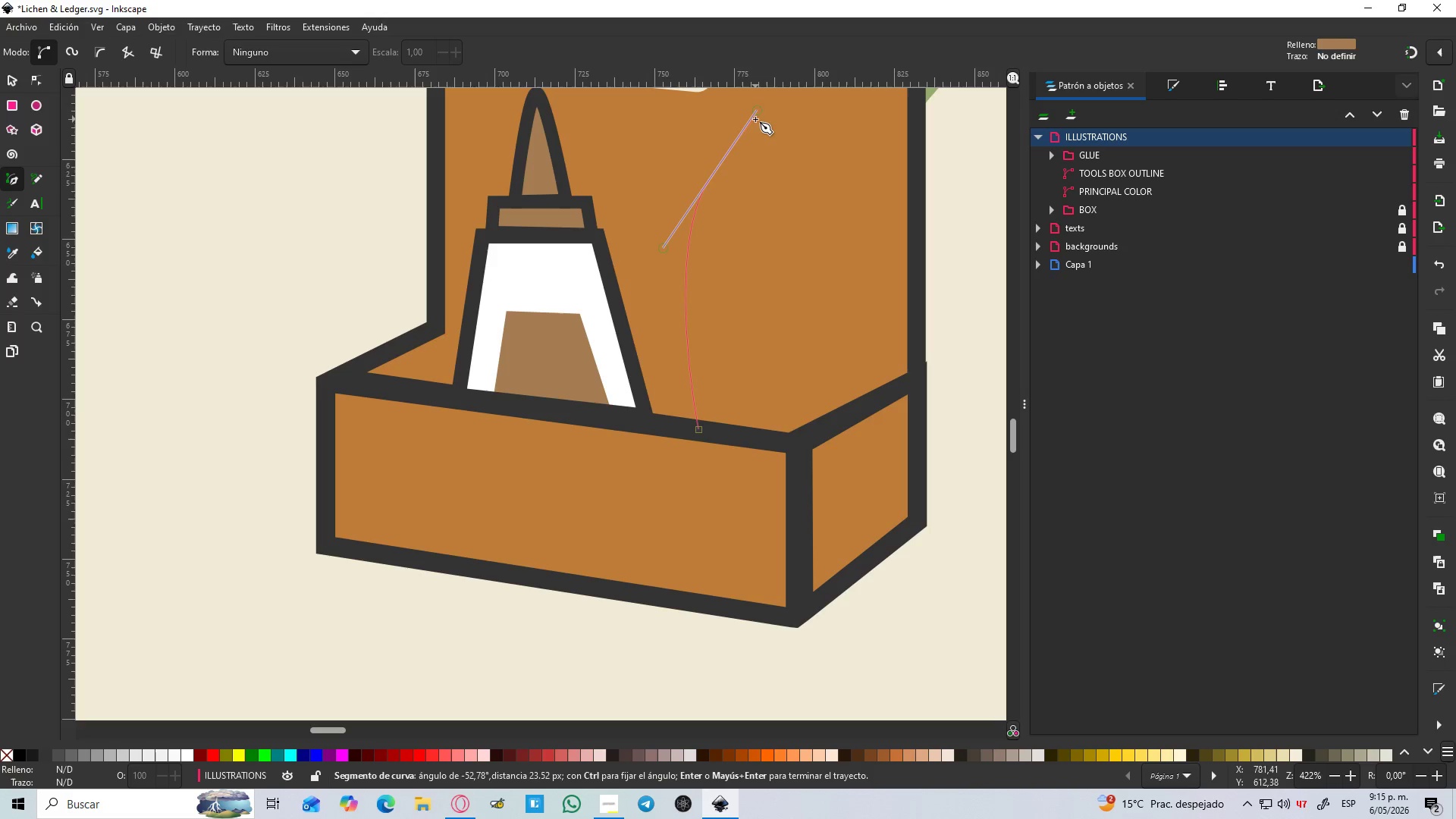 
key(Shift+L)
 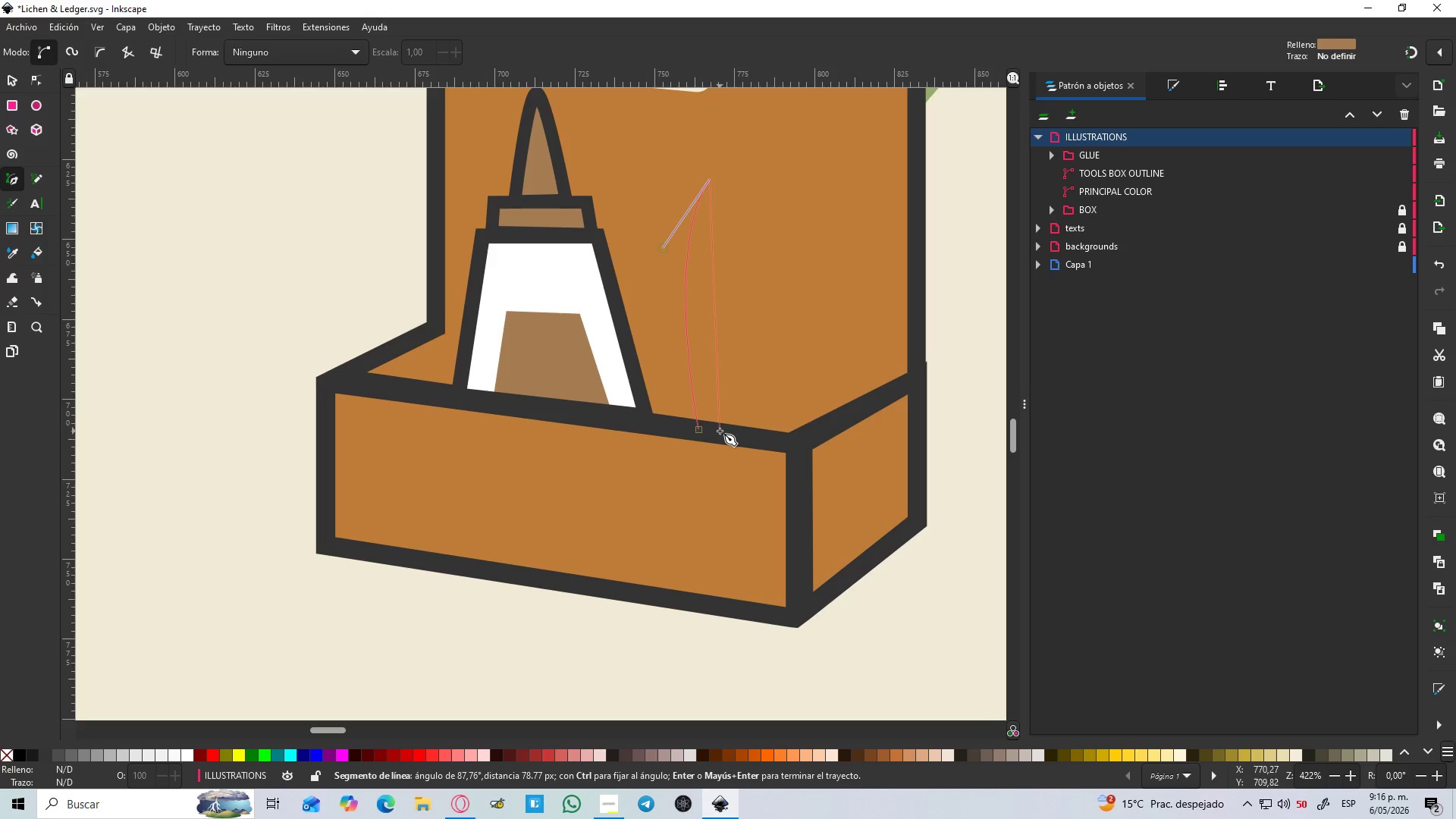 
left_click_drag(start_coordinate=[720, 431], to_coordinate=[750, 457])
 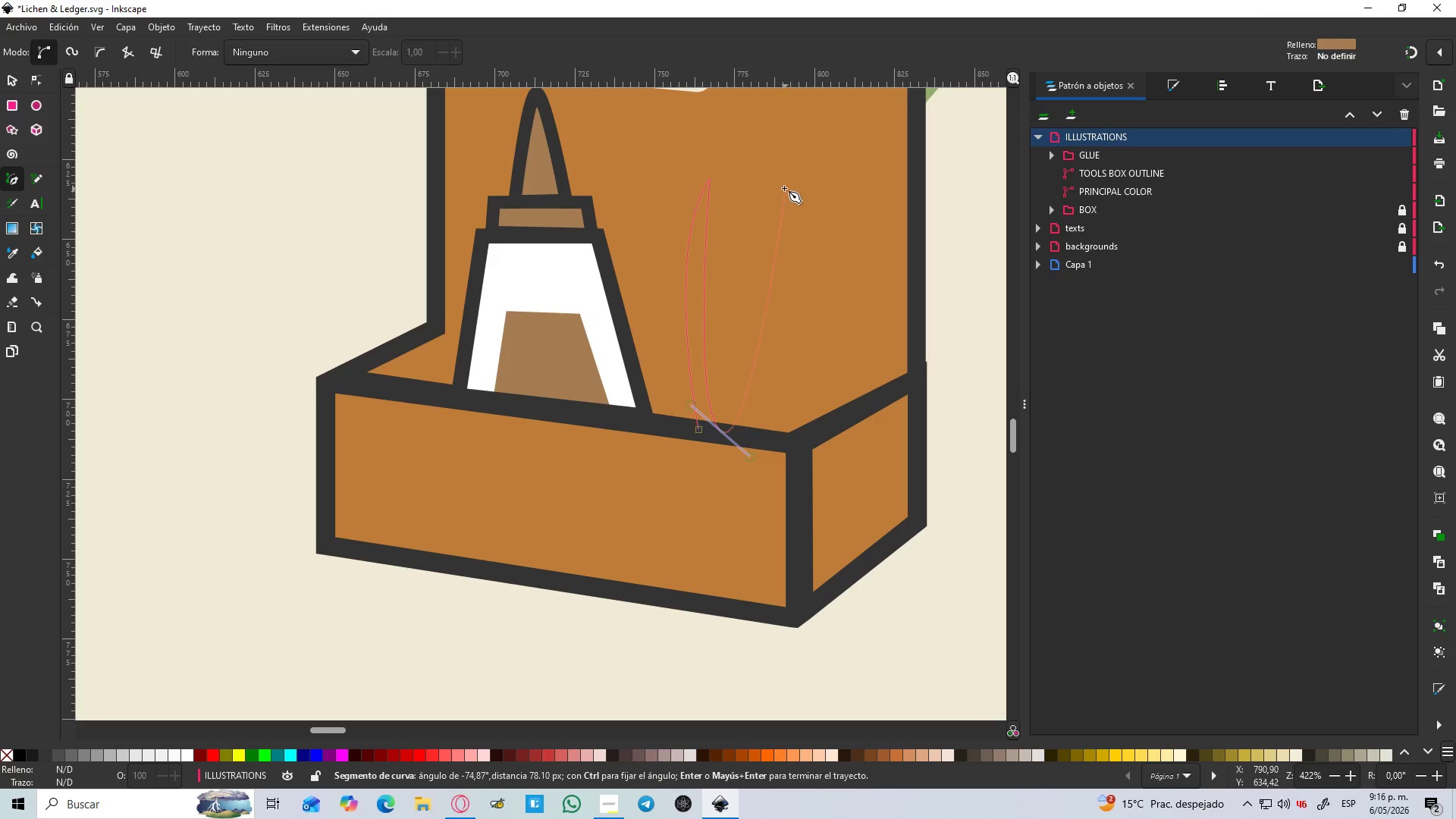 
left_click_drag(start_coordinate=[771, 193], to_coordinate=[762, 167])
 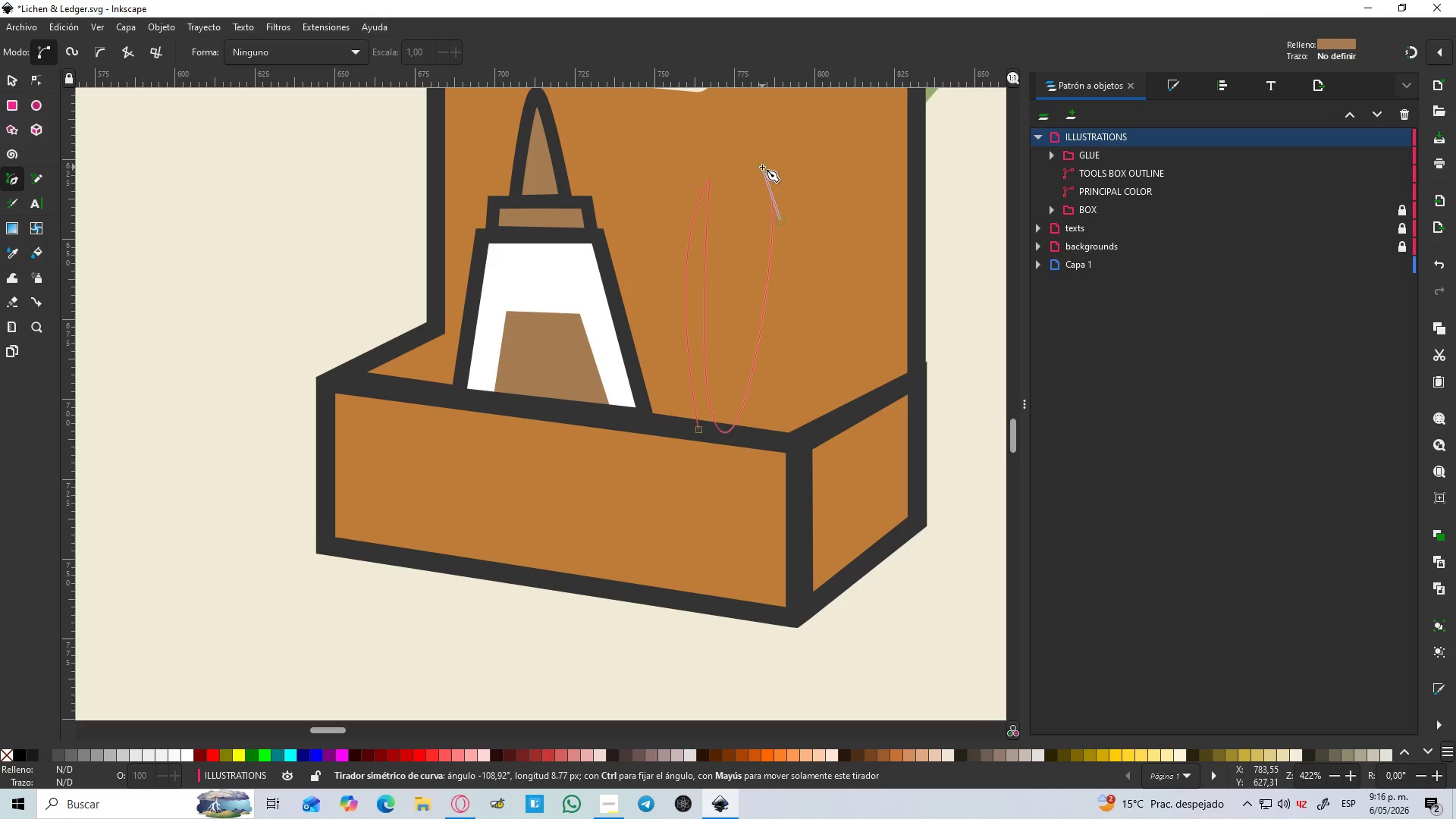 
key(Shift+L)
 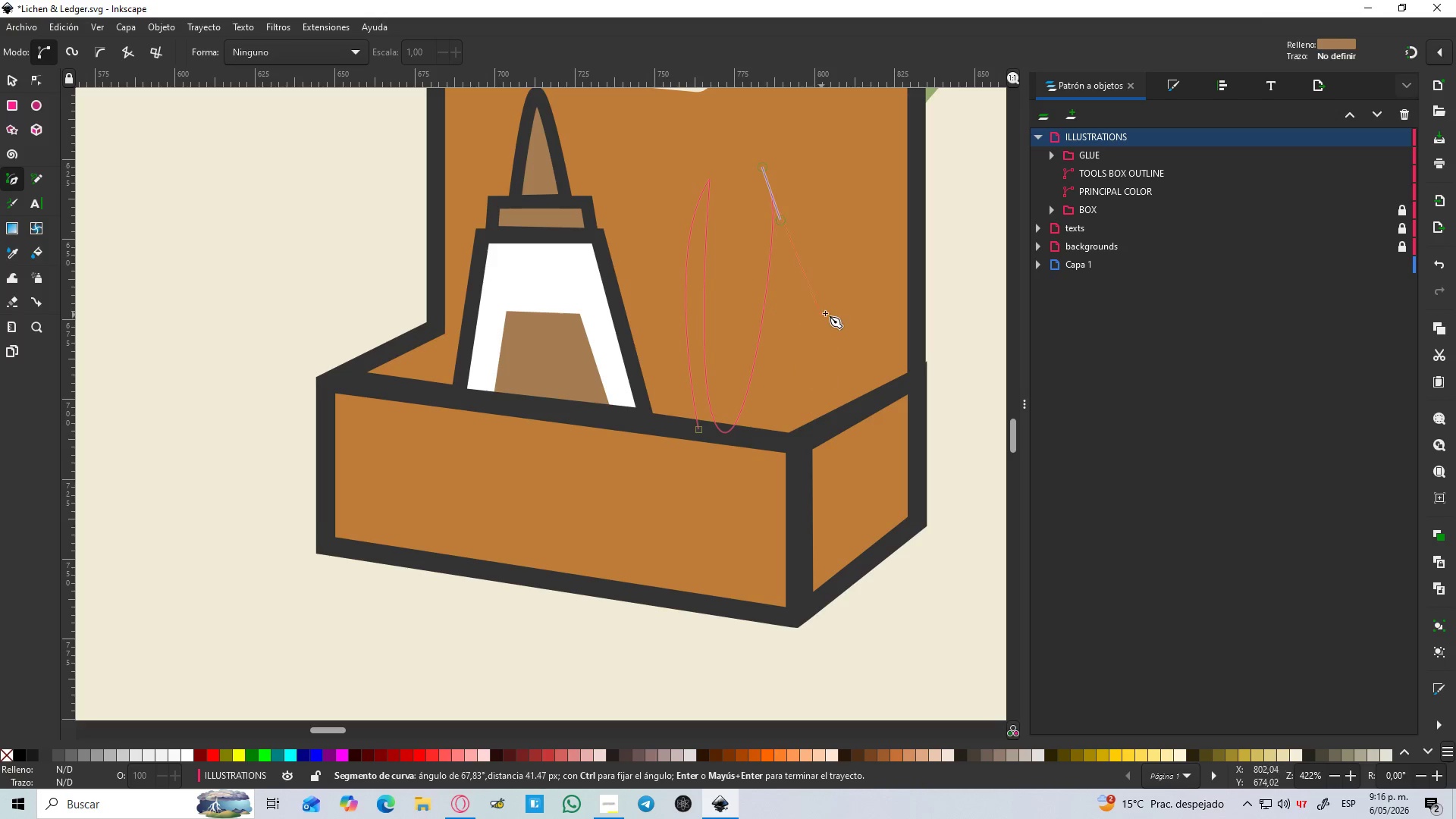 
key(Shift+L)
 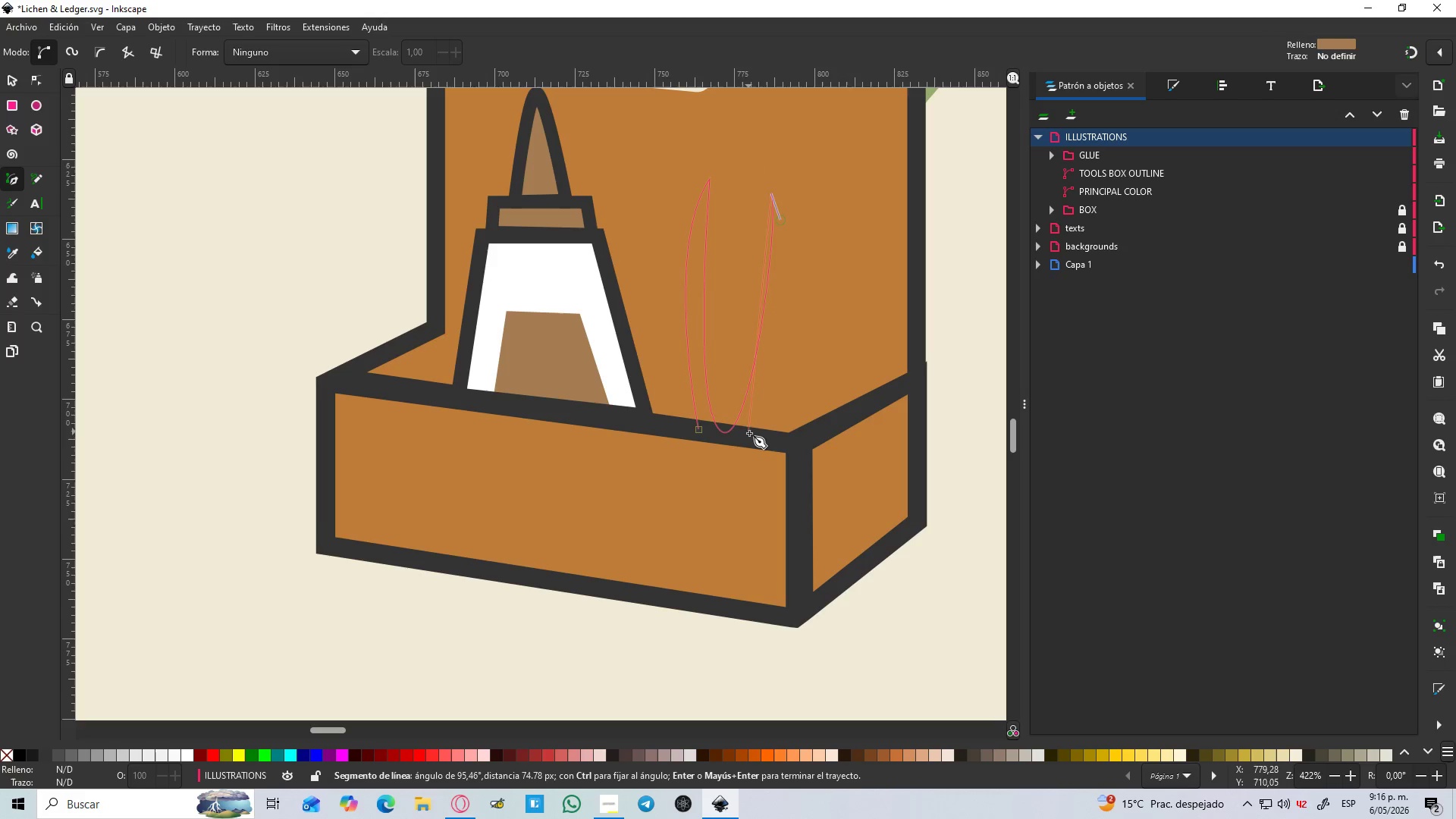 
left_click_drag(start_coordinate=[754, 437], to_coordinate=[698, 583])
 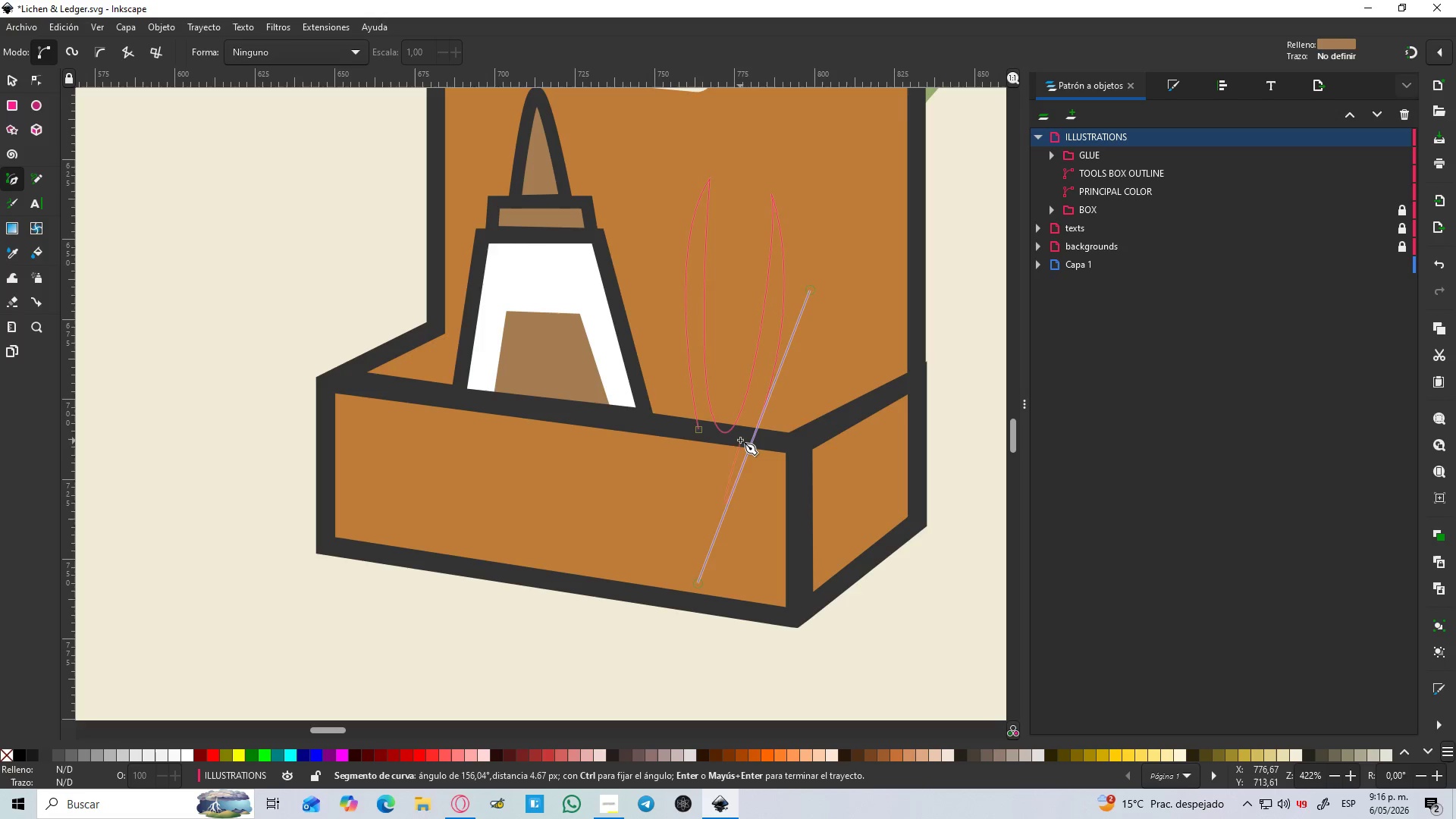 
hold_key(key=ShiftLeft, duration=0.44)
scroll: coordinate [739, 439], scroll_direction: up, amount: 2.0
 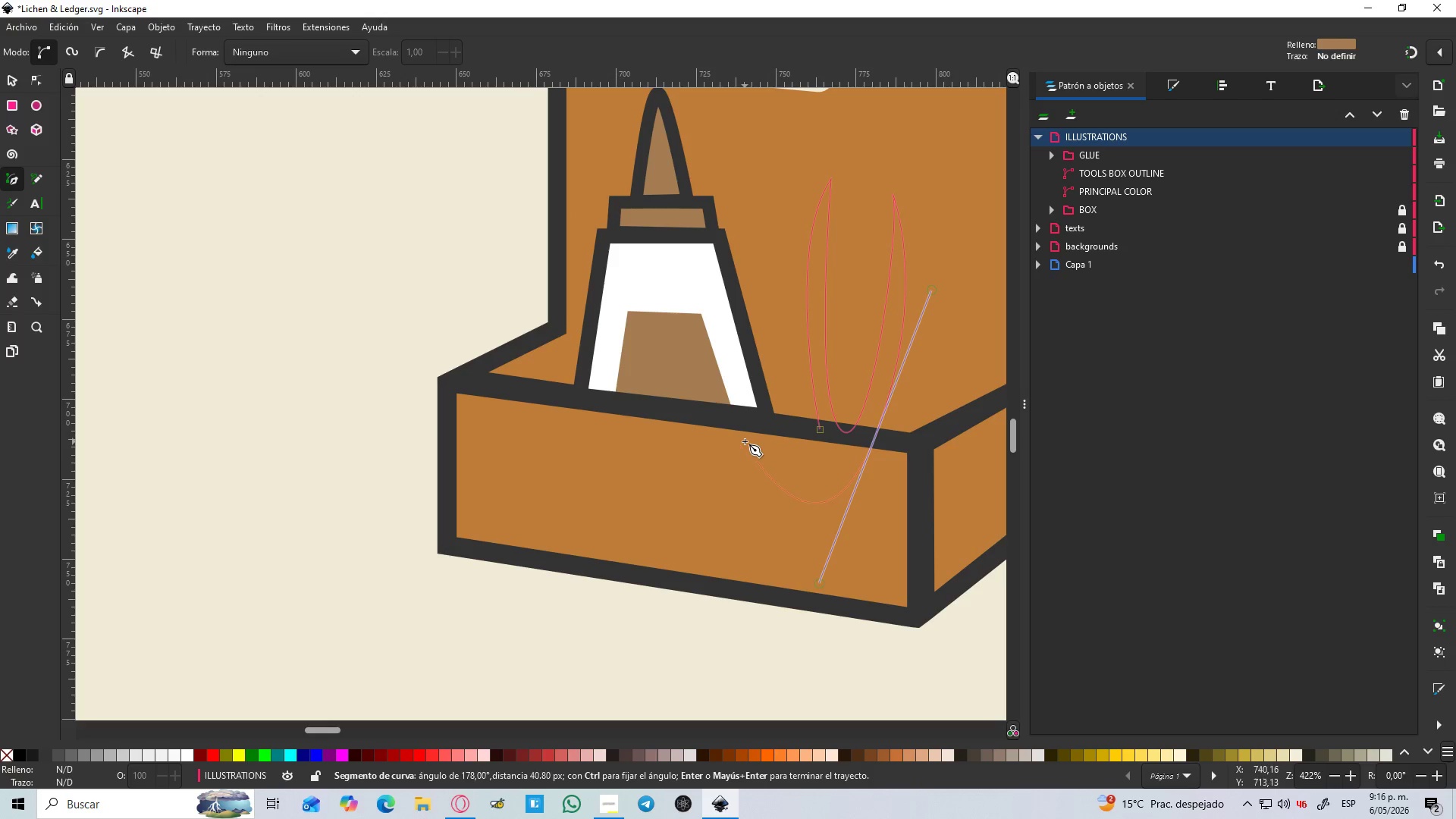 
key(Shift+L)
 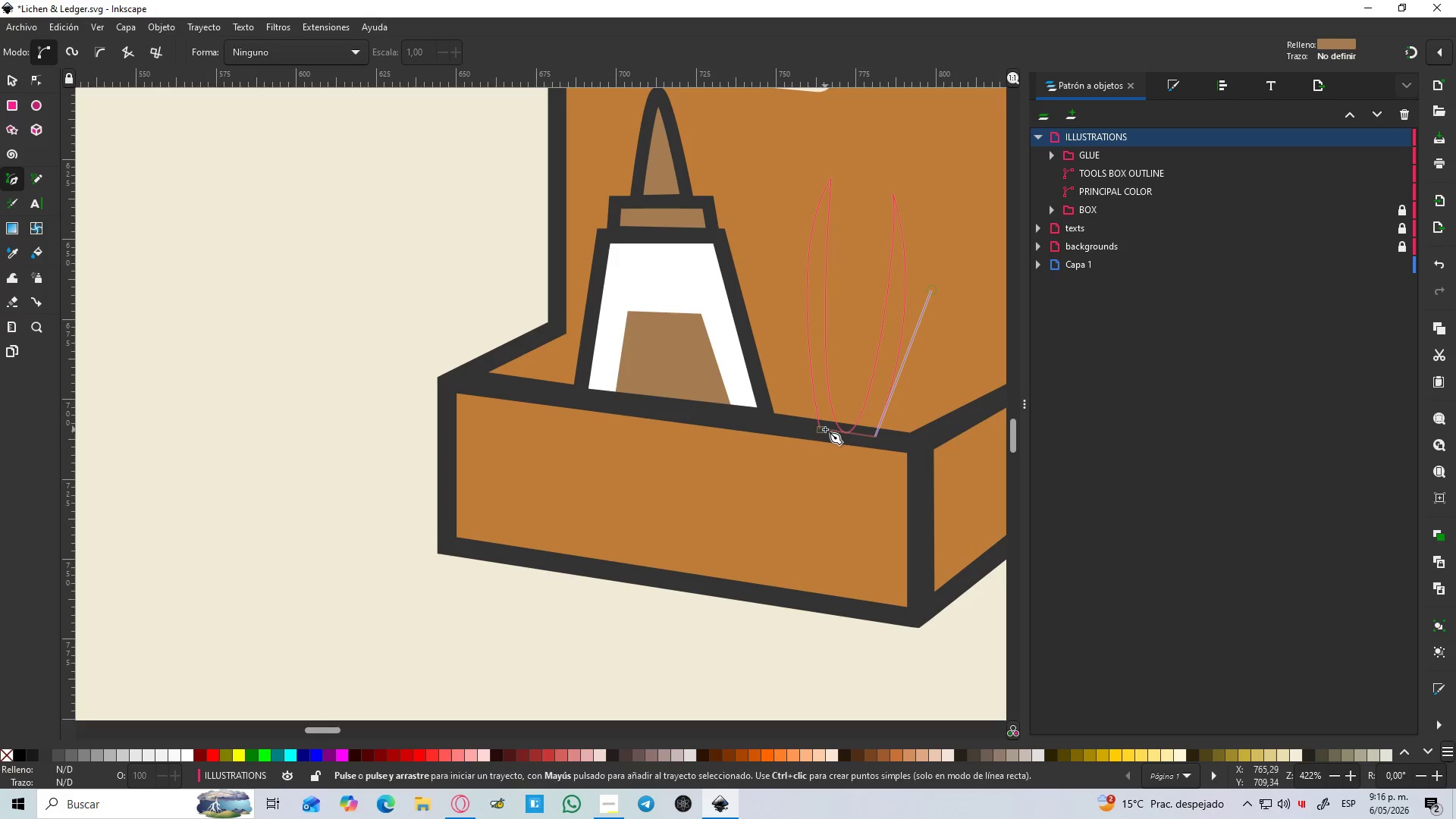 
left_click([820, 433])
 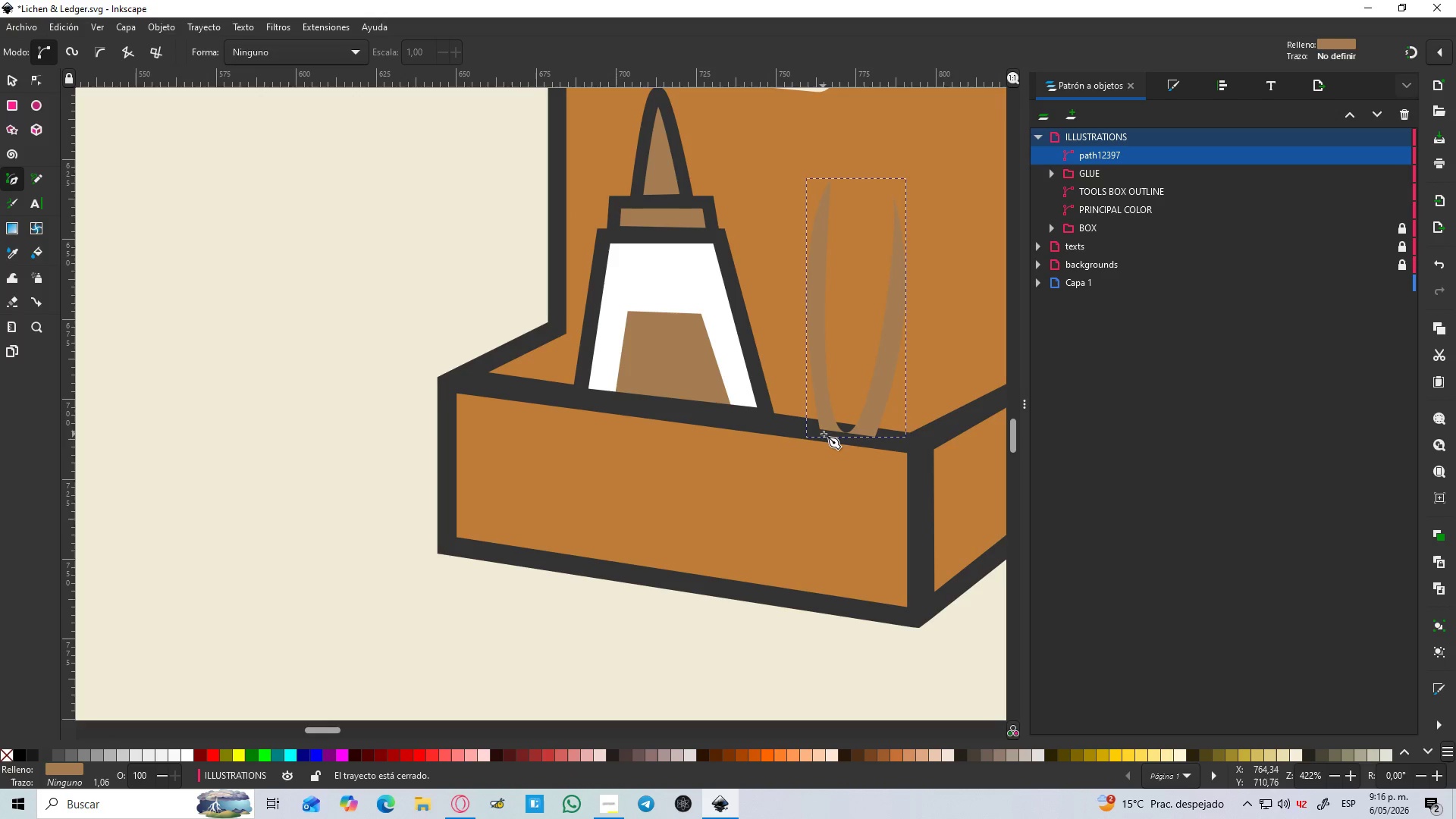 
hold_key(key=ControlLeft, duration=1.33)
scroll: coordinate [825, 433], scroll_direction: down, amount: 3.0
 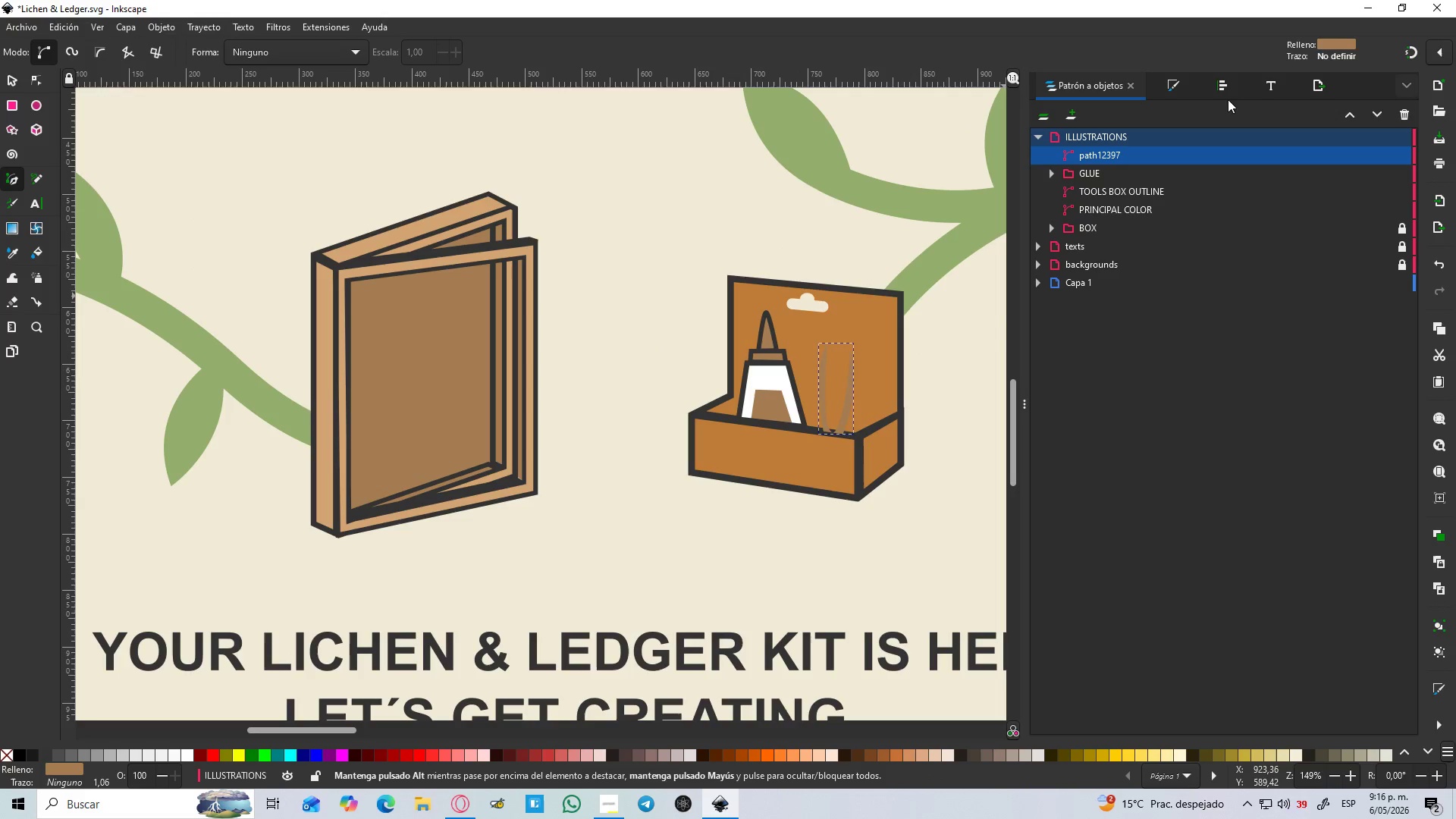 
left_click([1169, 86])
 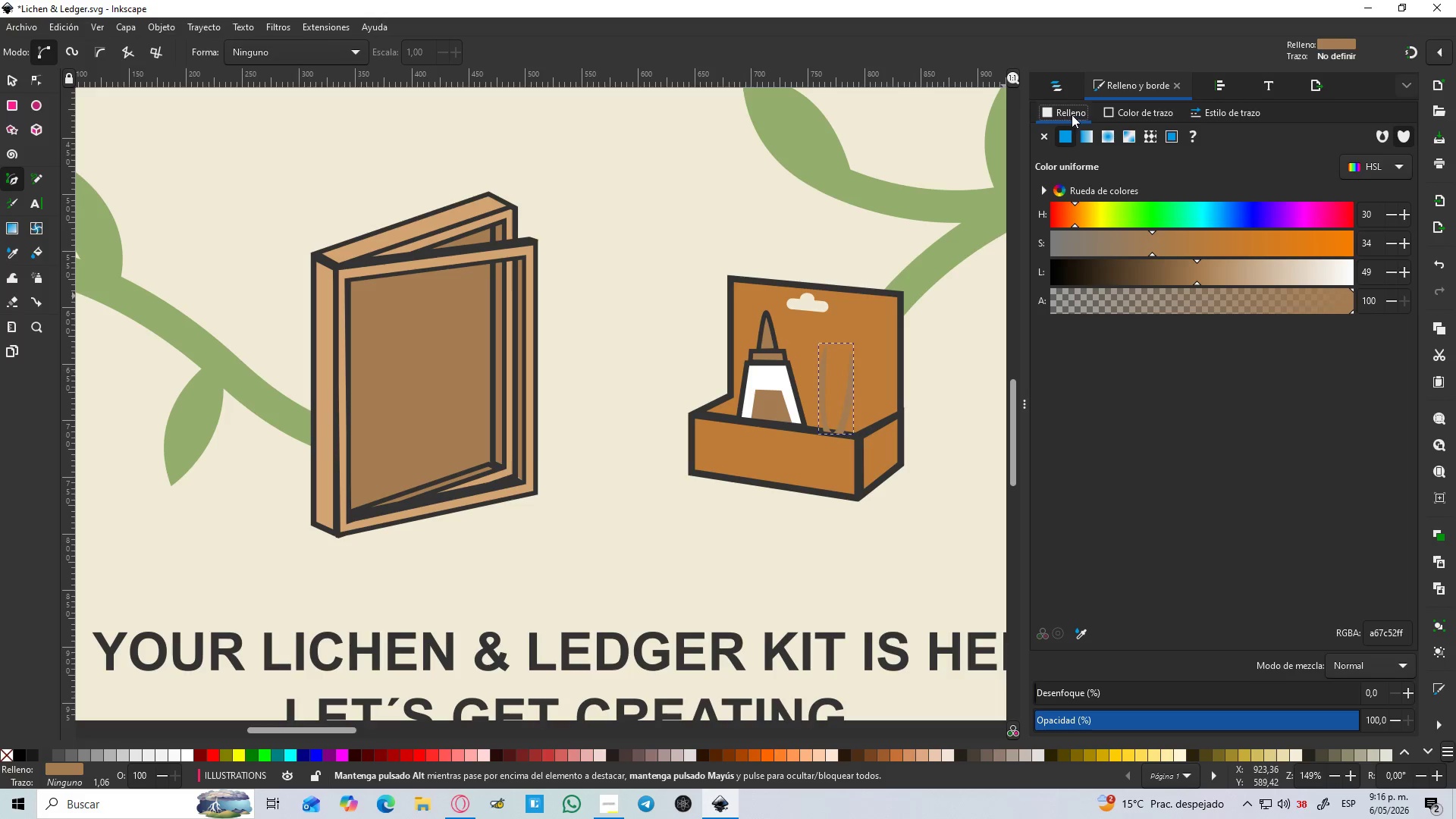 
left_click([1119, 113])
 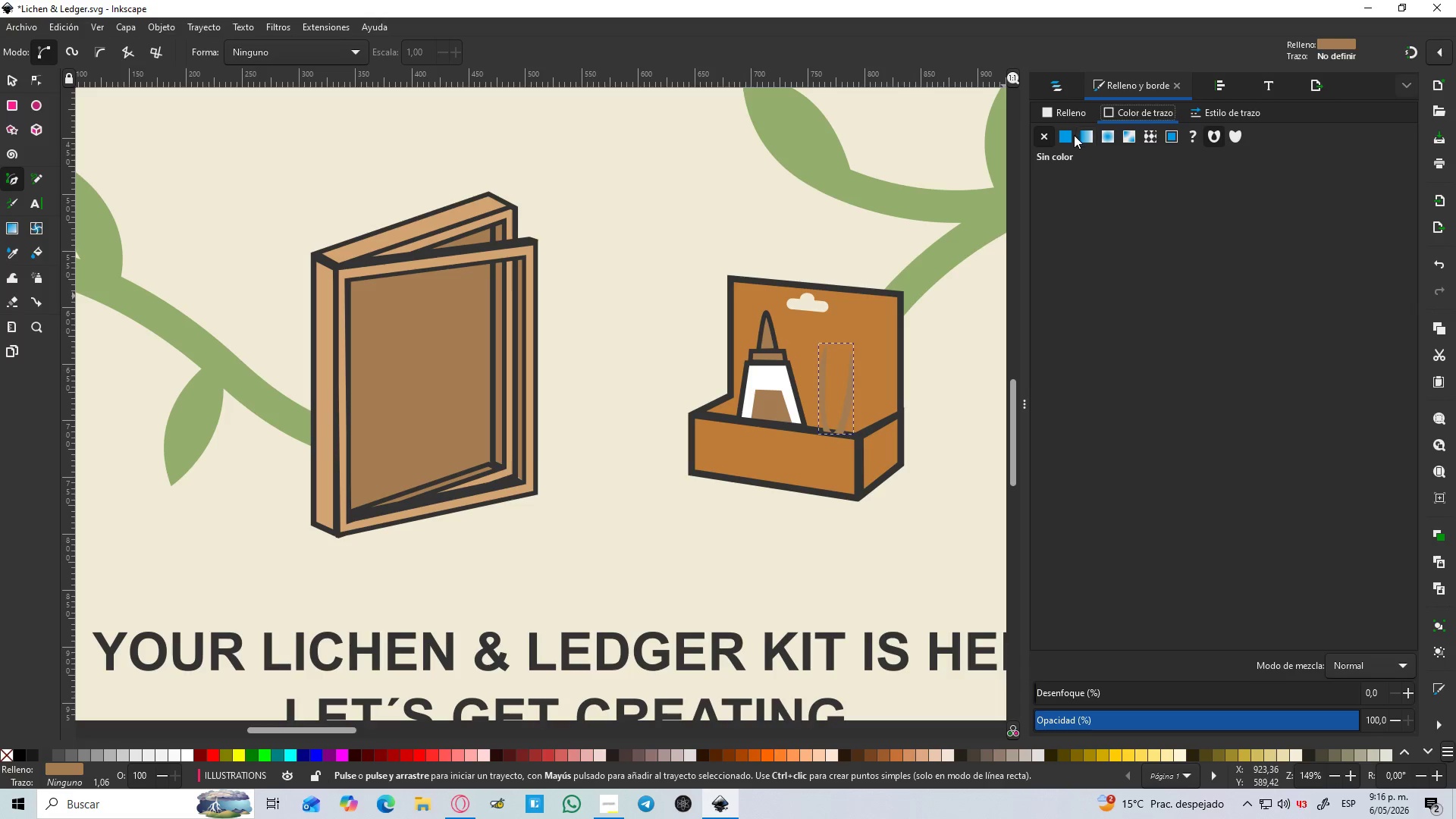 
left_click([1067, 140])
 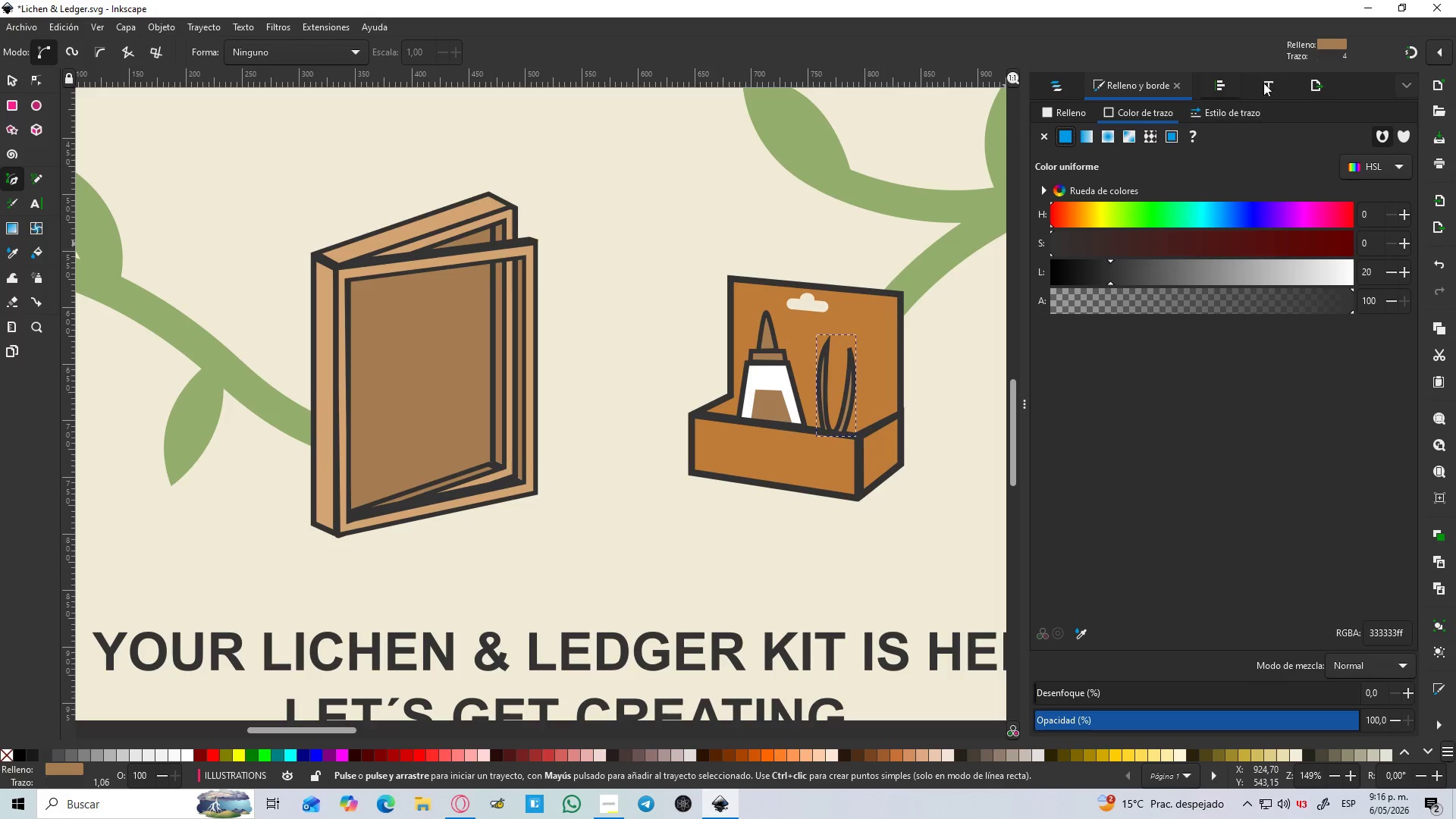 
left_click([1234, 108])
 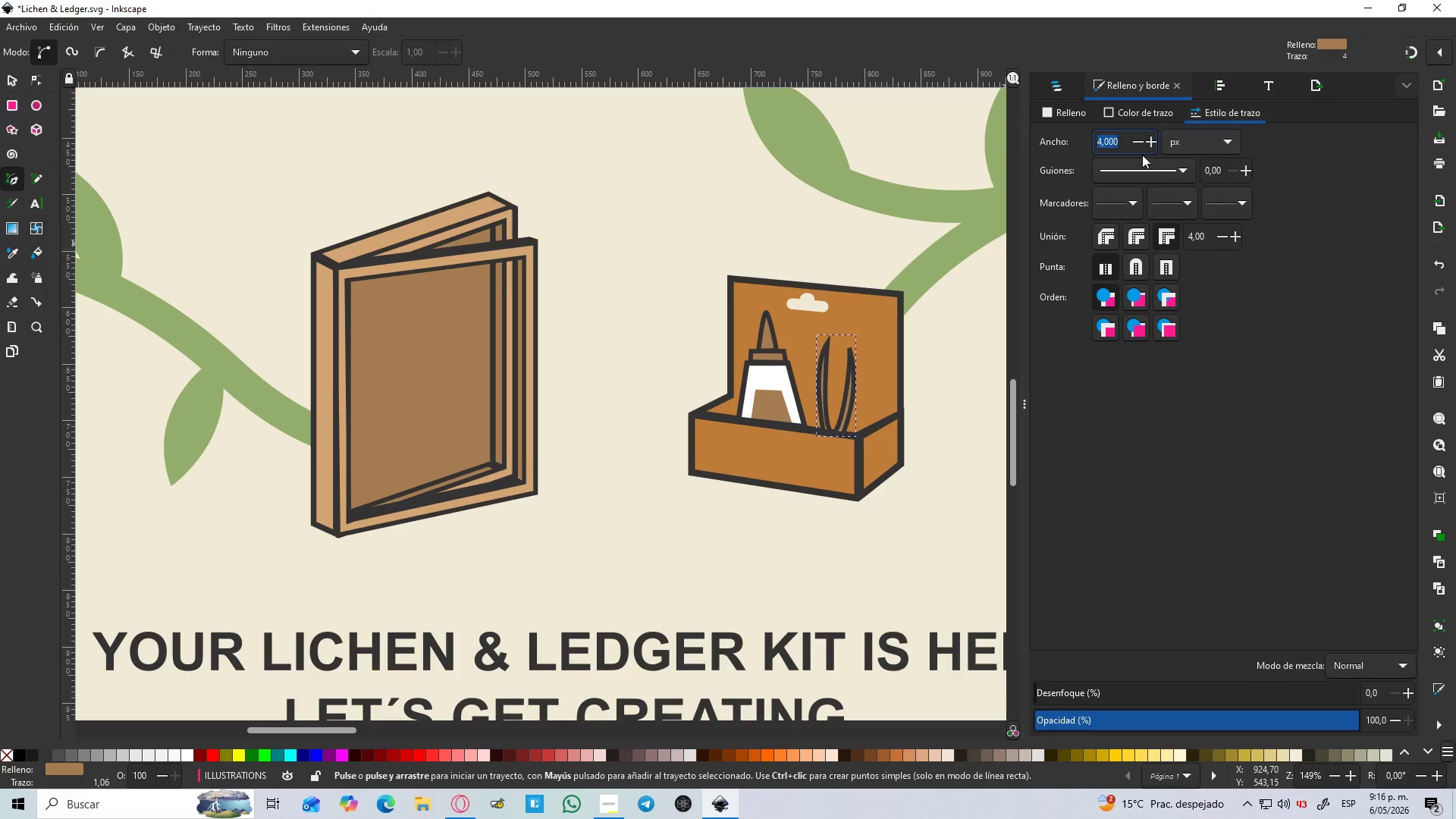 
hold_key(key=ControlLeft, duration=1.16)
scroll: coordinate [977, 287], scroll_direction: up, amount: 3.0
 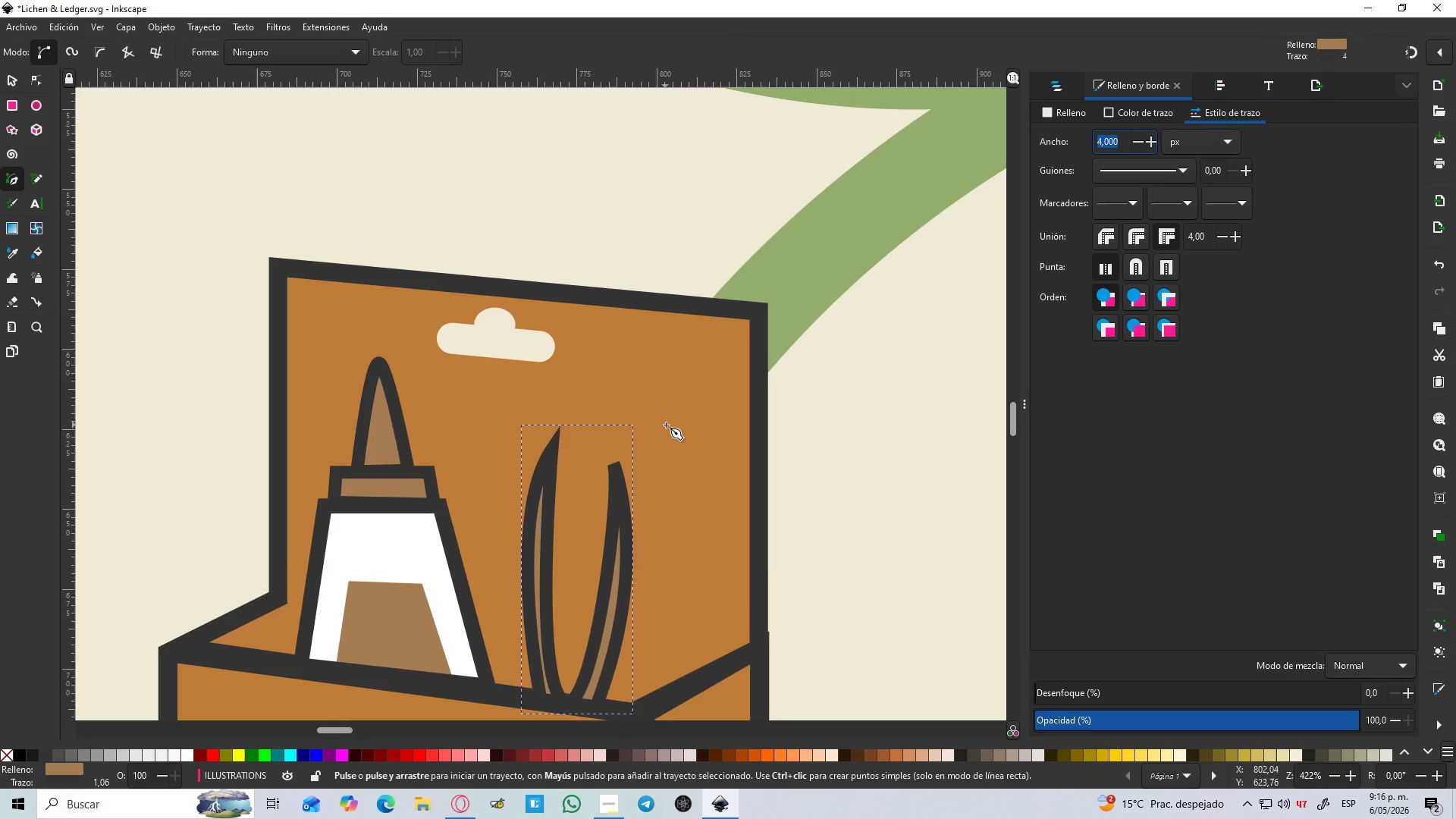 
scroll: coordinate [666, 425], scroll_direction: down, amount: 2.0
 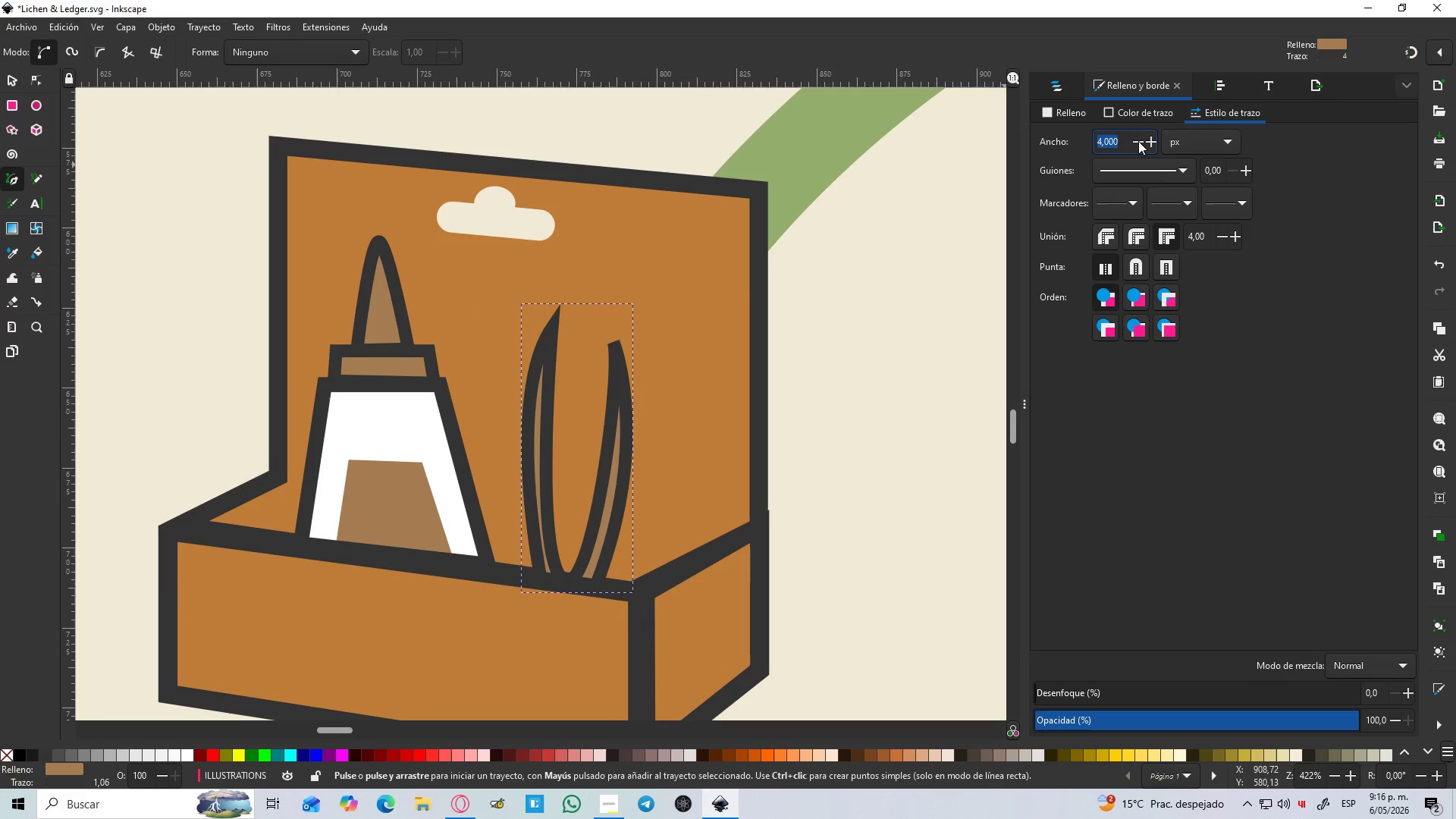 
double_click([1136, 143])
 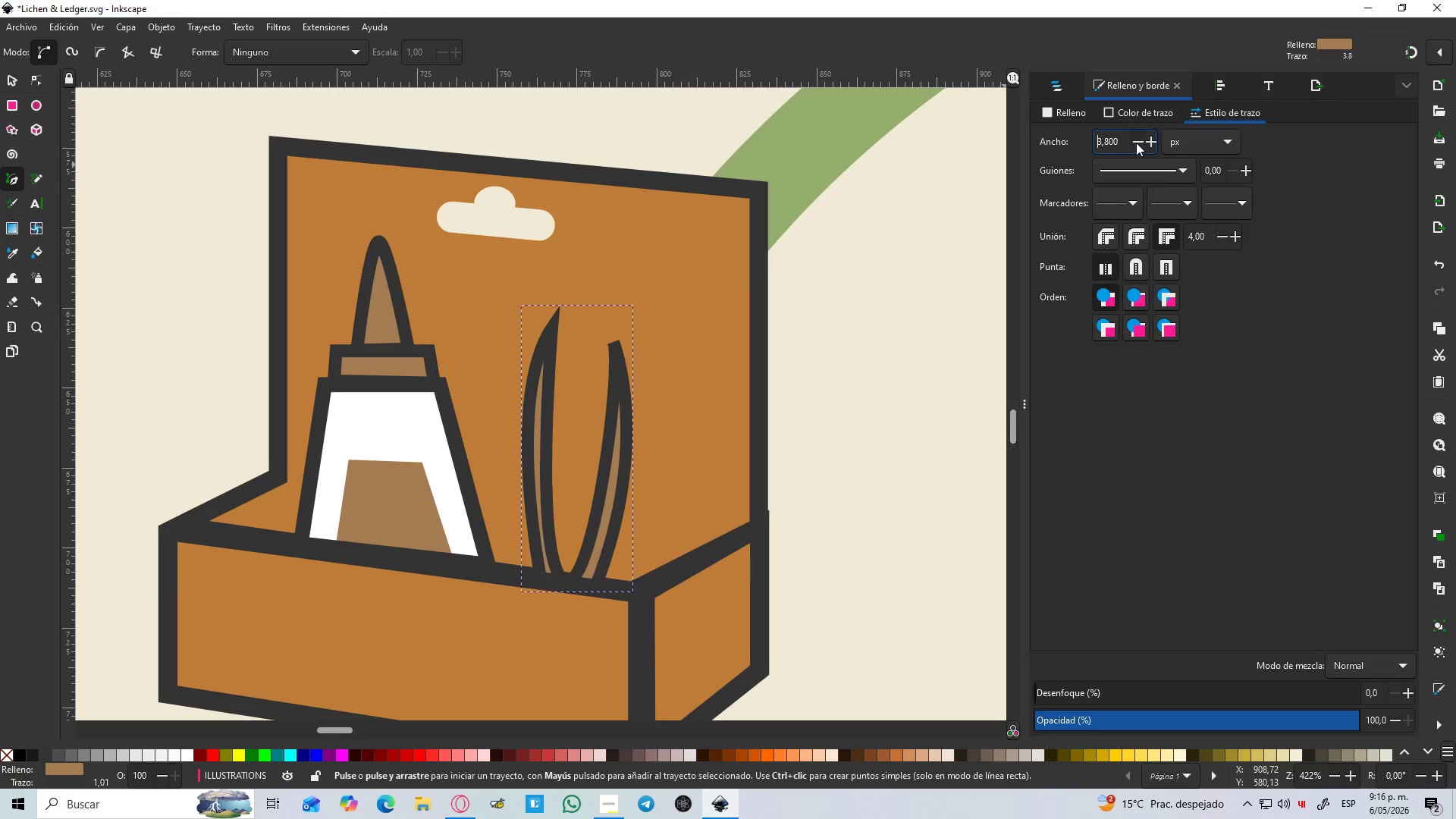 
triple_click([1136, 143])
 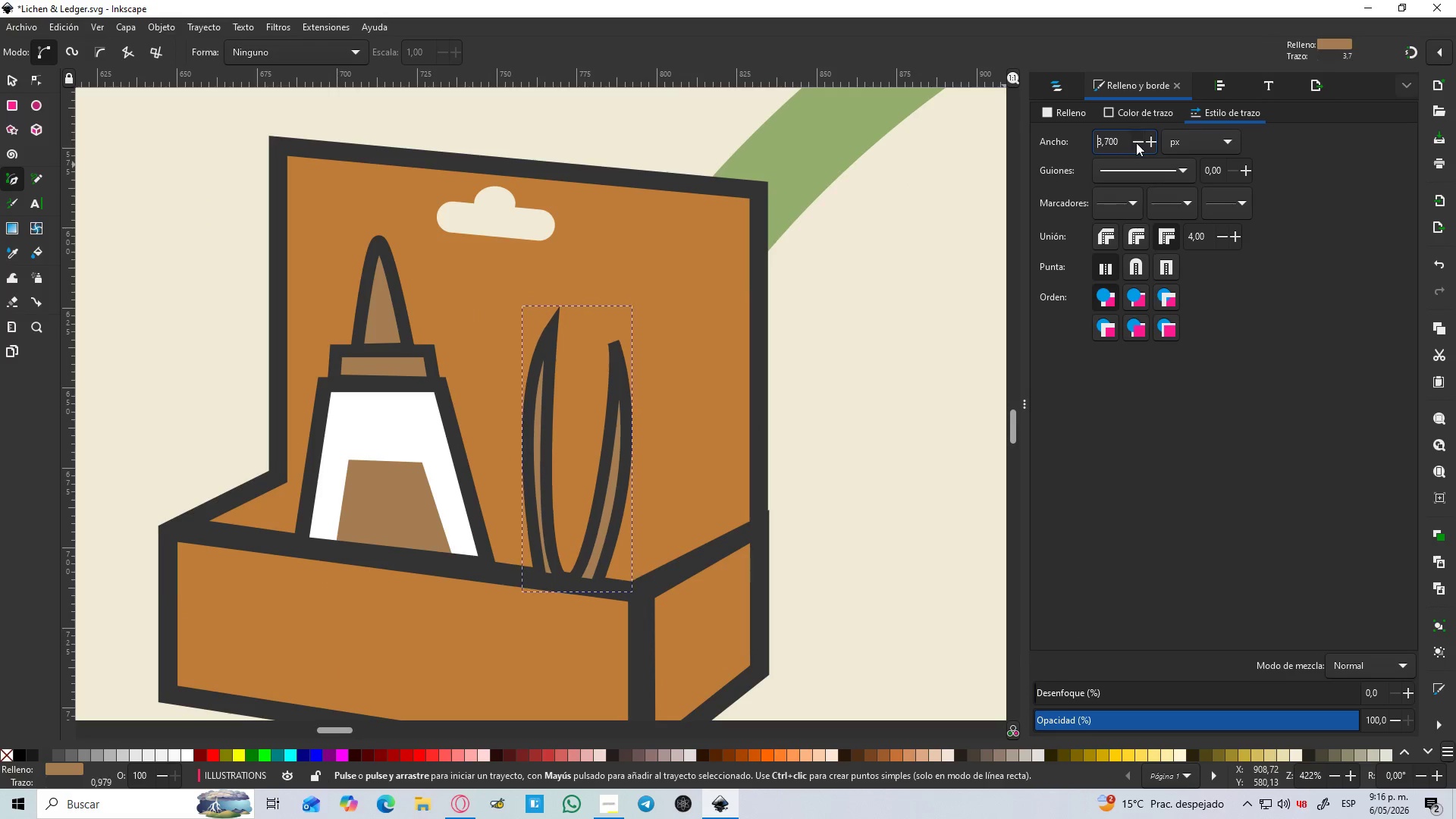 
triple_click([1136, 143])
 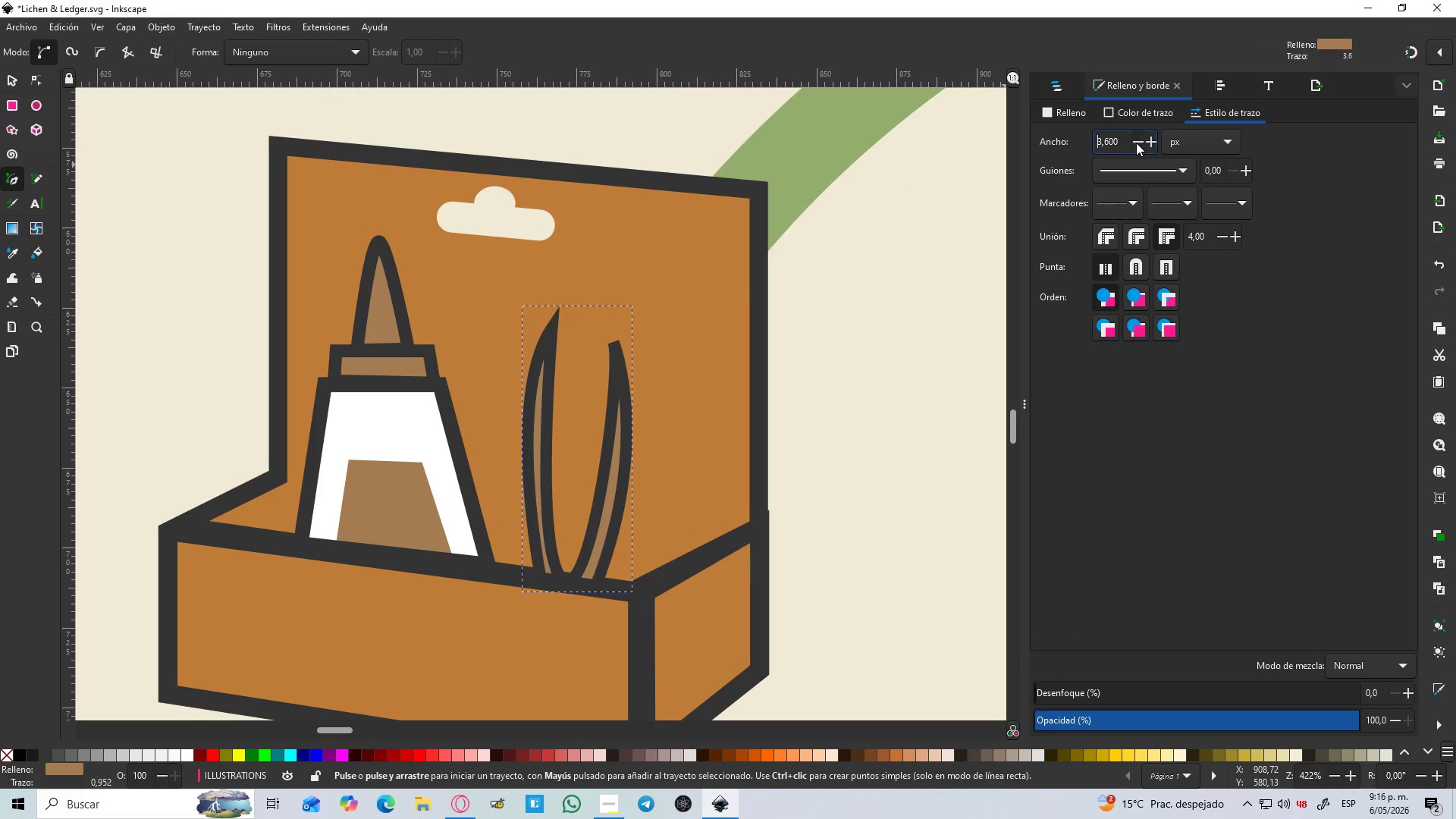 
triple_click([1136, 143])
 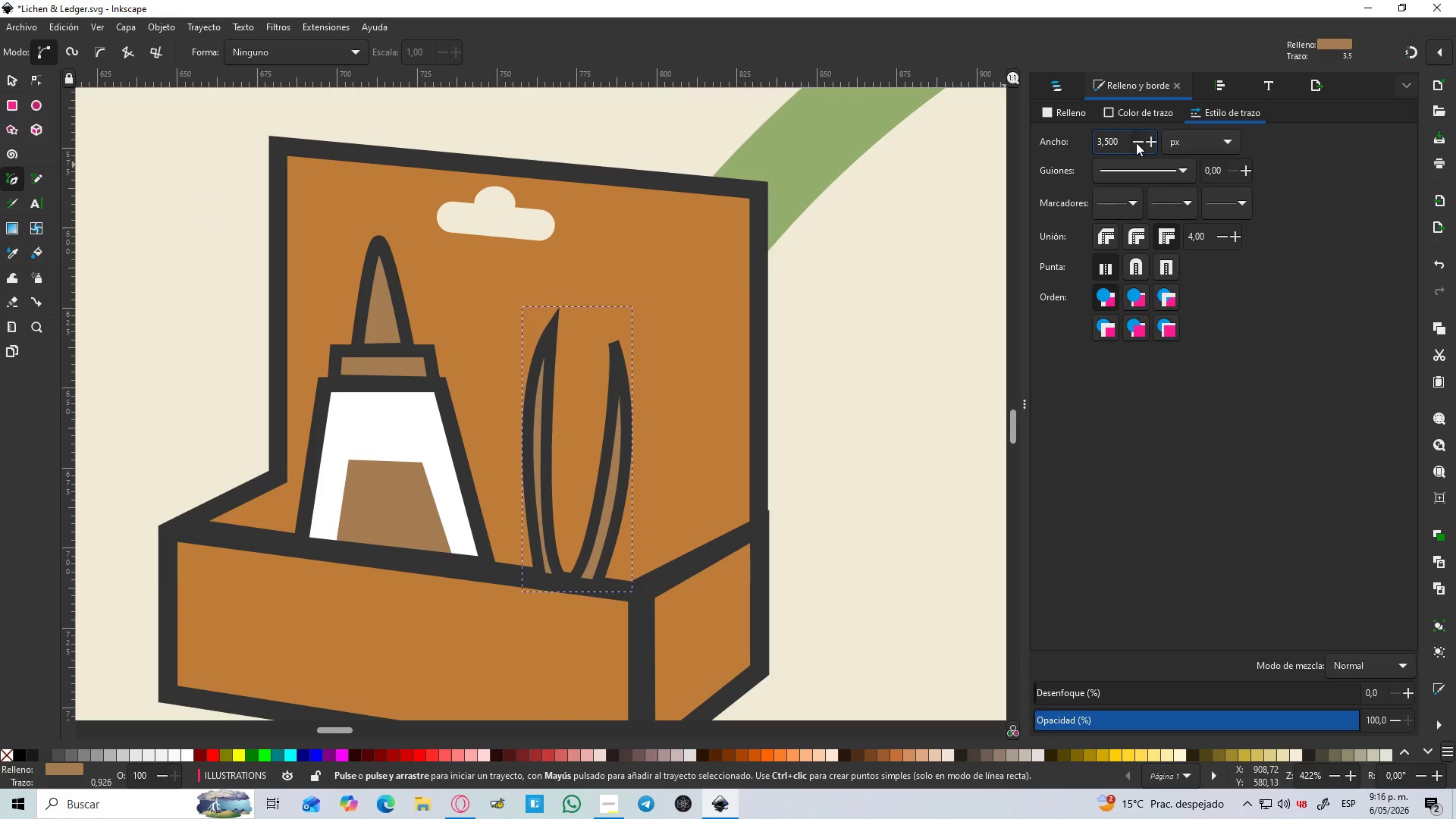 
triple_click([1136, 143])
 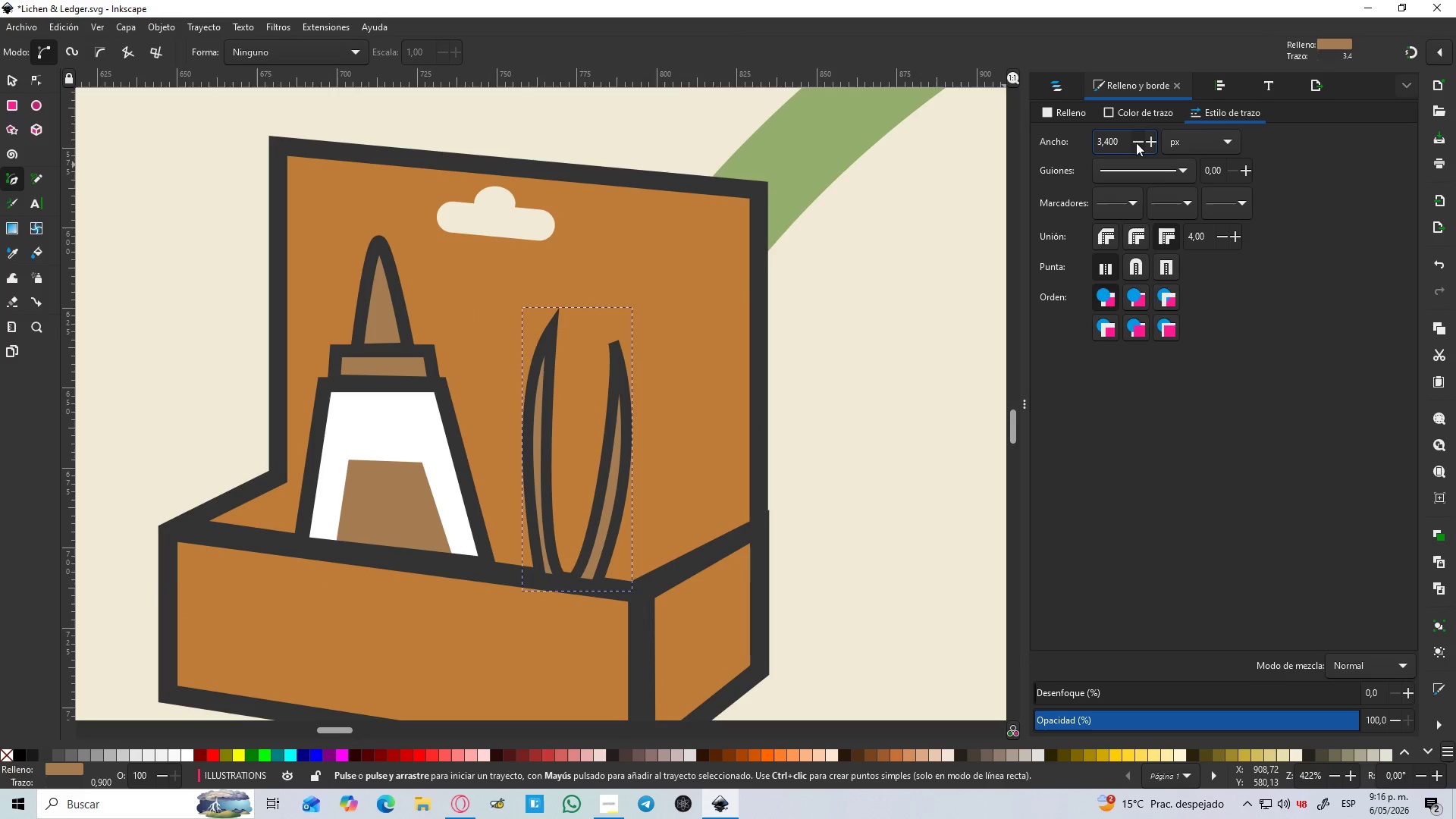 
triple_click([1136, 143])
 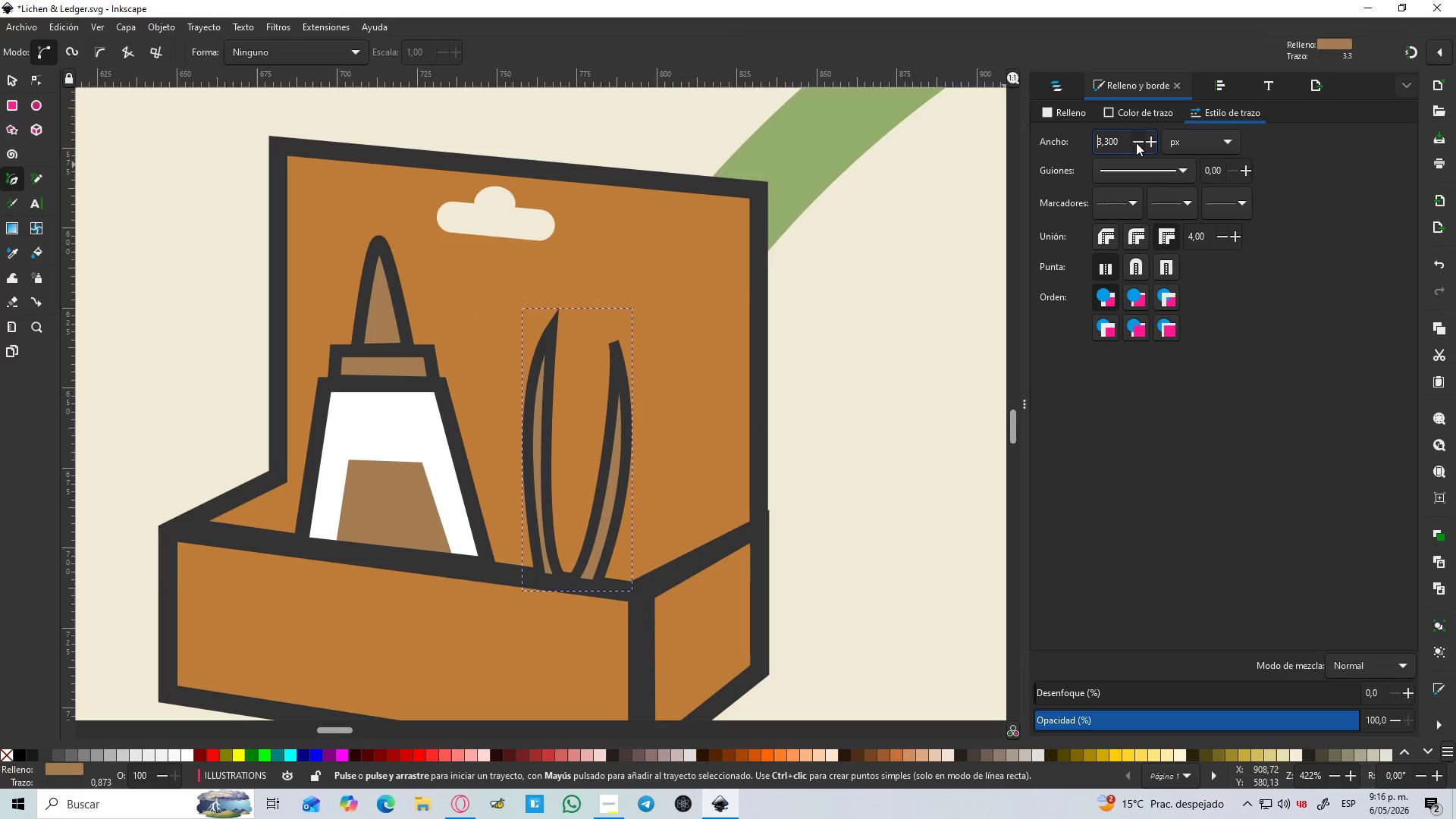 
triple_click([1136, 143])
 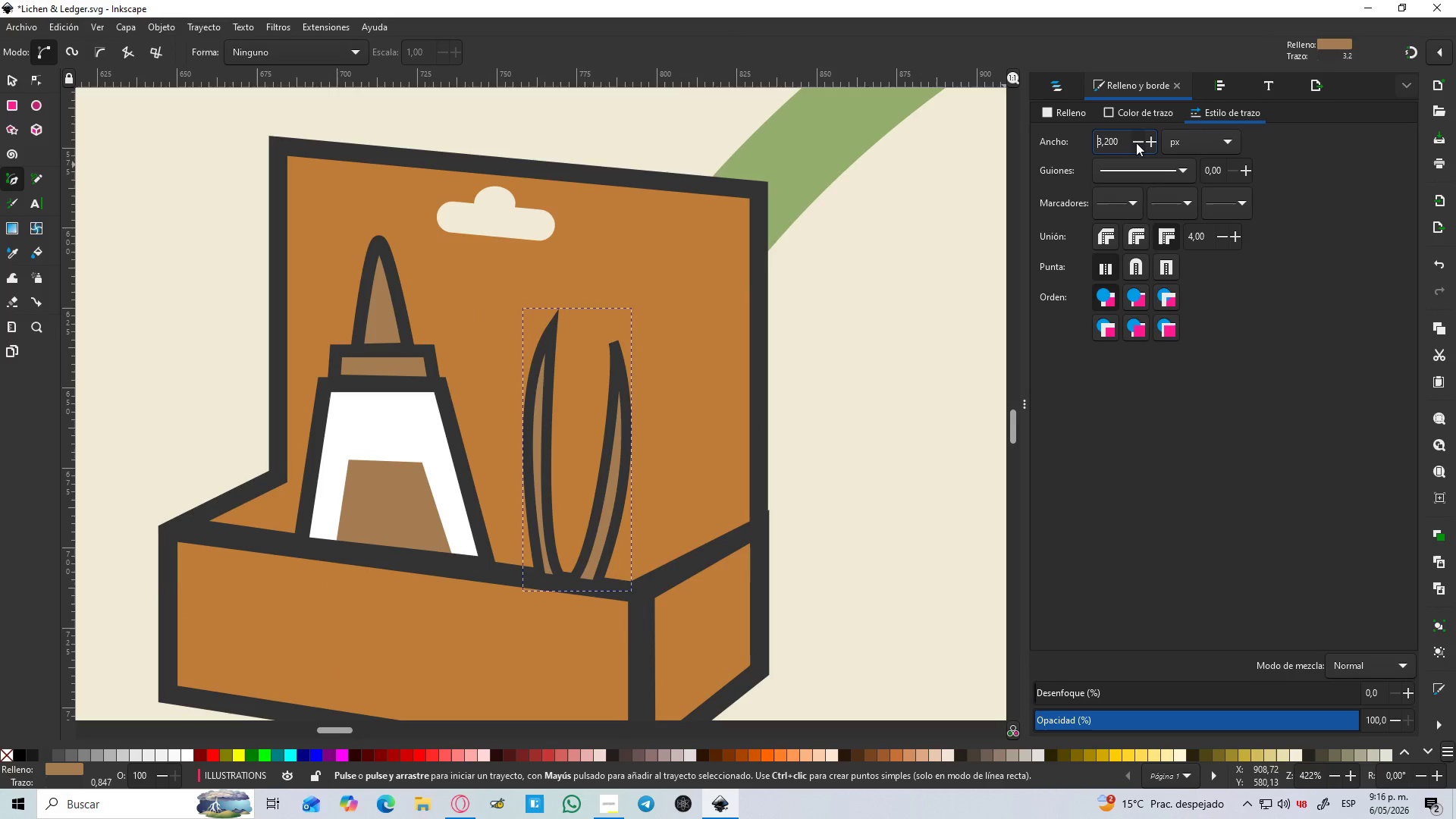 
triple_click([1136, 143])
 